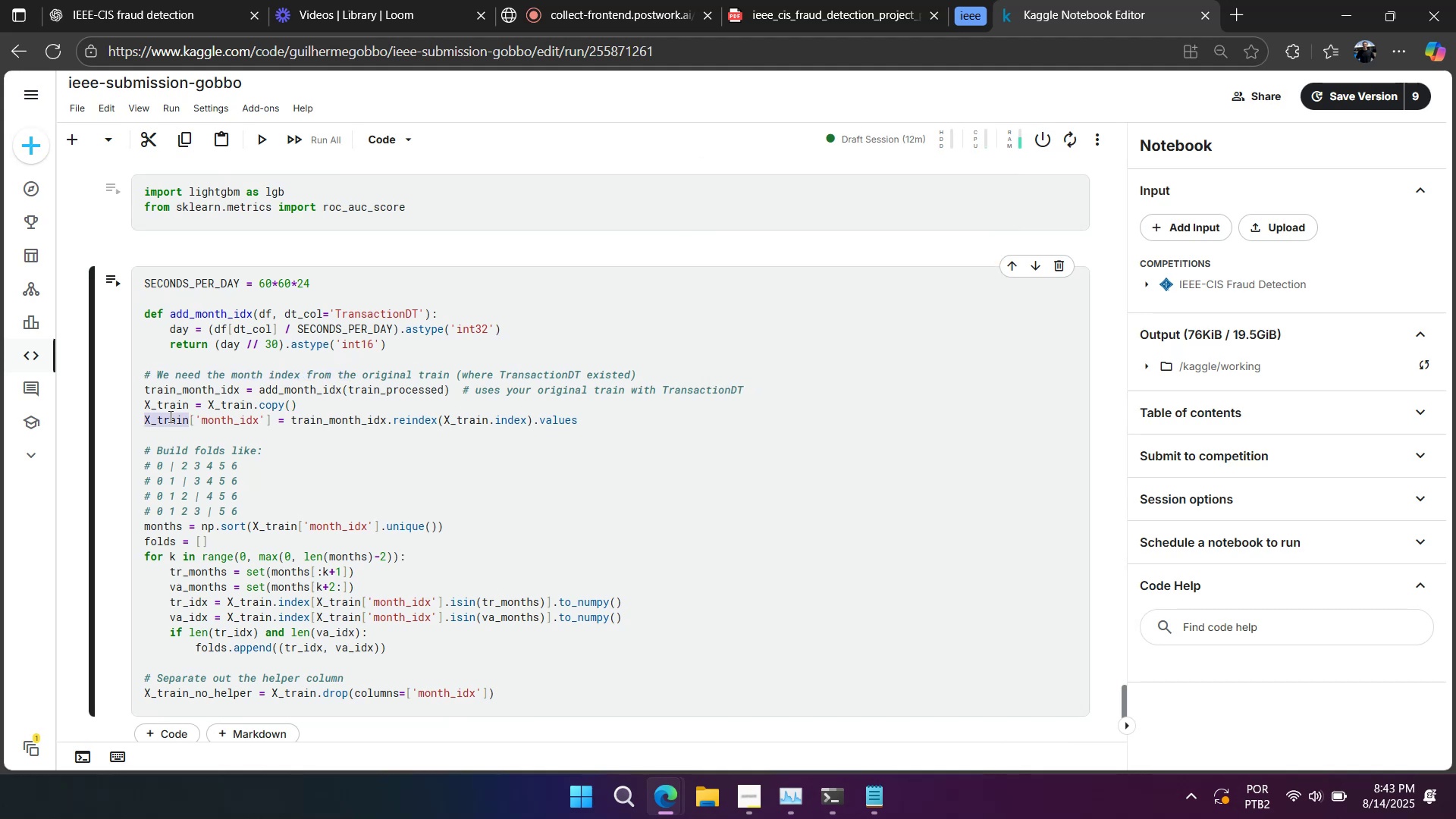 
key(Control+C)
 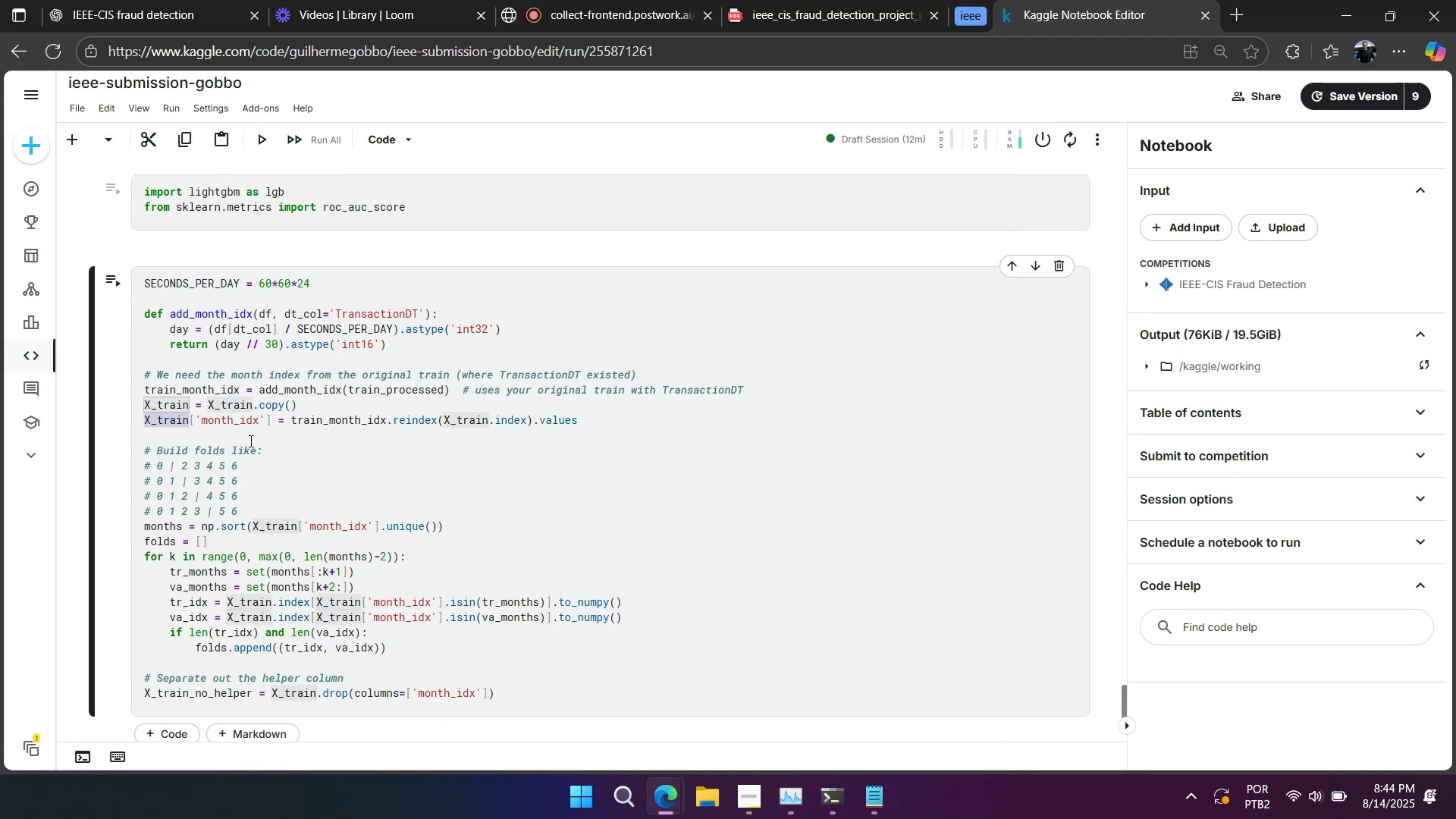 
left_click_drag(start_coordinate=[224, 438], to_coordinate=[681, 735])
 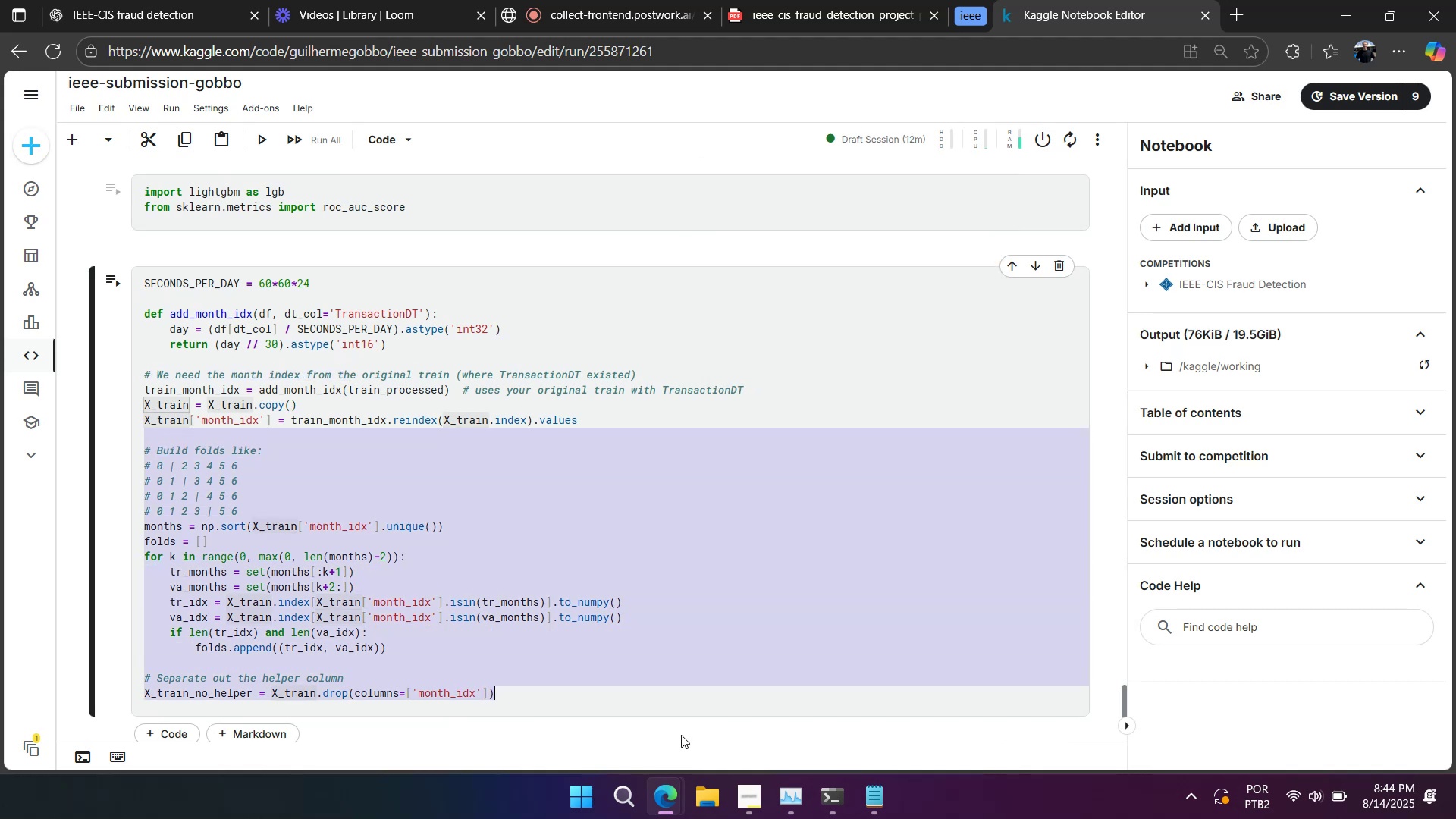 
key(Control+X)
 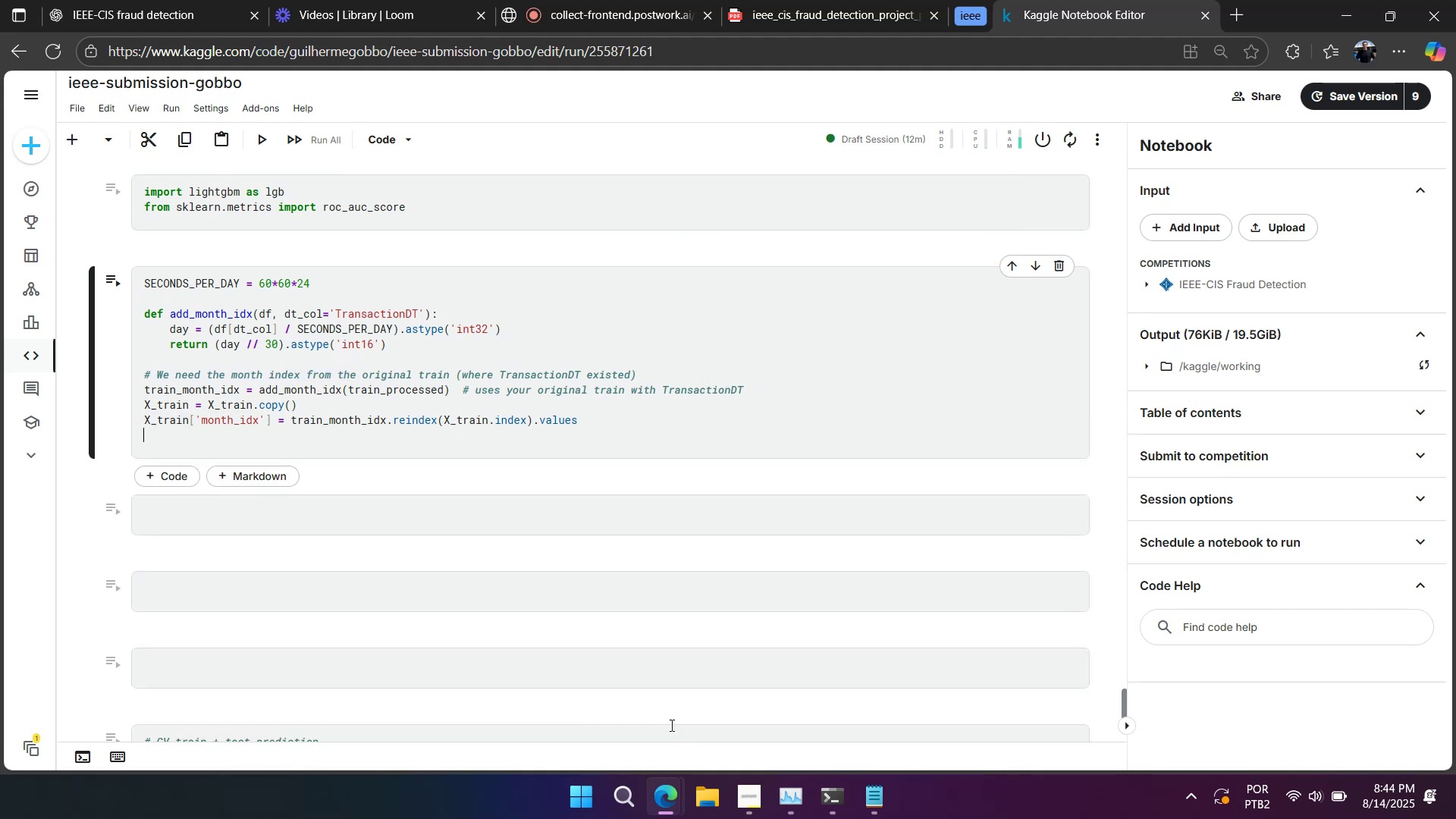 
key(Backspace)
 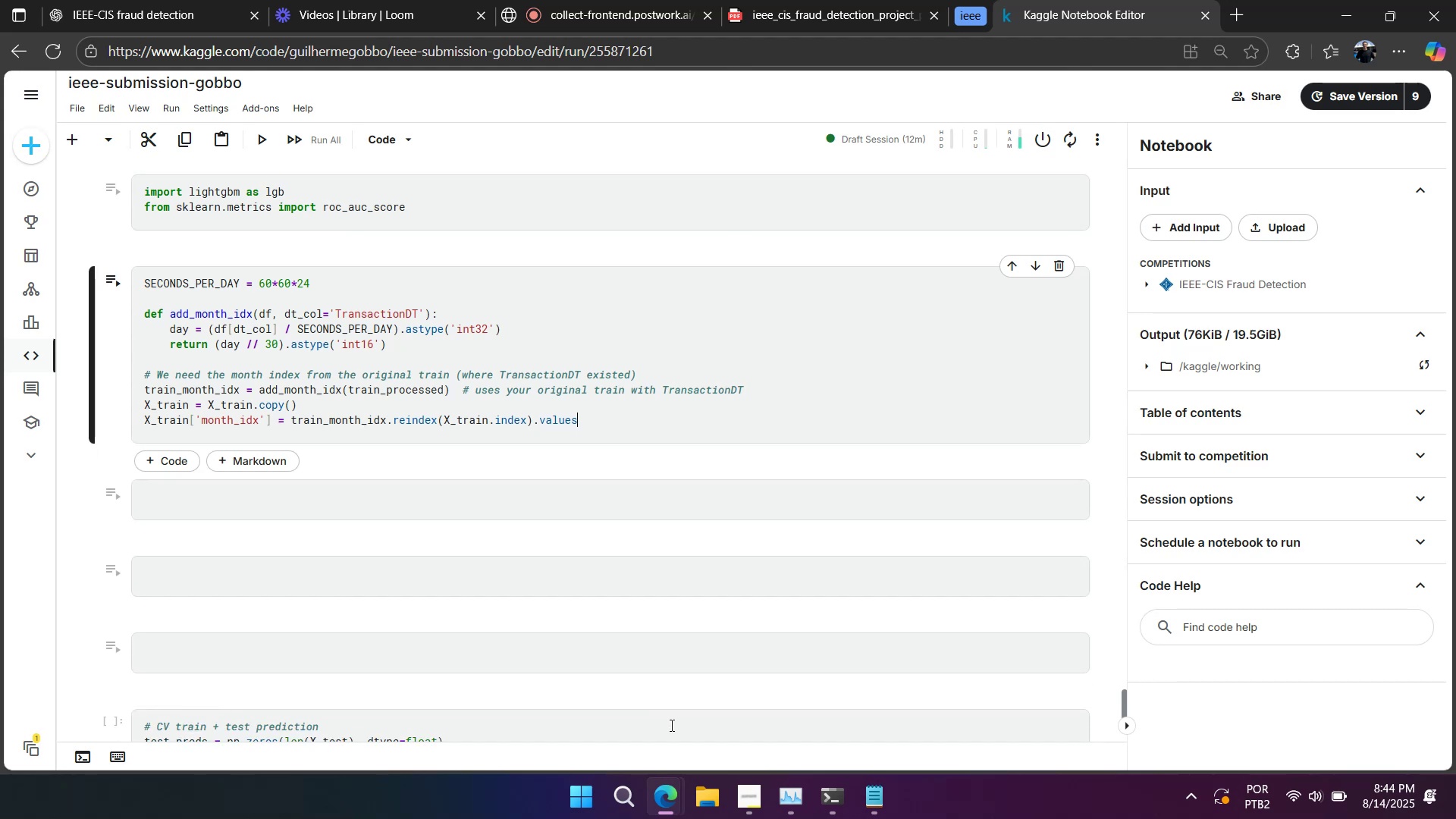 
key(Shift+Enter)
 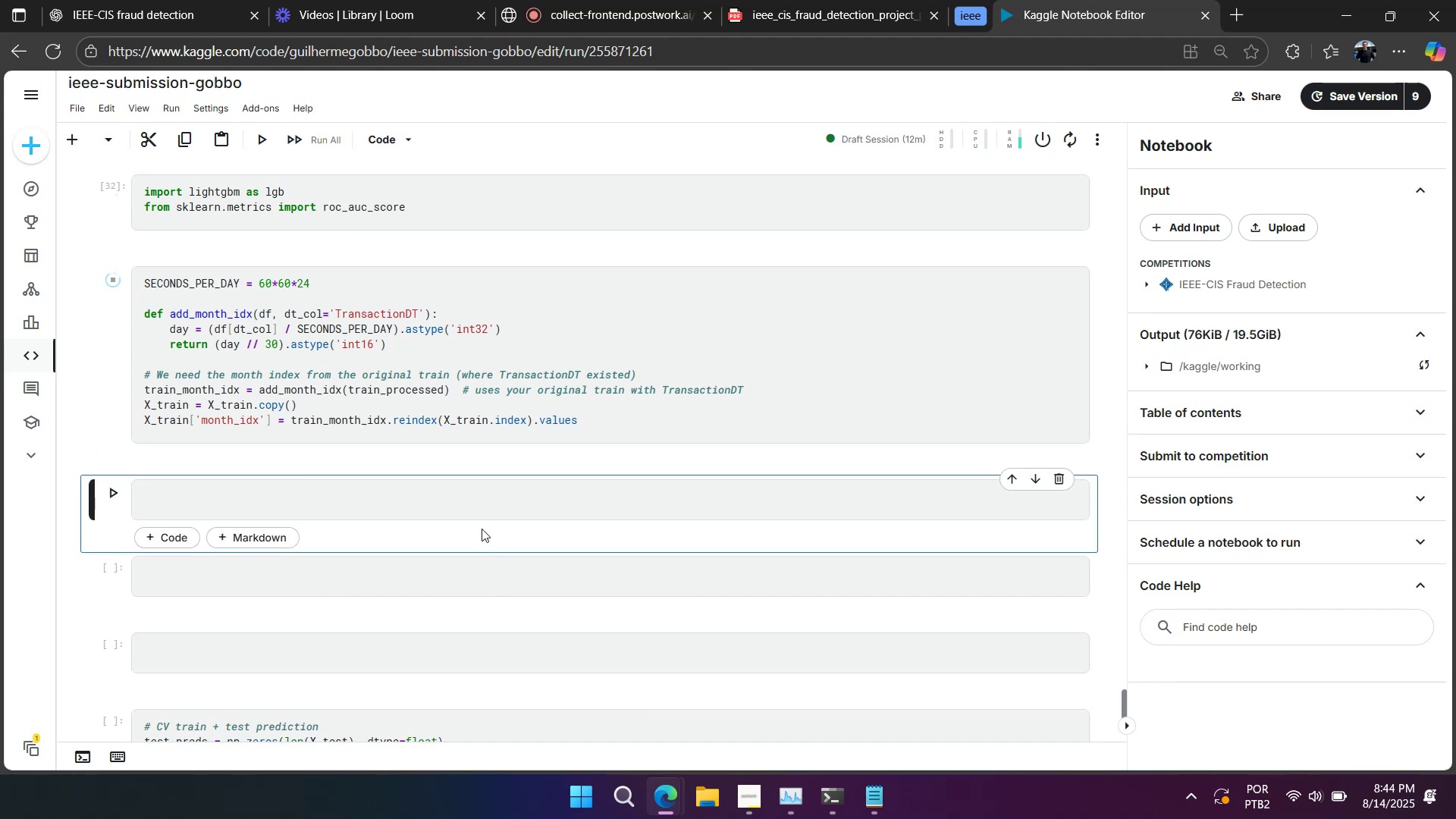 
left_click([483, 507])
 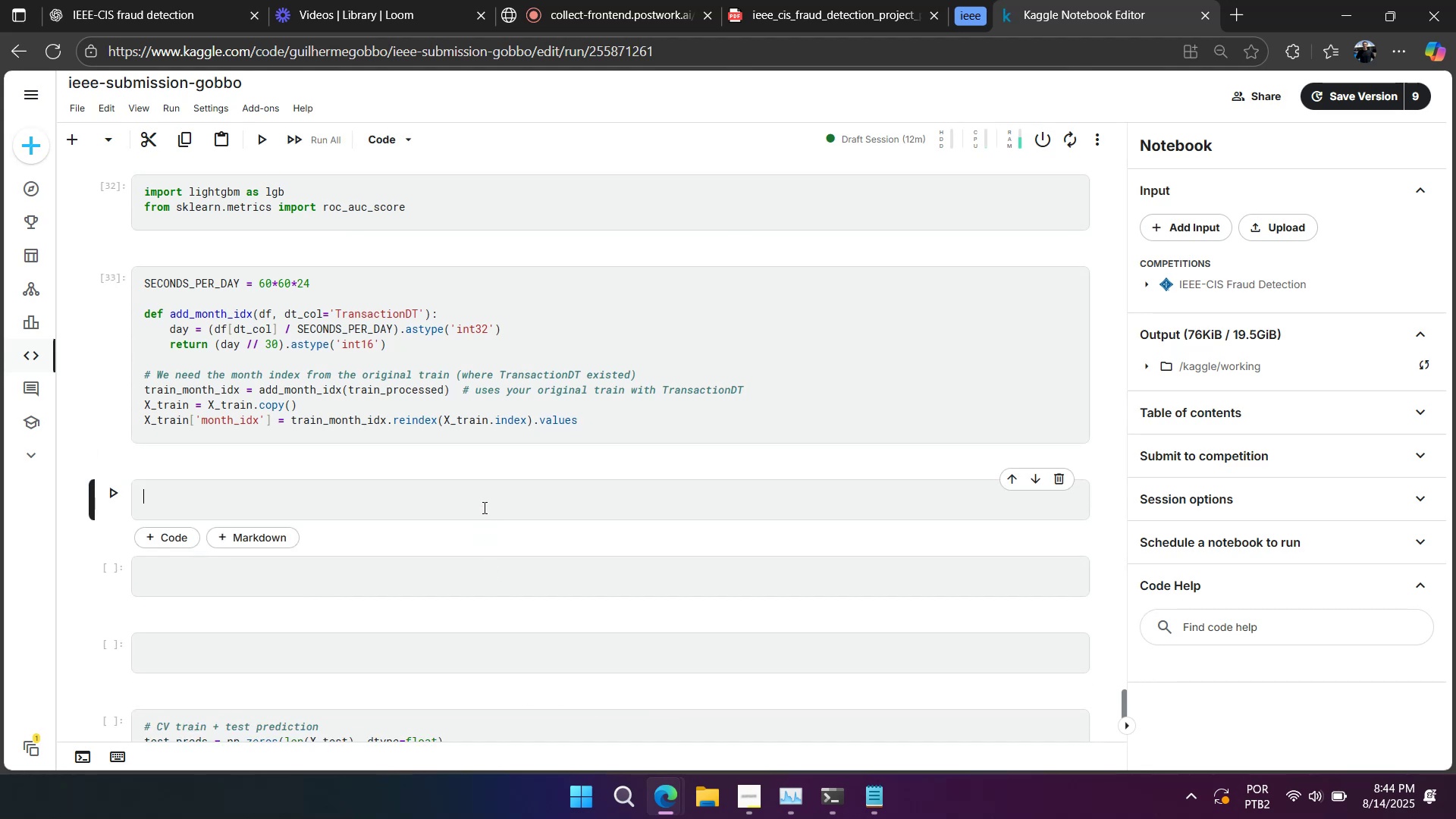 
key(Control+ControlLeft)
 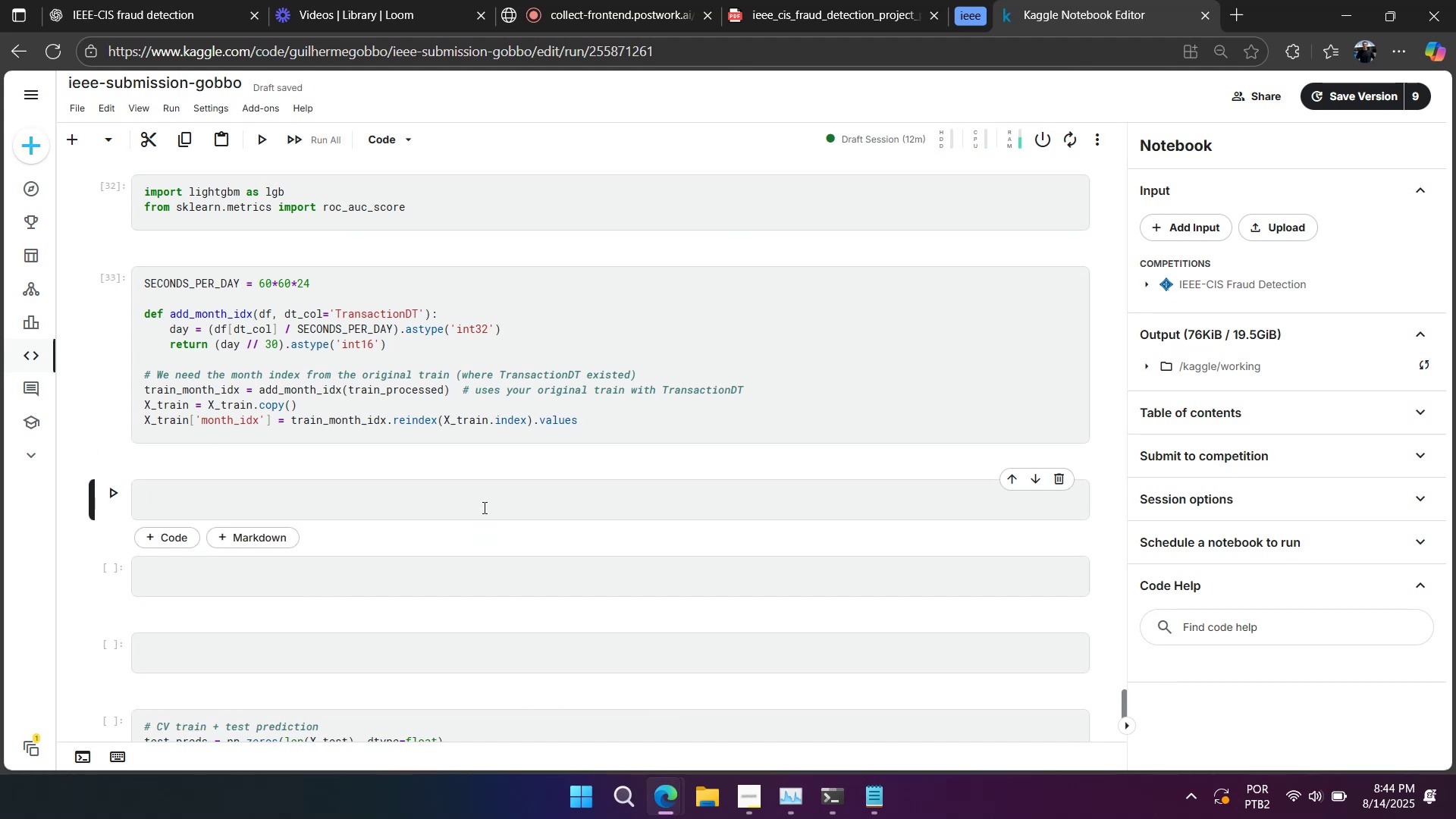 
type(X_train)
 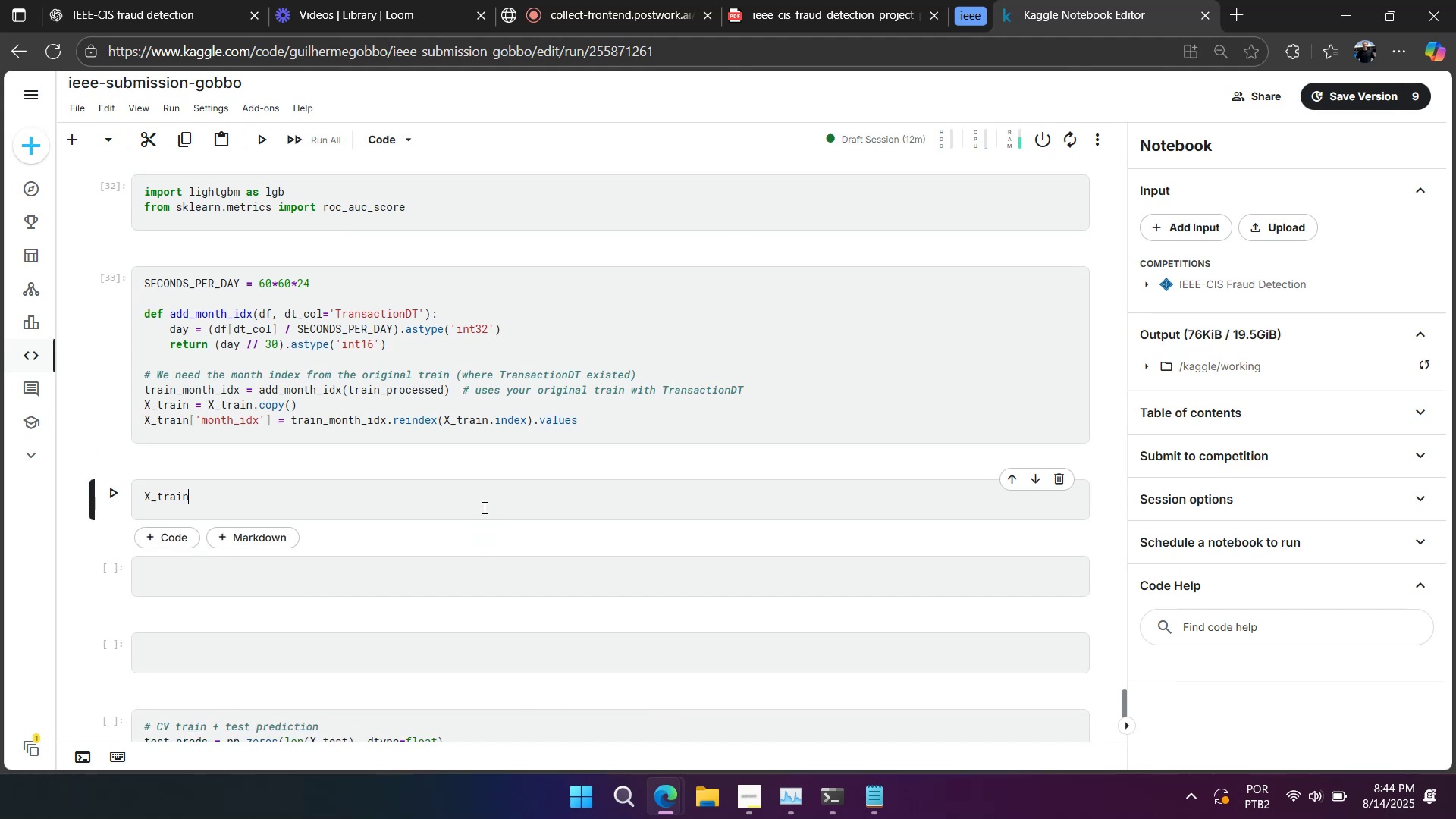 
key(Shift+Enter)
 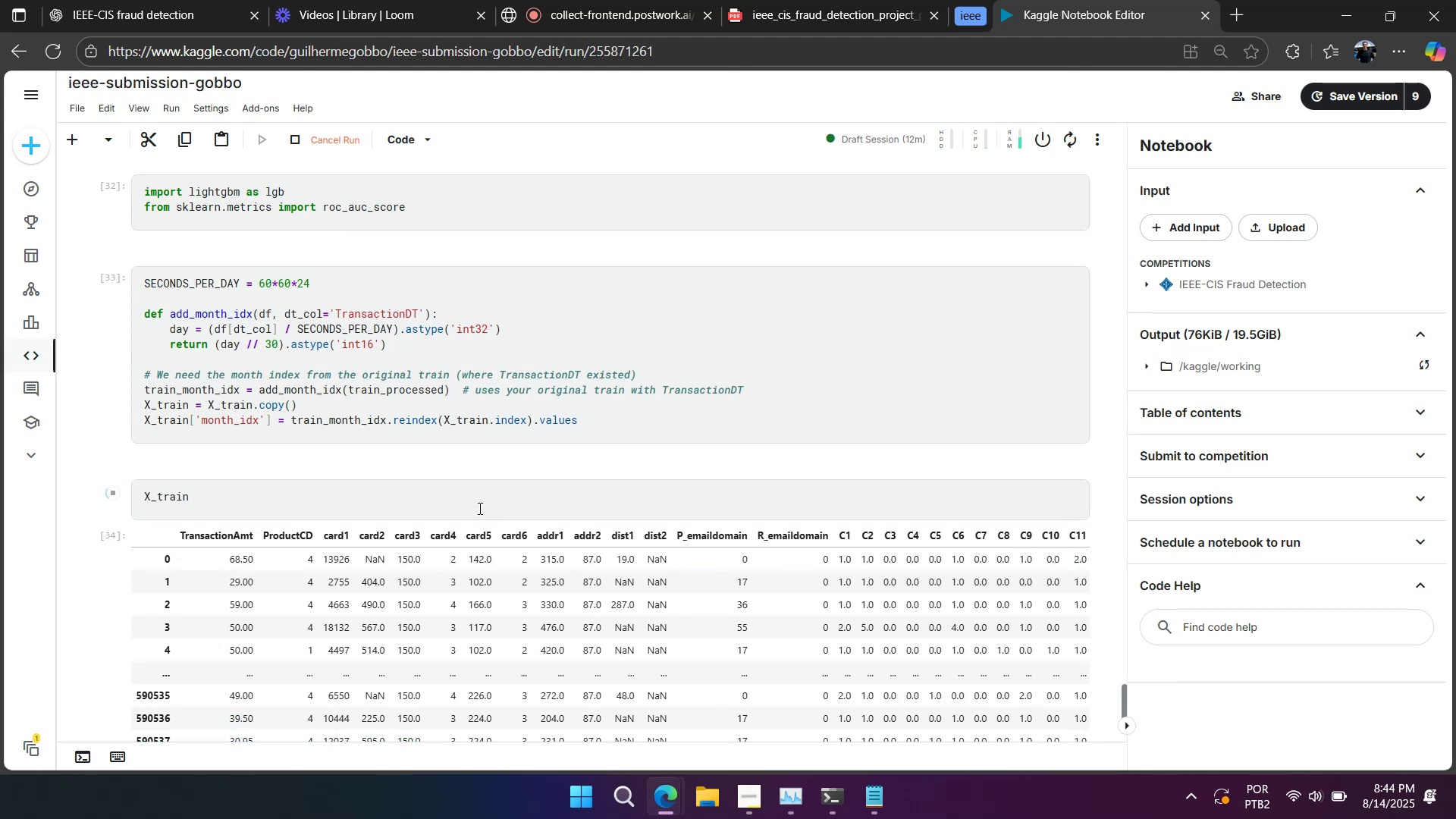 
scroll: coordinate [475, 485], scroll_direction: down, amount: 3.0
 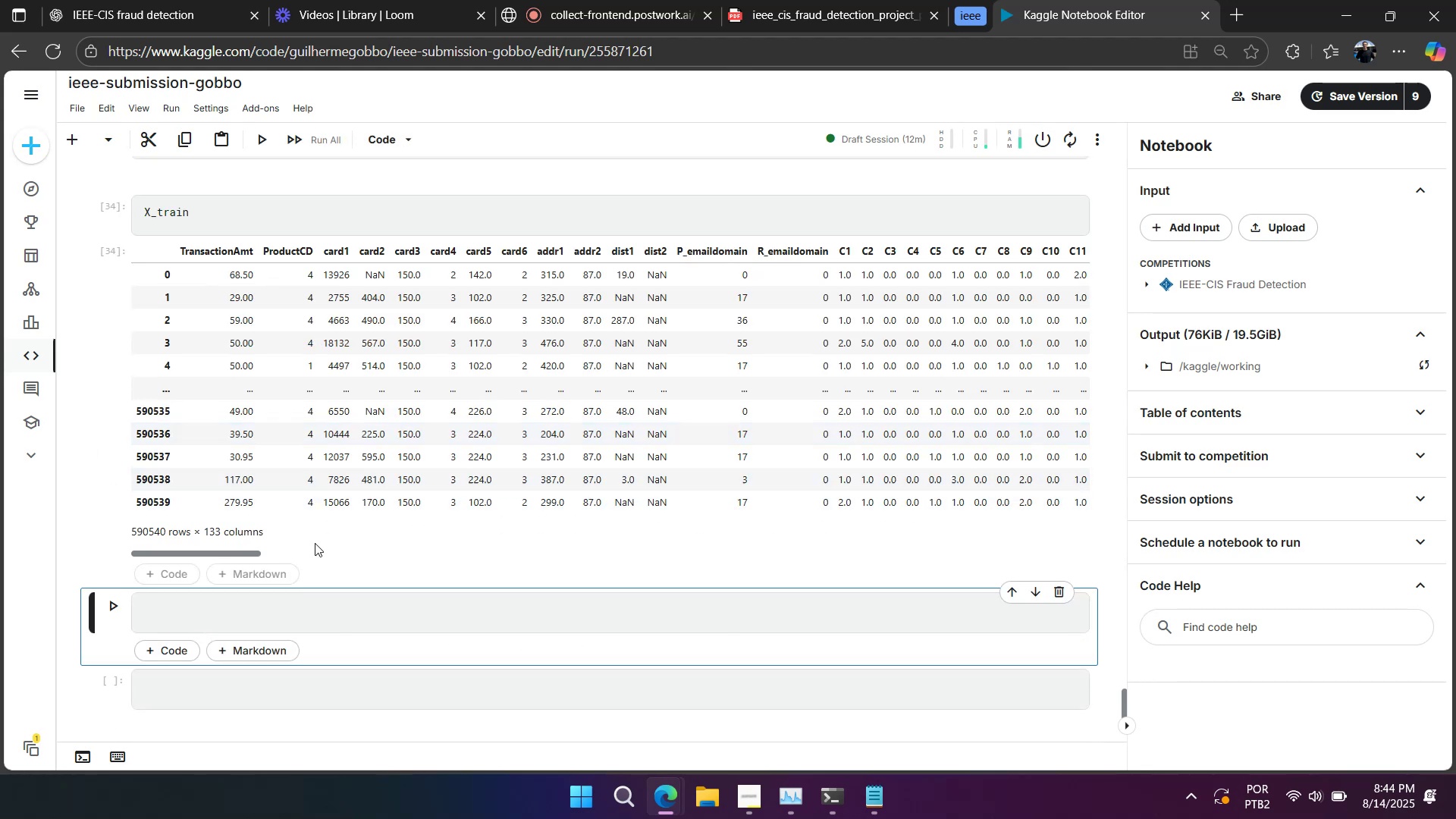 
scroll: coordinate [249, 551], scroll_direction: up, amount: 1.0
 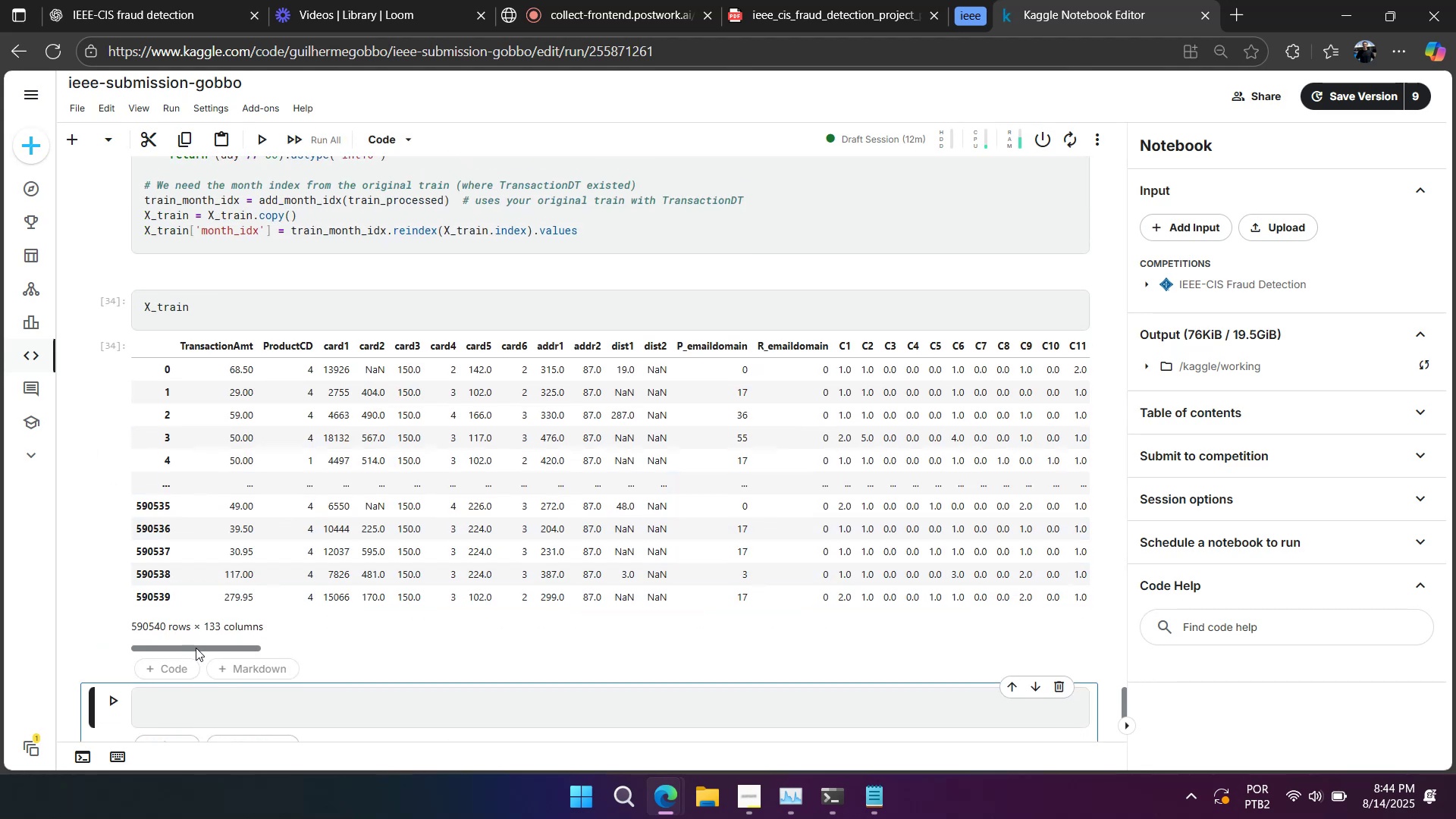 
left_click_drag(start_coordinate=[196, 648], to_coordinate=[1108, 672])
 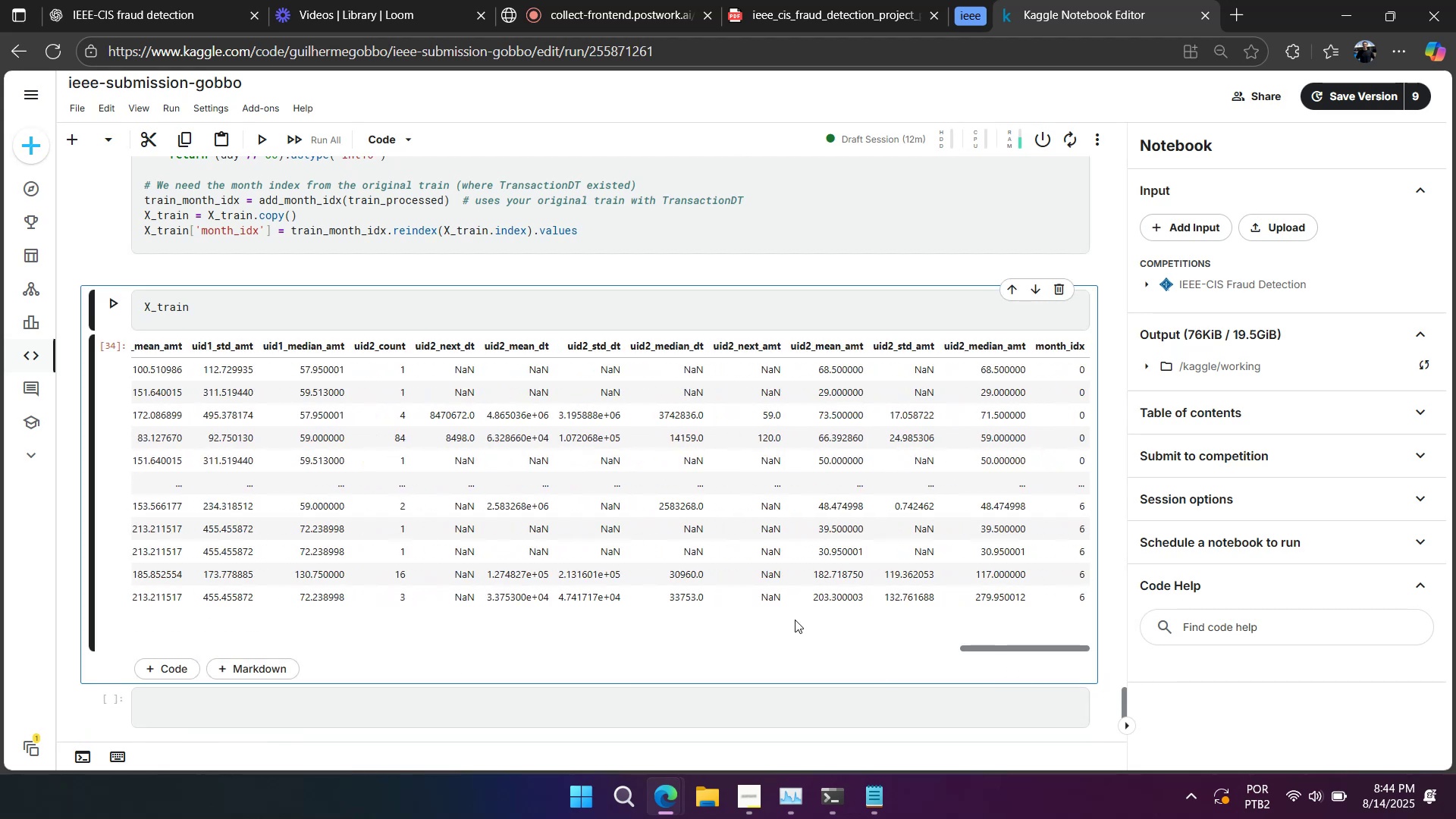 
scroll: coordinate [644, 599], scroll_direction: up, amount: 2.0
 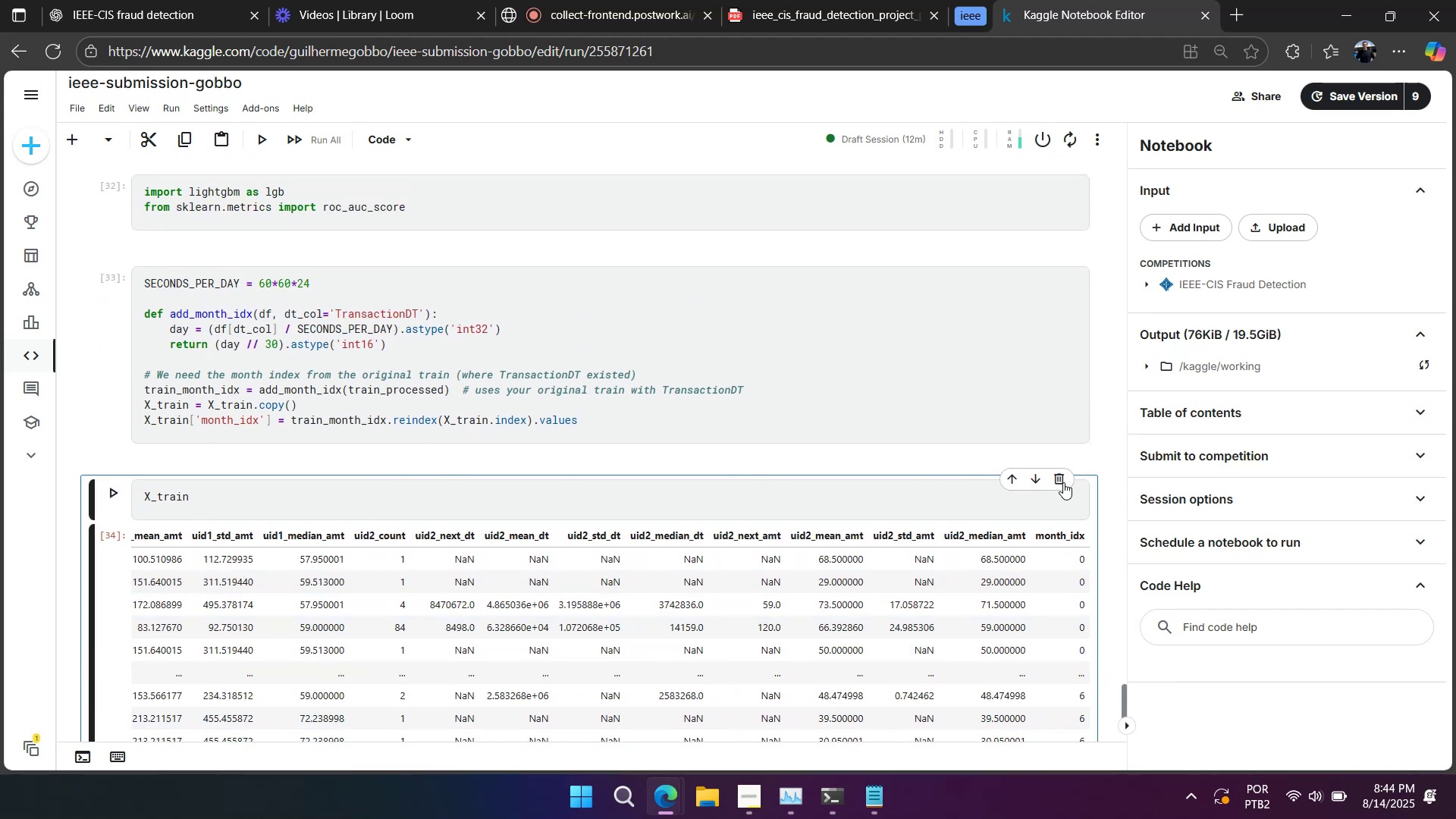 
left_click([1062, 478])
 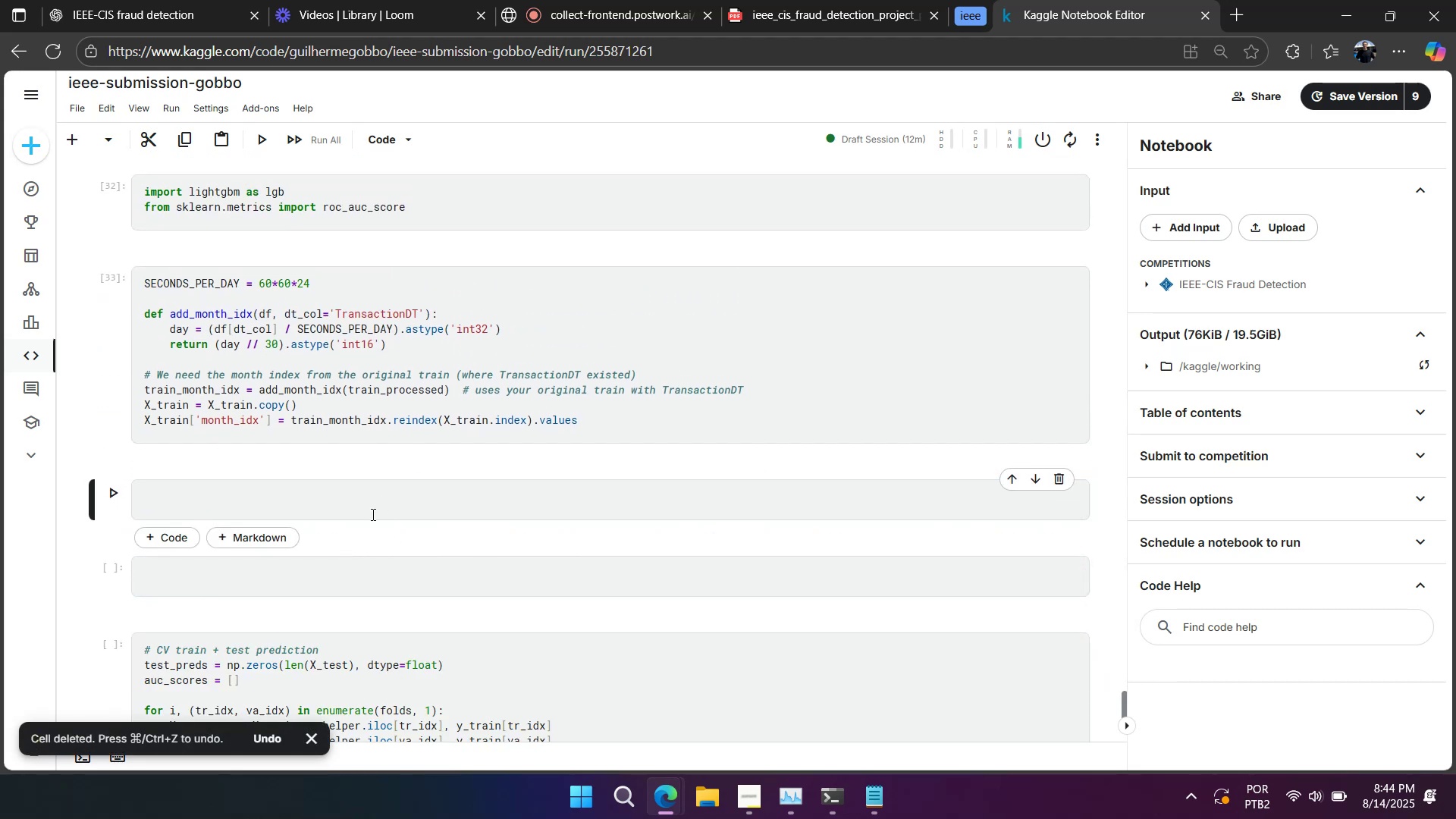 
left_click([359, 507])
 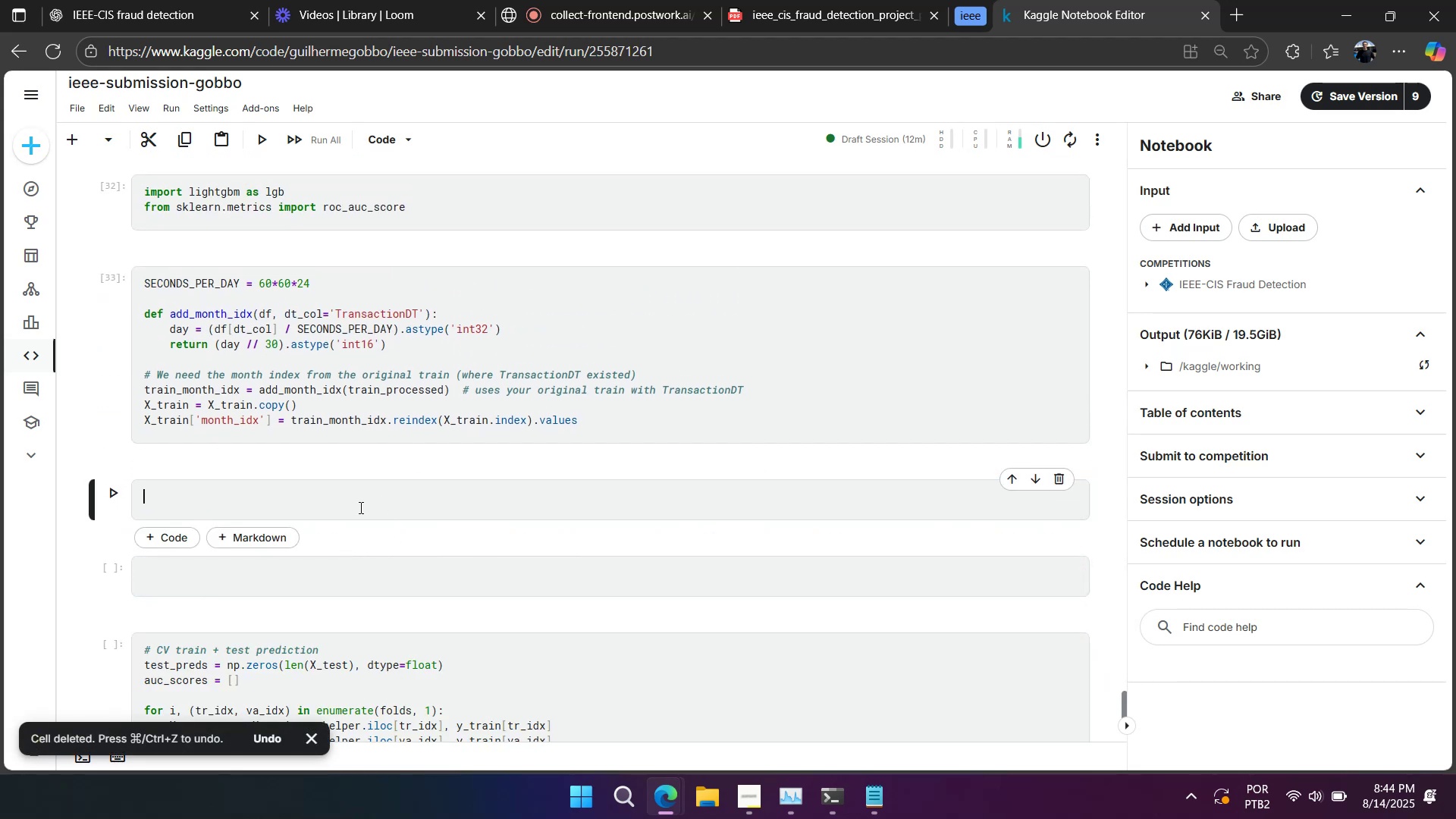 
key(Control+V)
 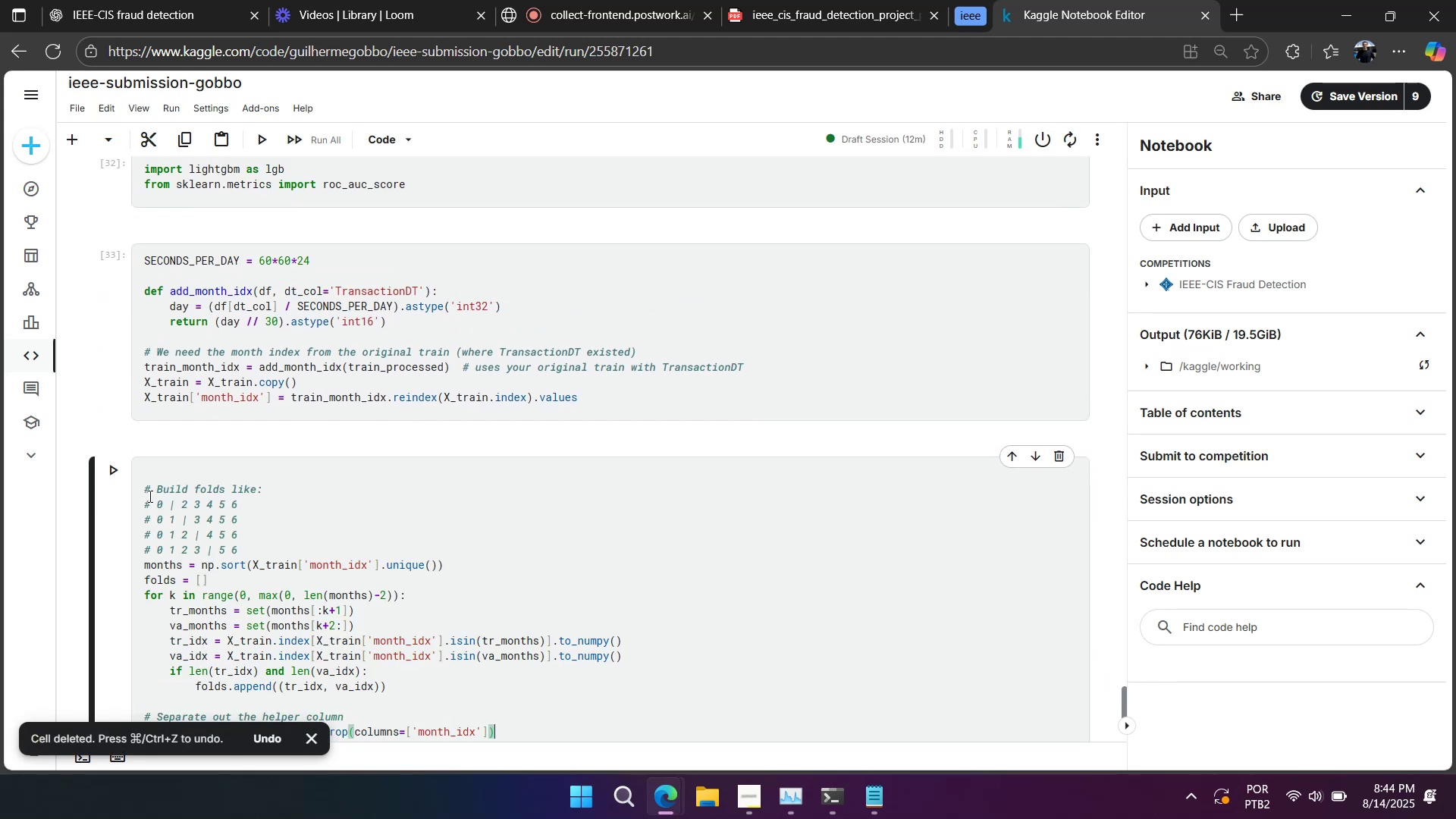 
left_click_drag(start_coordinate=[139, 491], to_coordinate=[136, 441])
 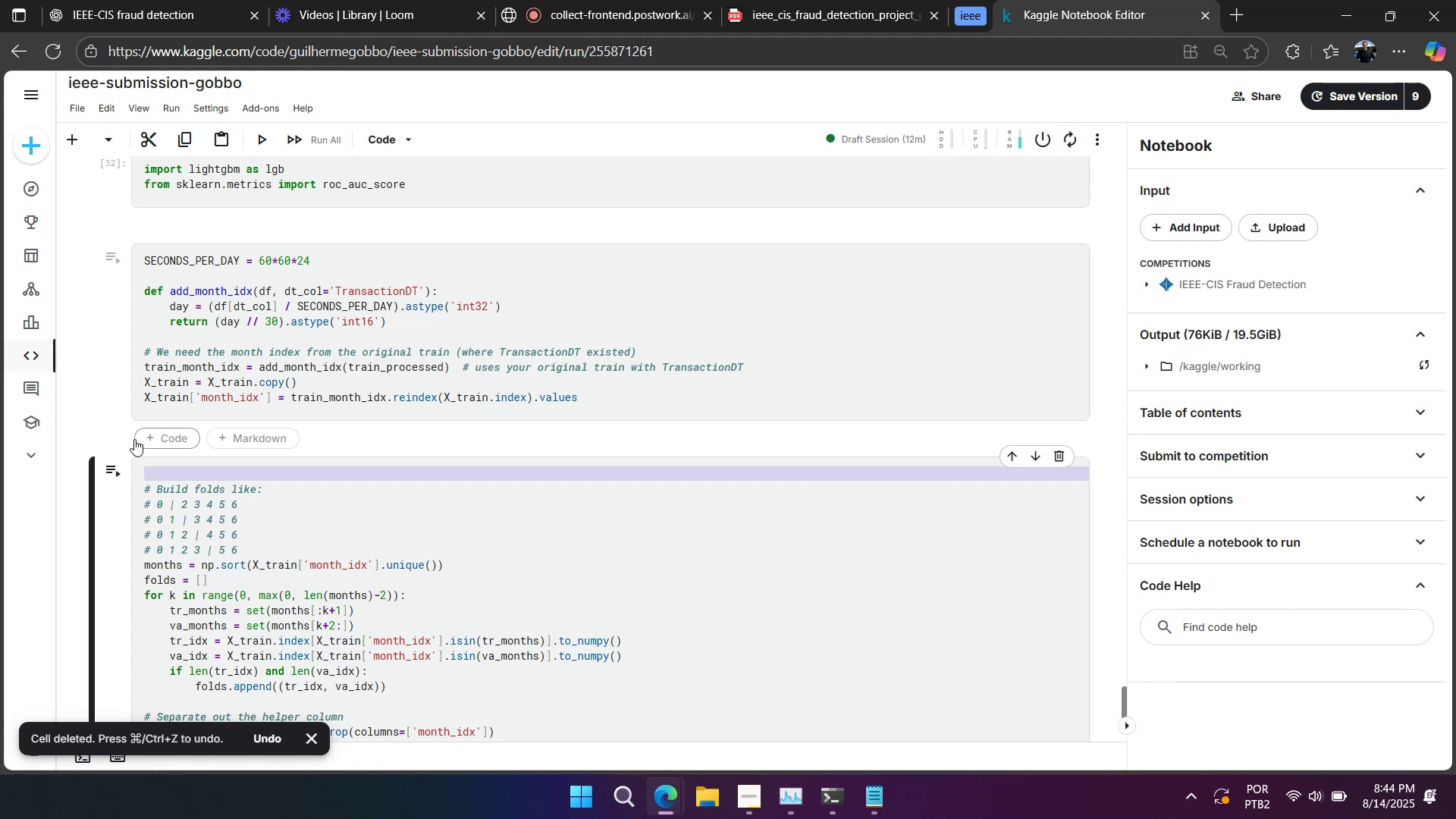 
key(Backspace)
 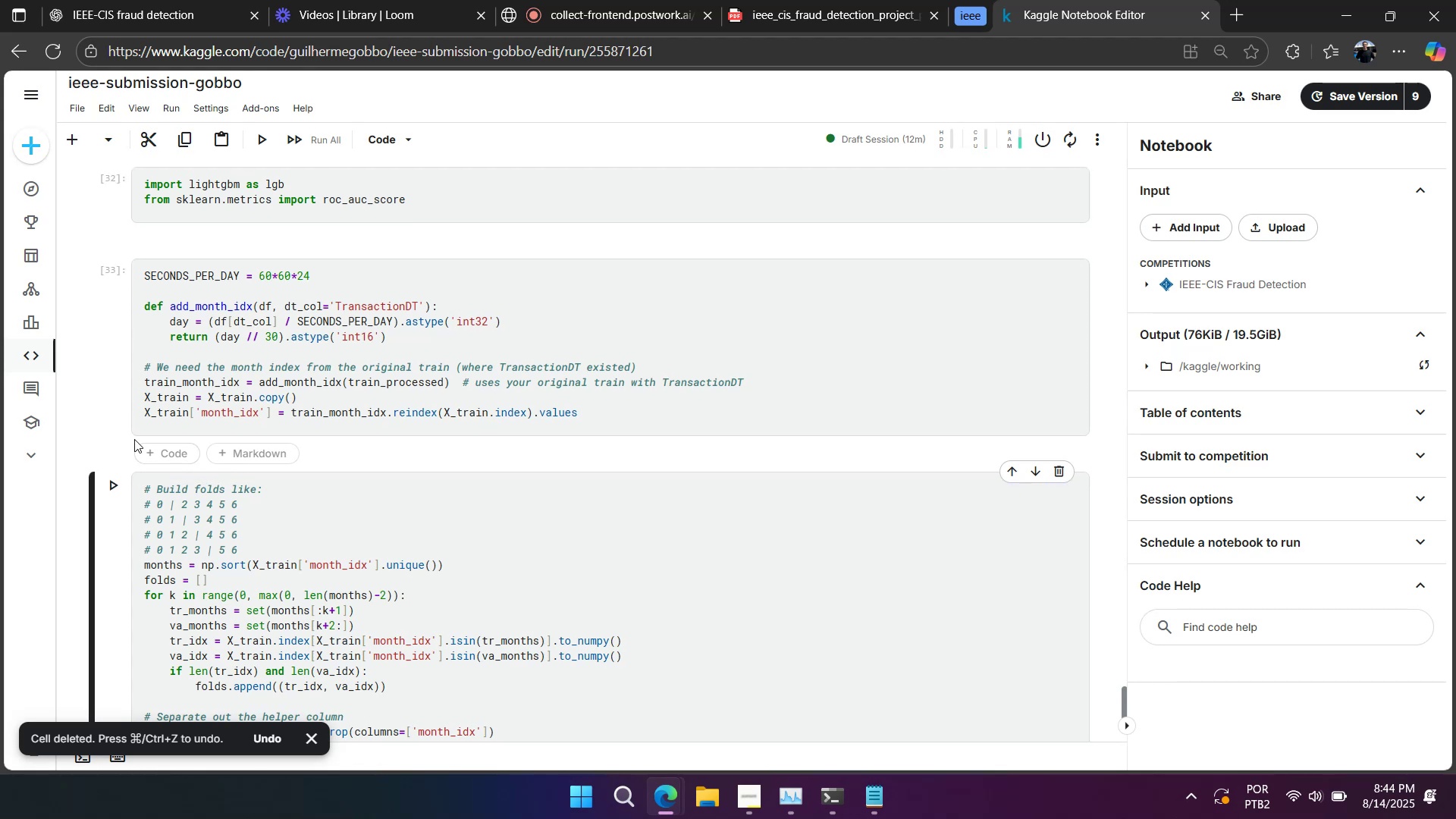 
scroll: coordinate [211, 421], scroll_direction: down, amount: 3.0
 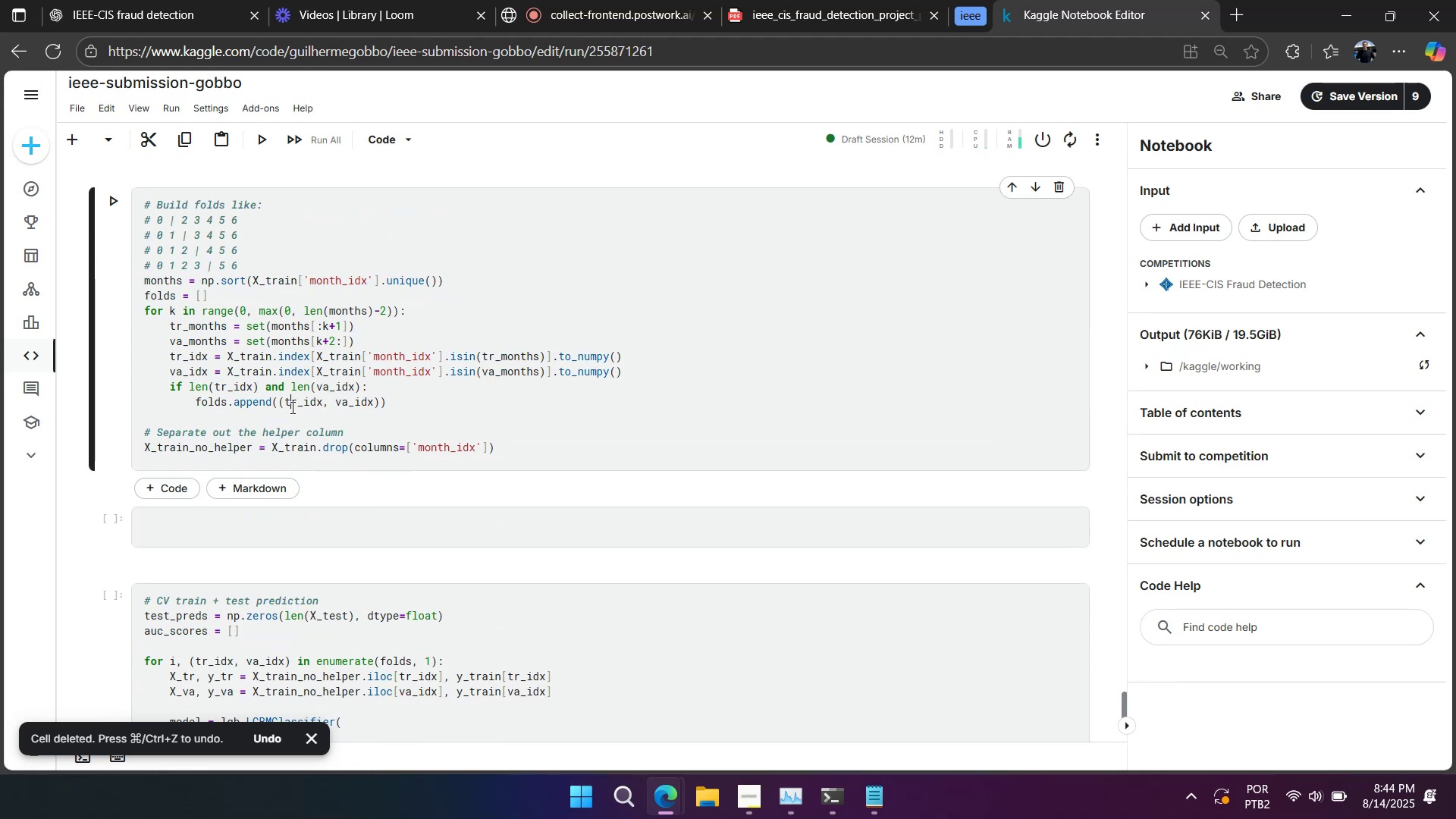 
wait(8.8)
 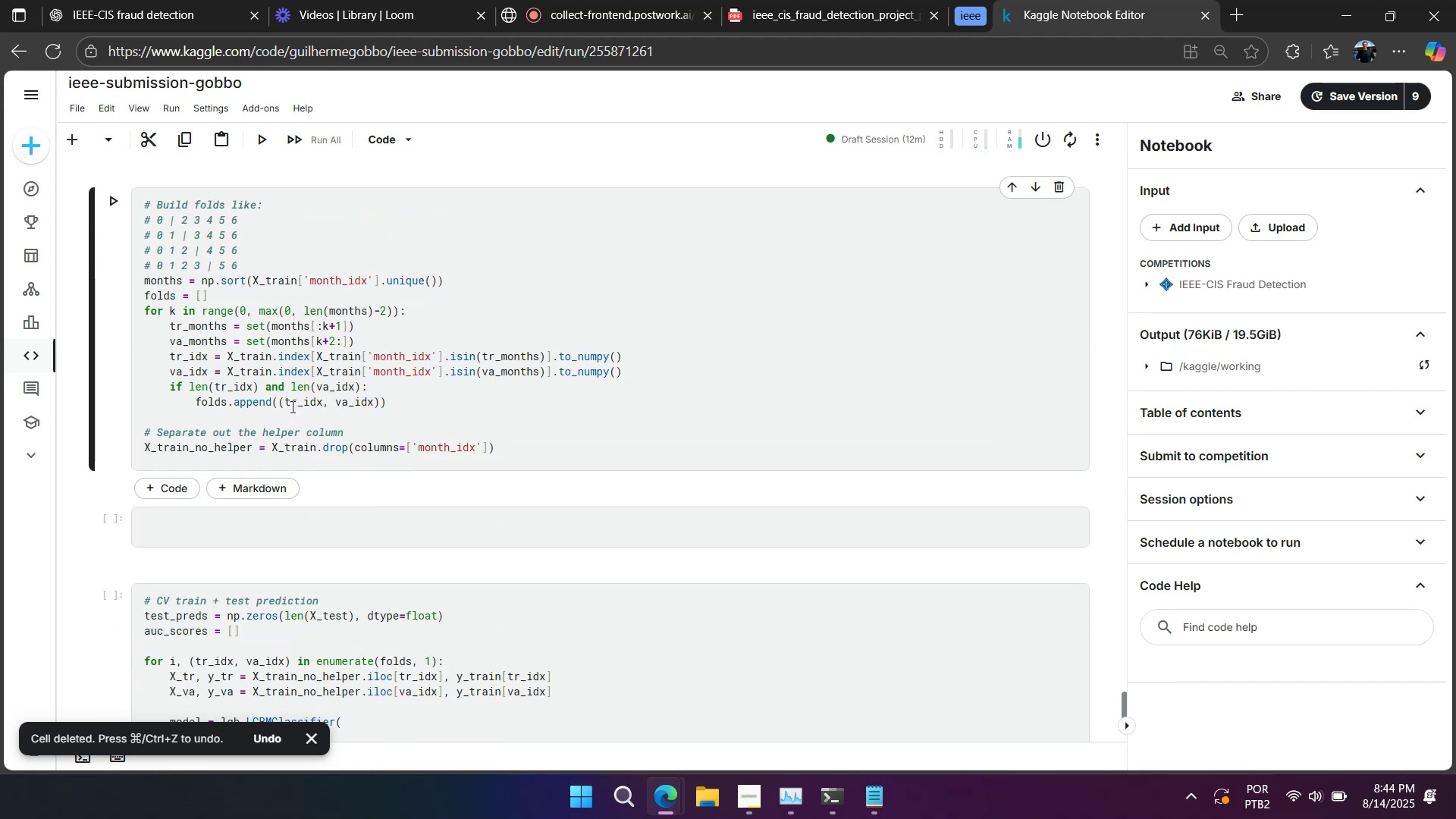 
key(Shift+Enter)
 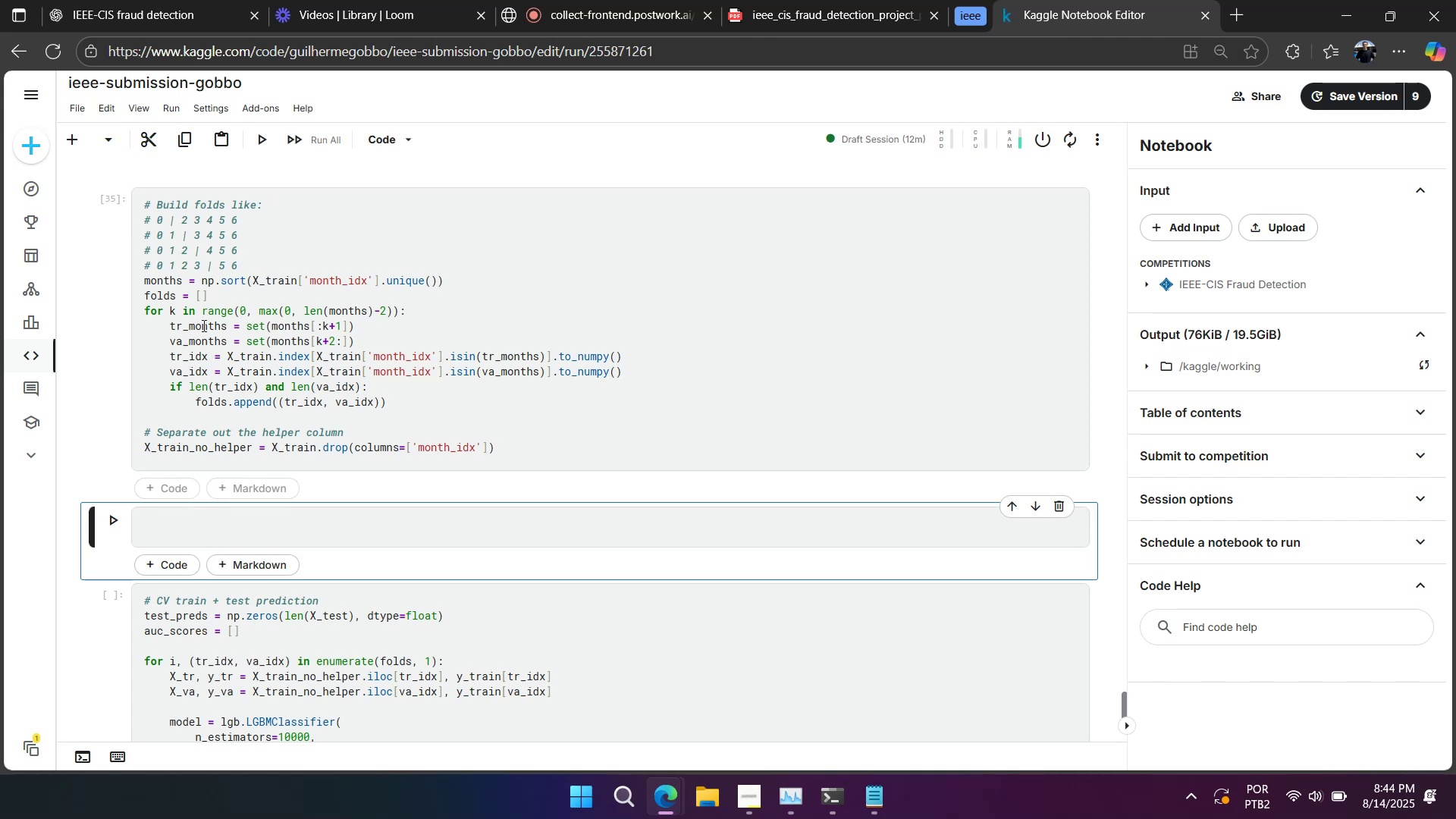 
scroll: coordinate [174, 280], scroll_direction: up, amount: 1.0
 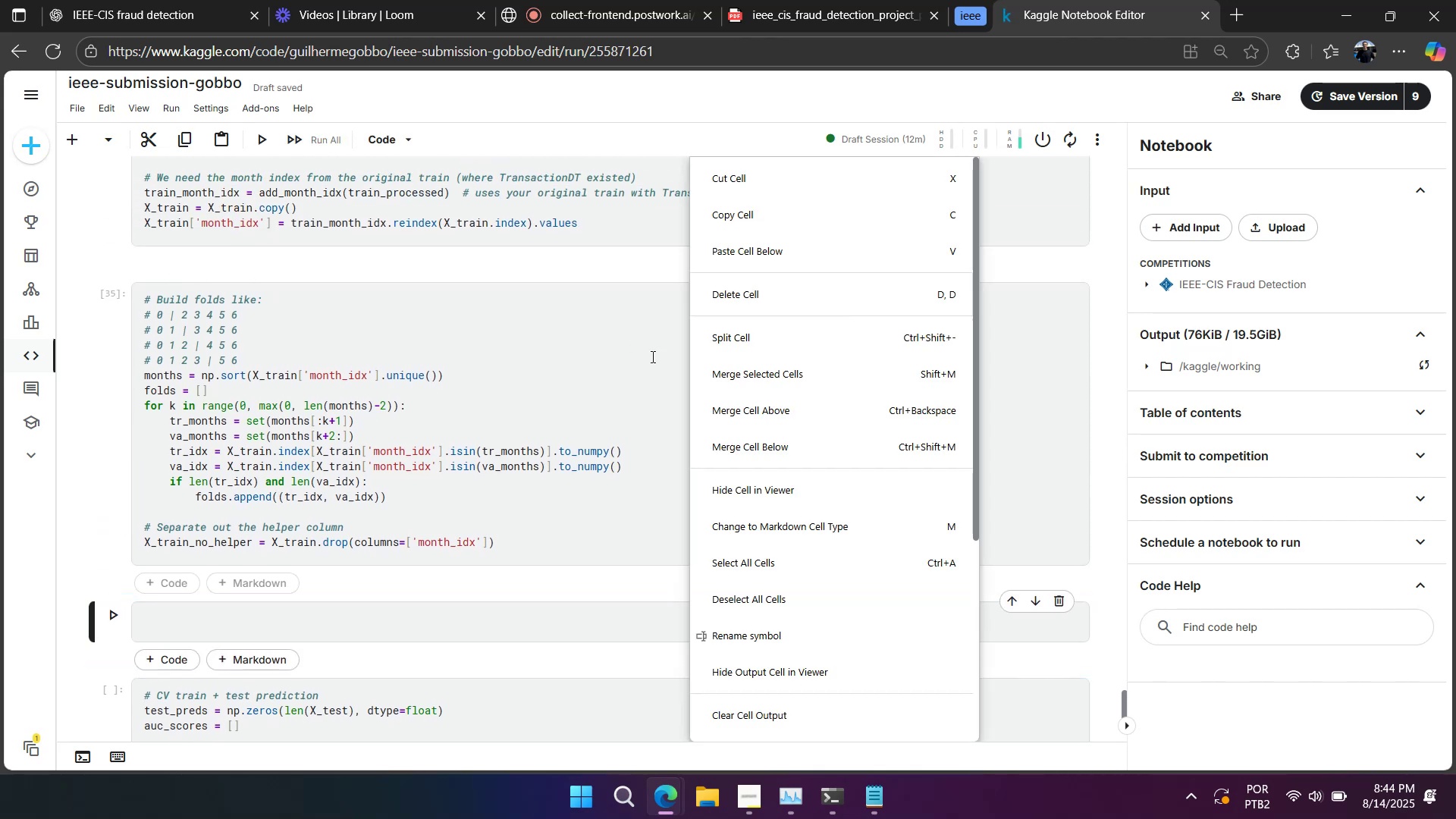 
right_click([615, 351])
 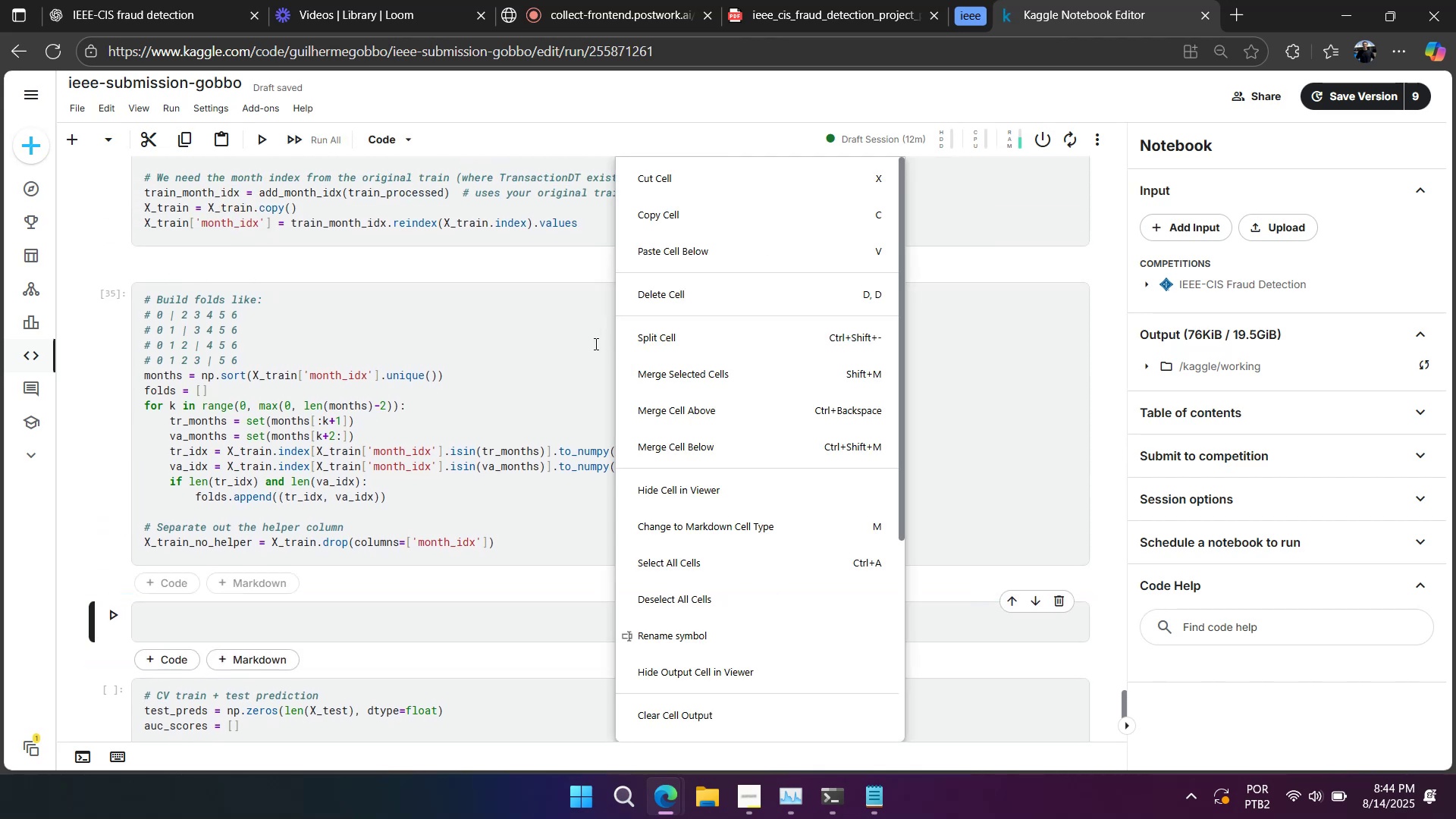 
left_click([595, 344])
 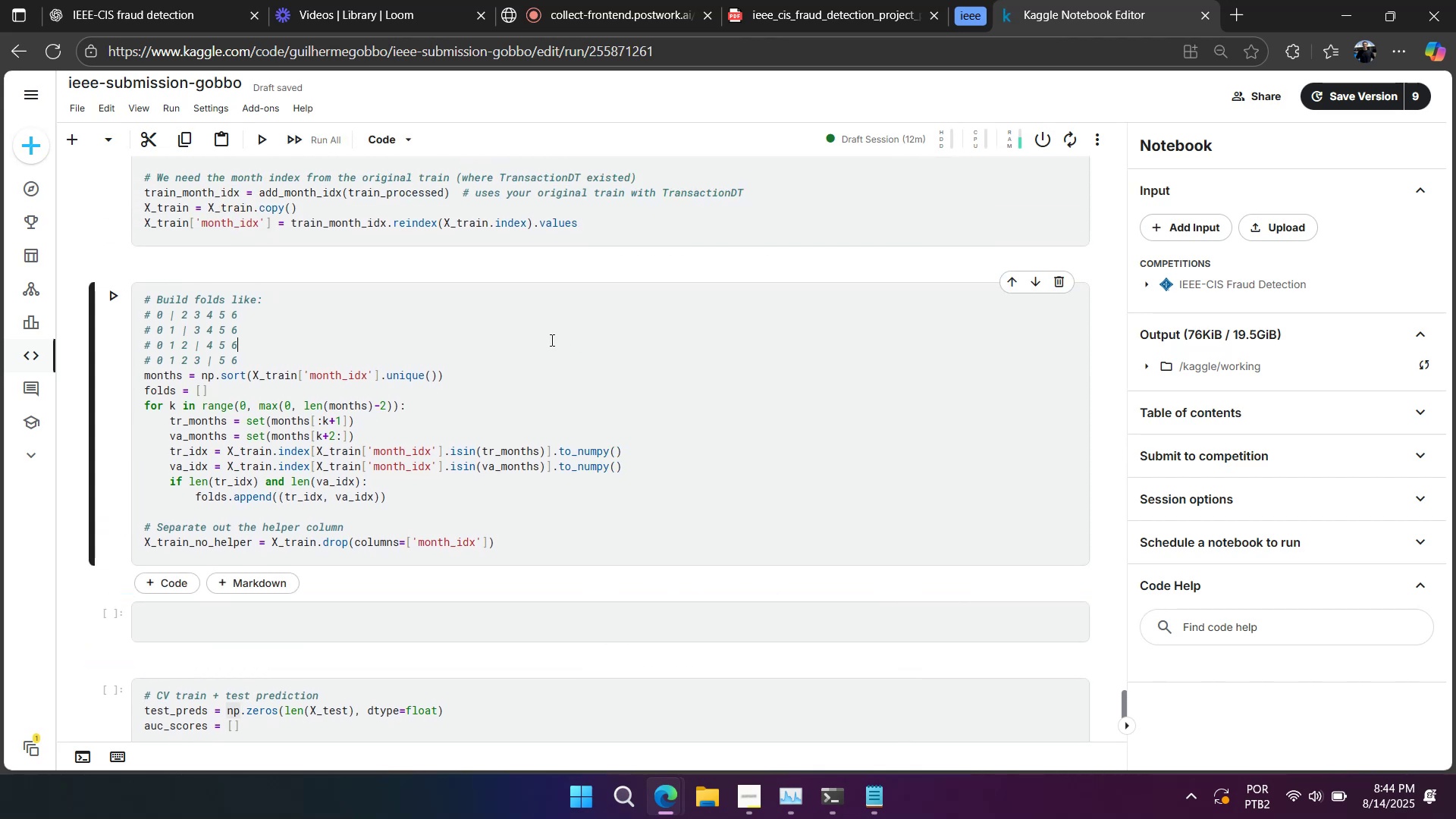 
hold_key(key=ControlLeft, duration=1.51)
 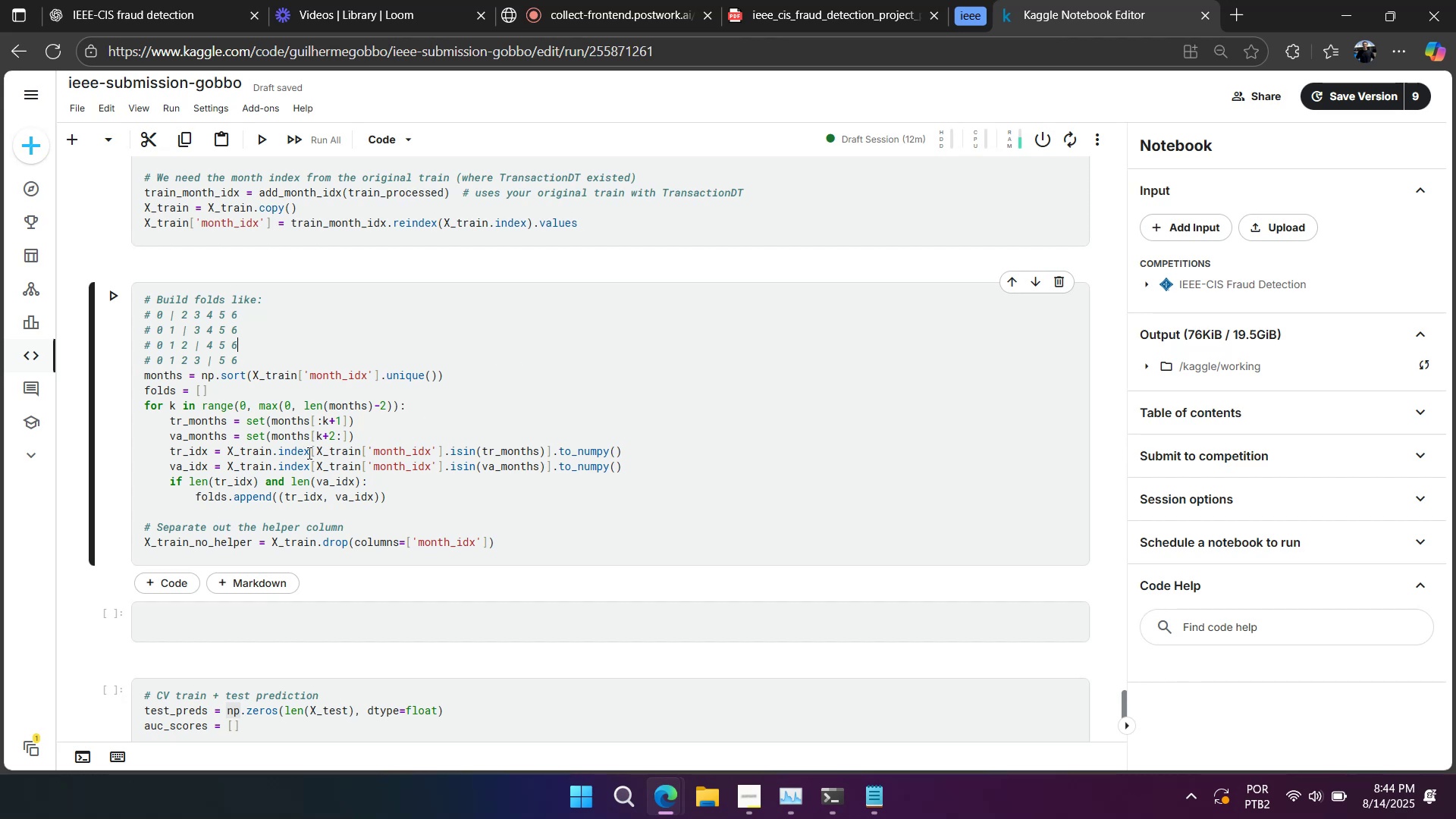 
hold_key(key=ControlLeft, duration=0.92)
 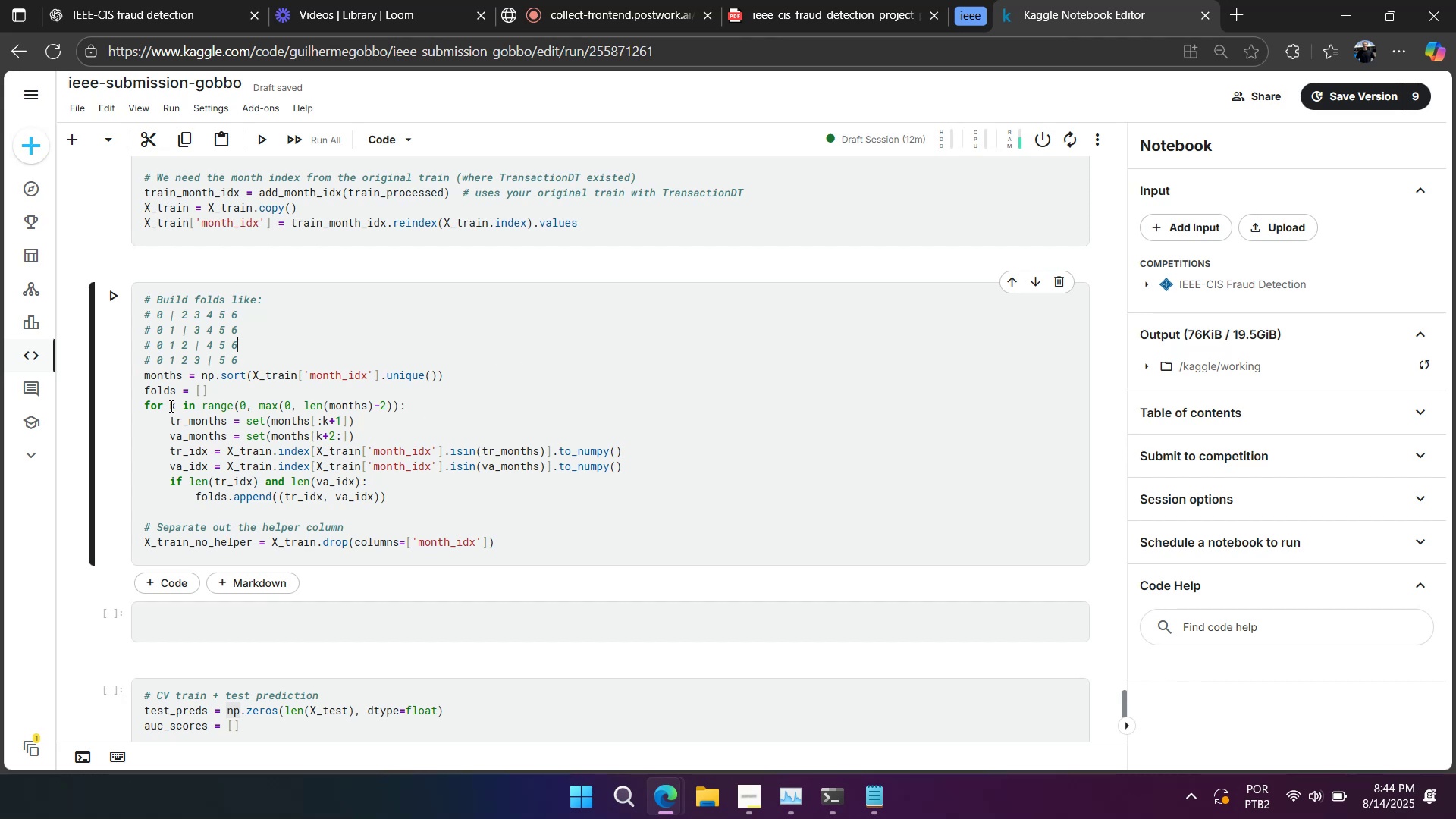 
double_click([162, 389])
 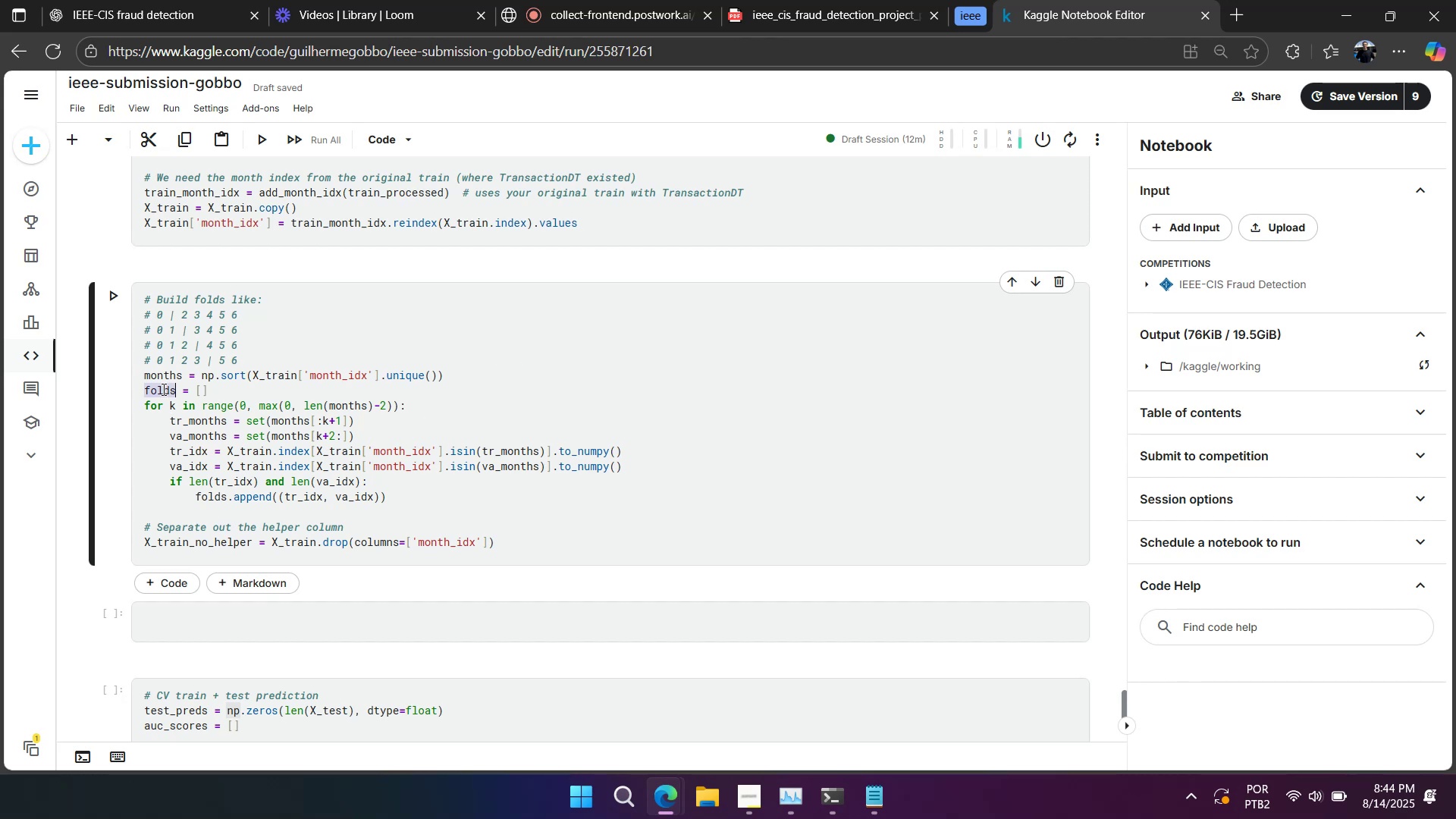 
key(Control+C)
 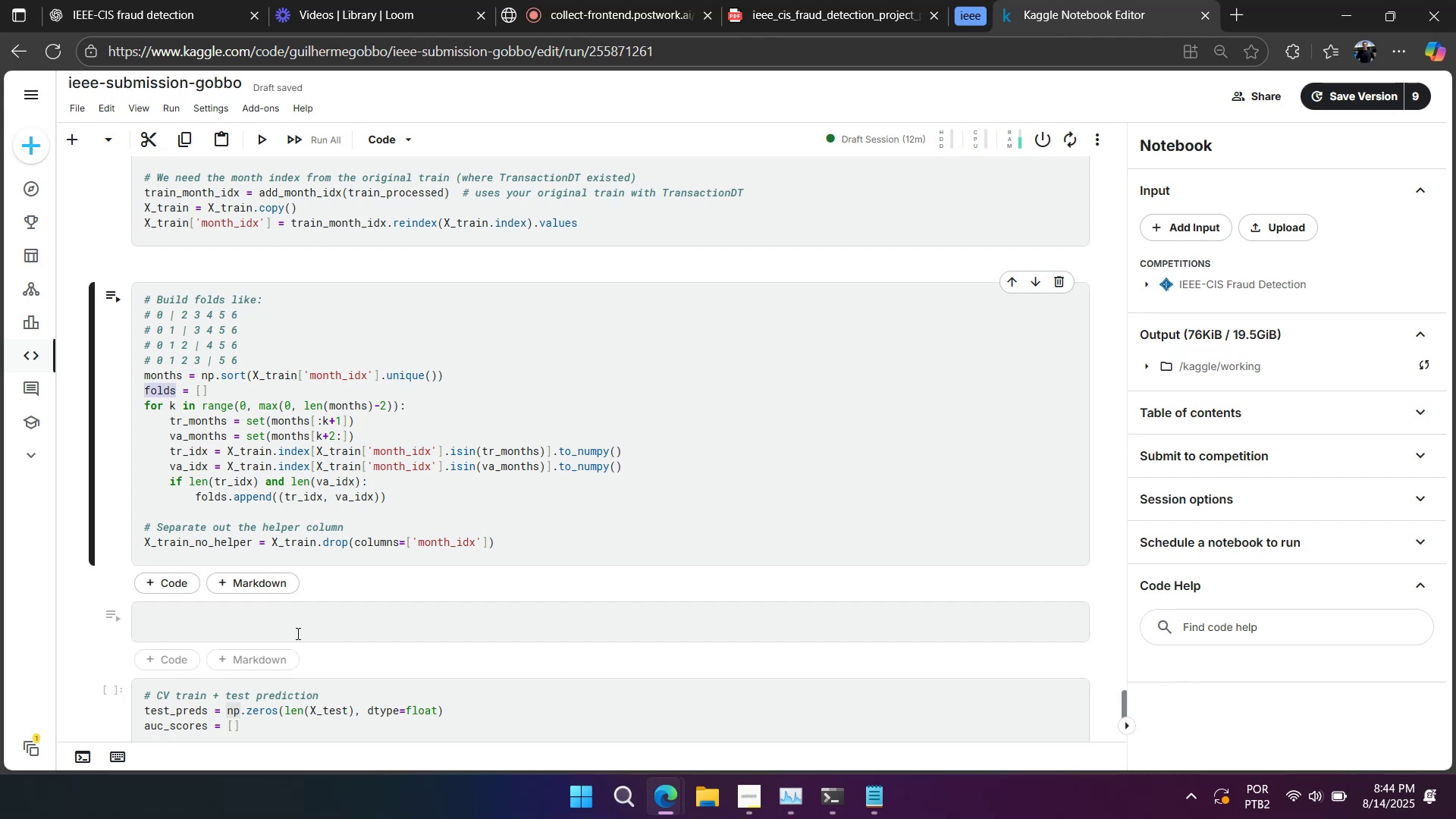 
left_click([300, 627])
 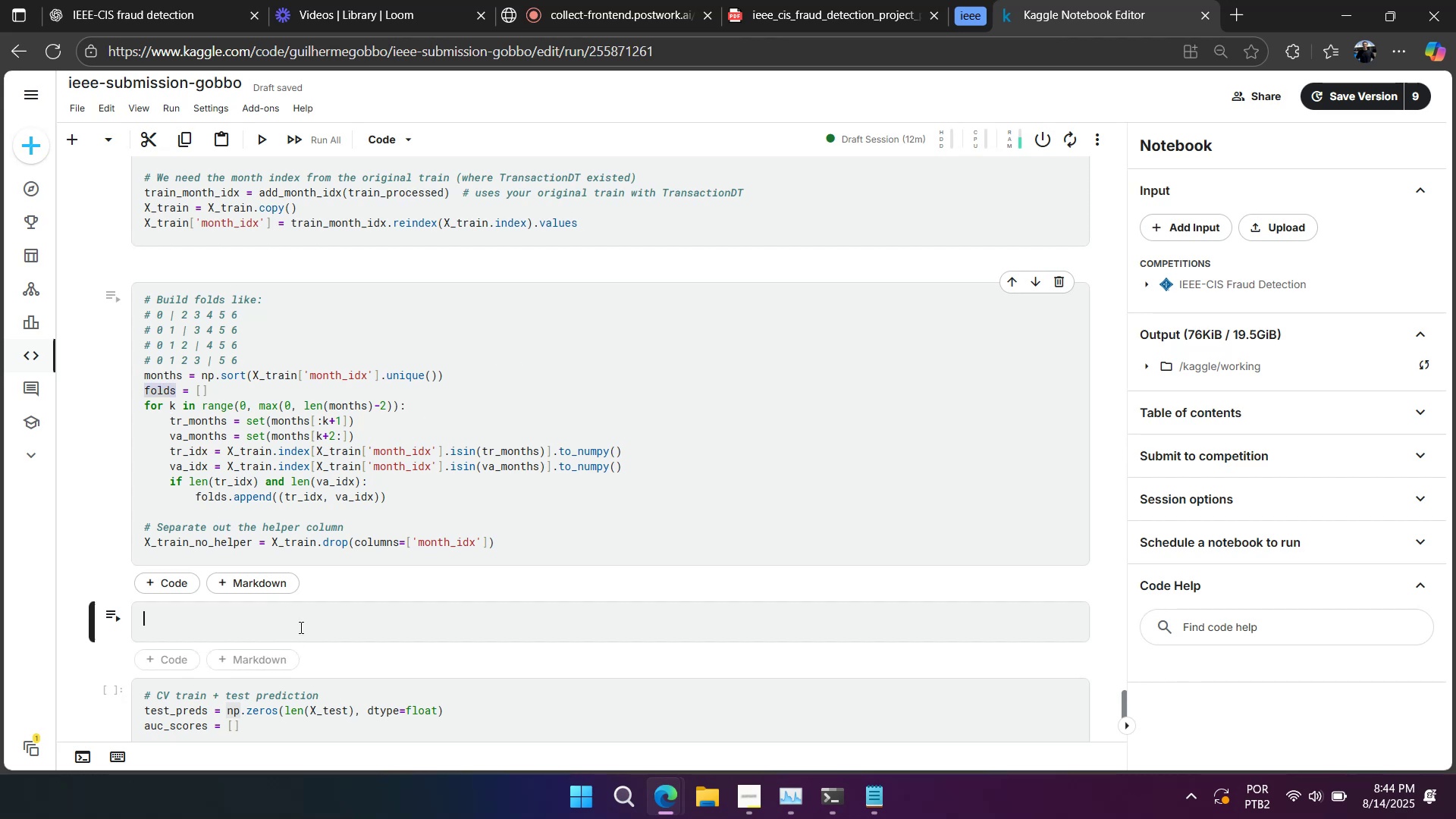 
key(Control+V)
 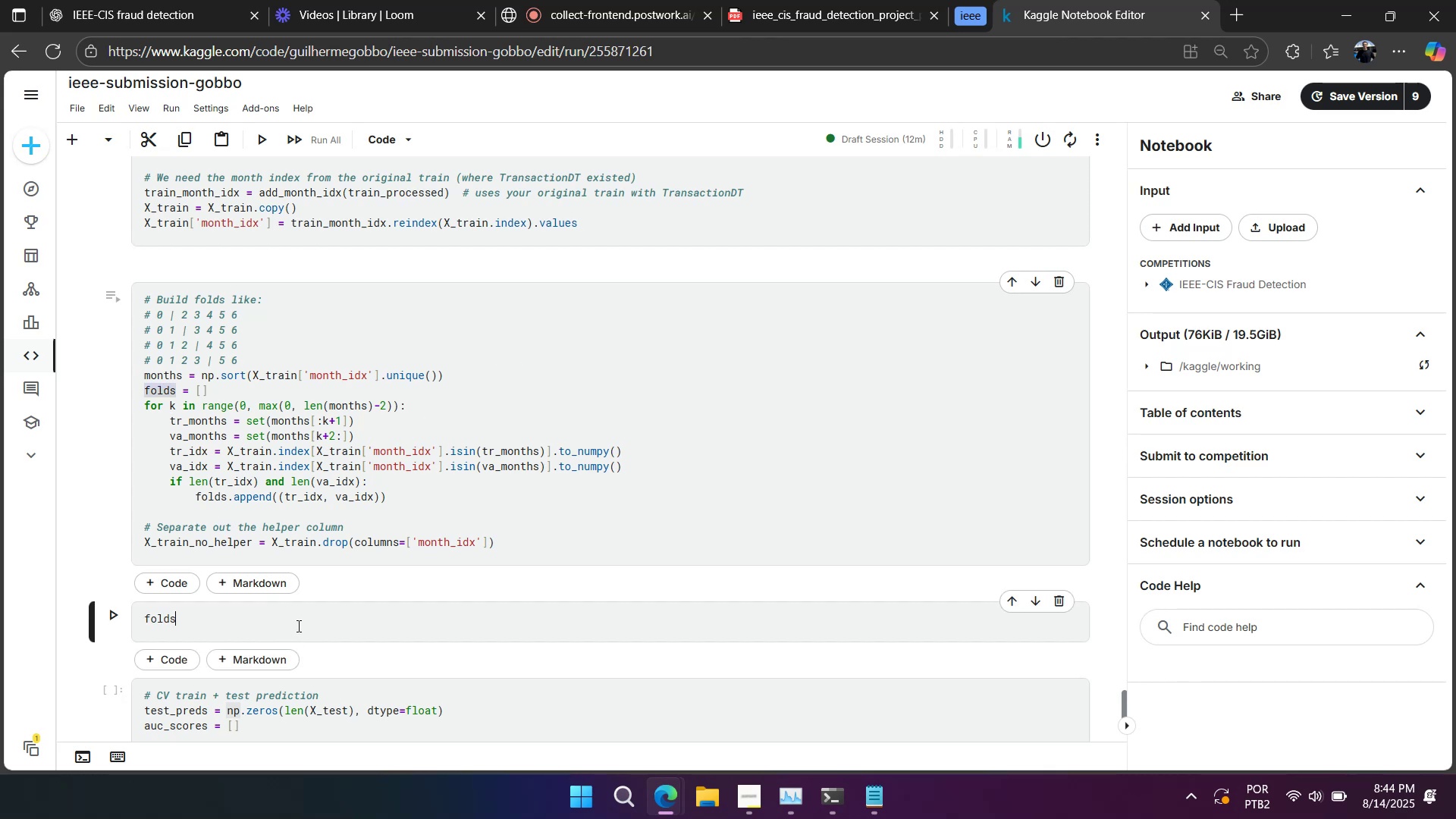 
key(Shift+Enter)
 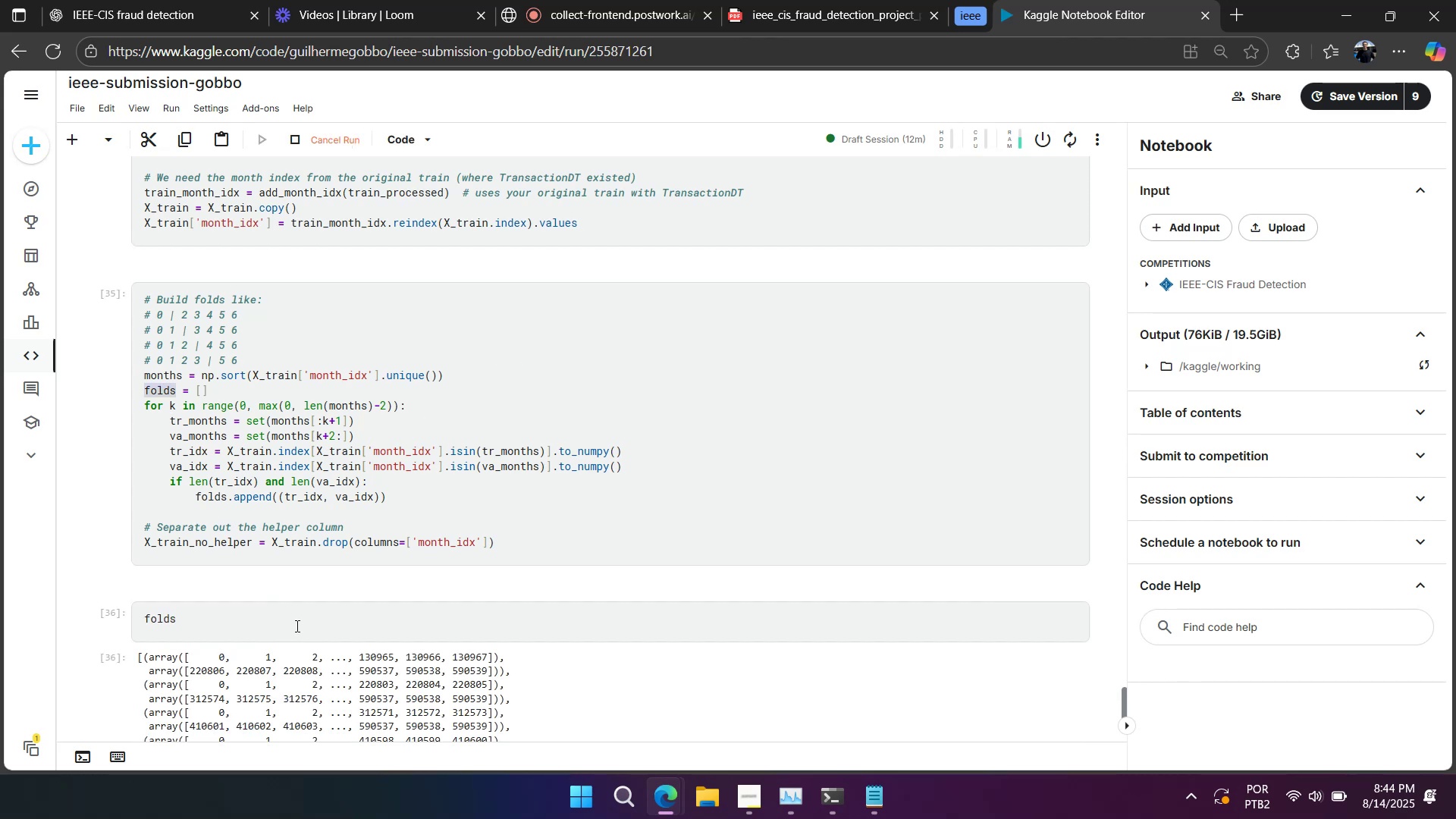 
scroll: coordinate [293, 626], scroll_direction: down, amount: 2.0
 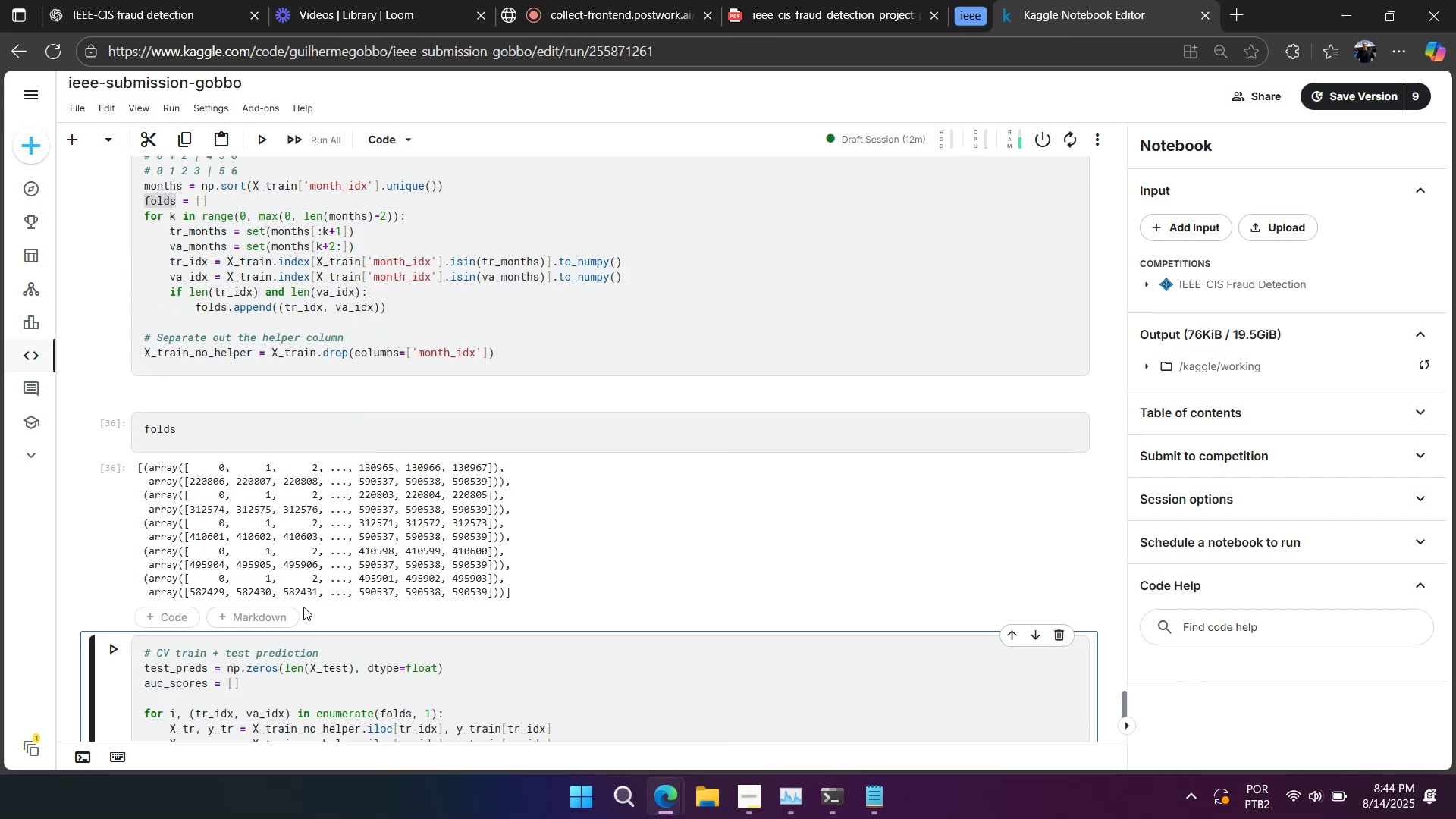 
scroll: coordinate [304, 601], scroll_direction: up, amount: 1.0
 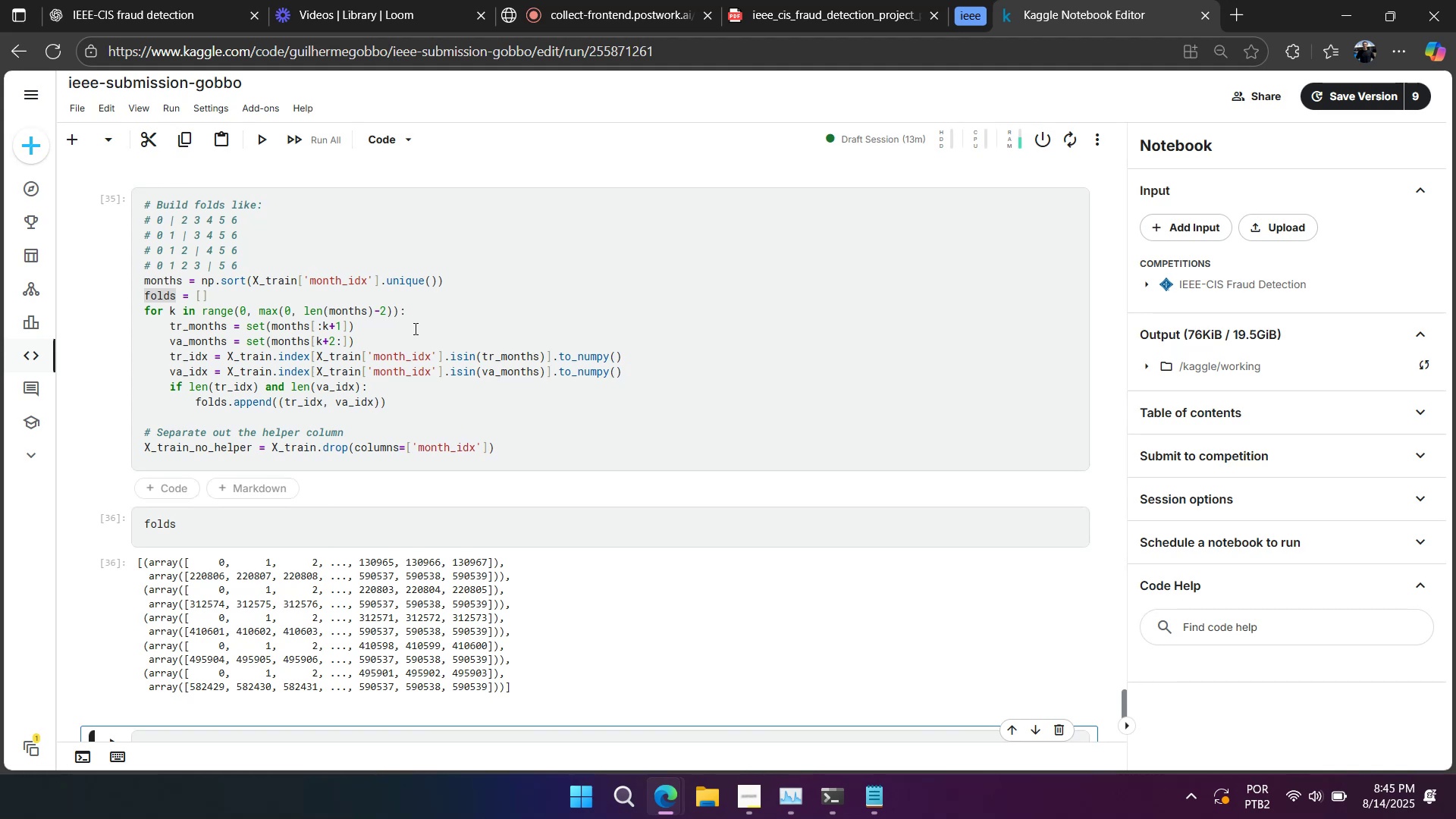 
wait(16.93)
 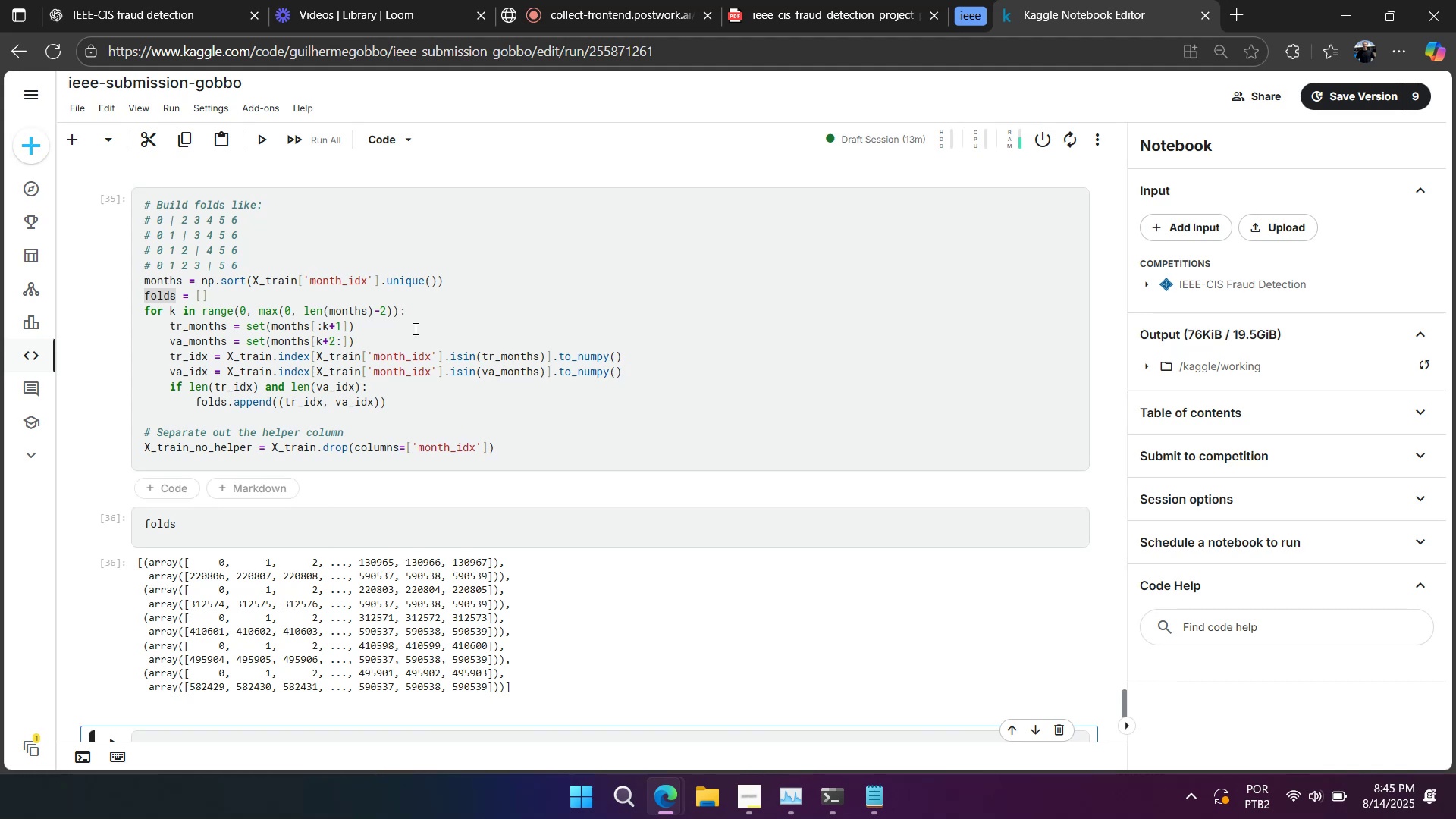 
scroll: coordinate [390, 331], scroll_direction: up, amount: 1.0
 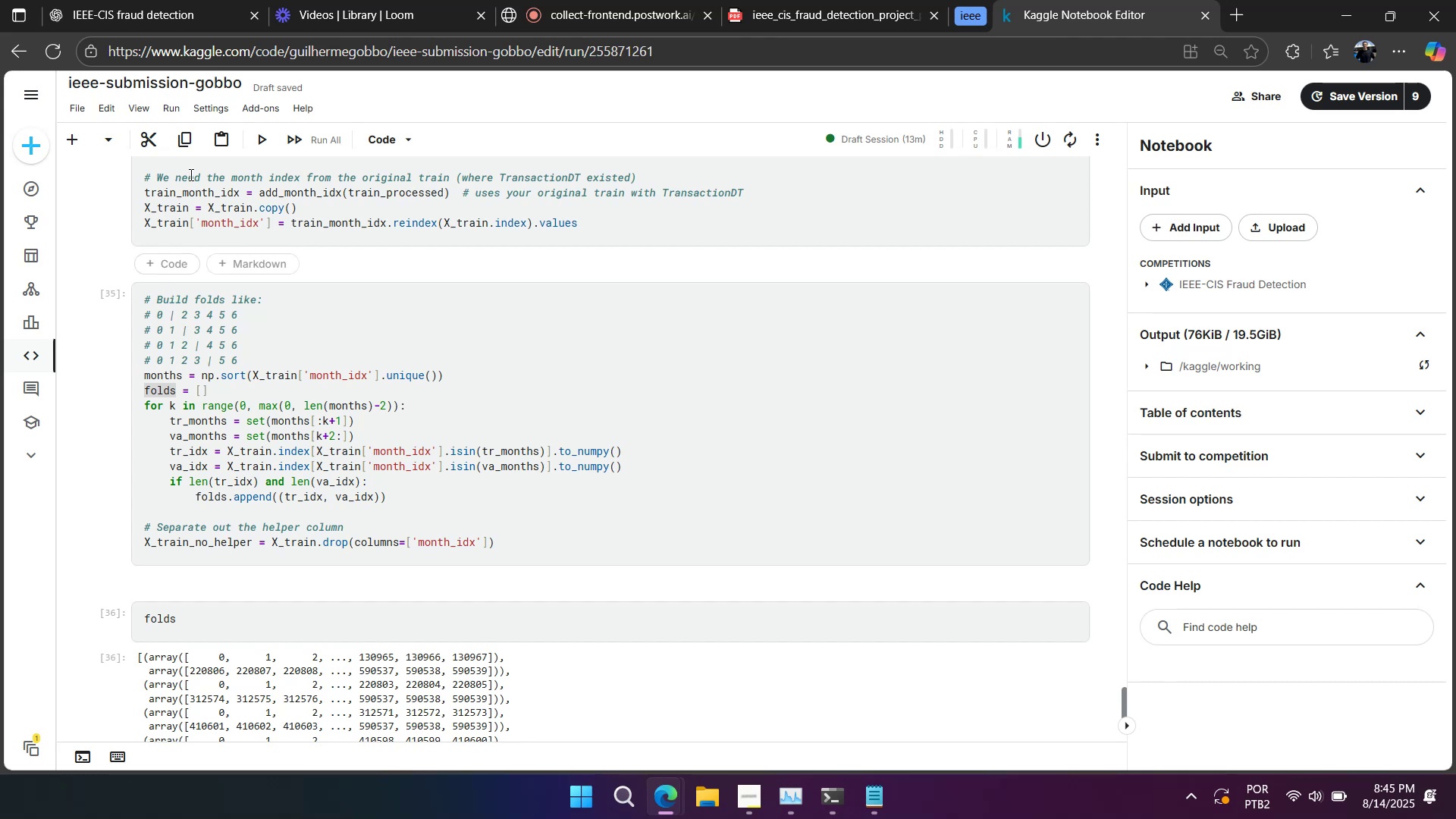 
wait(15.71)
 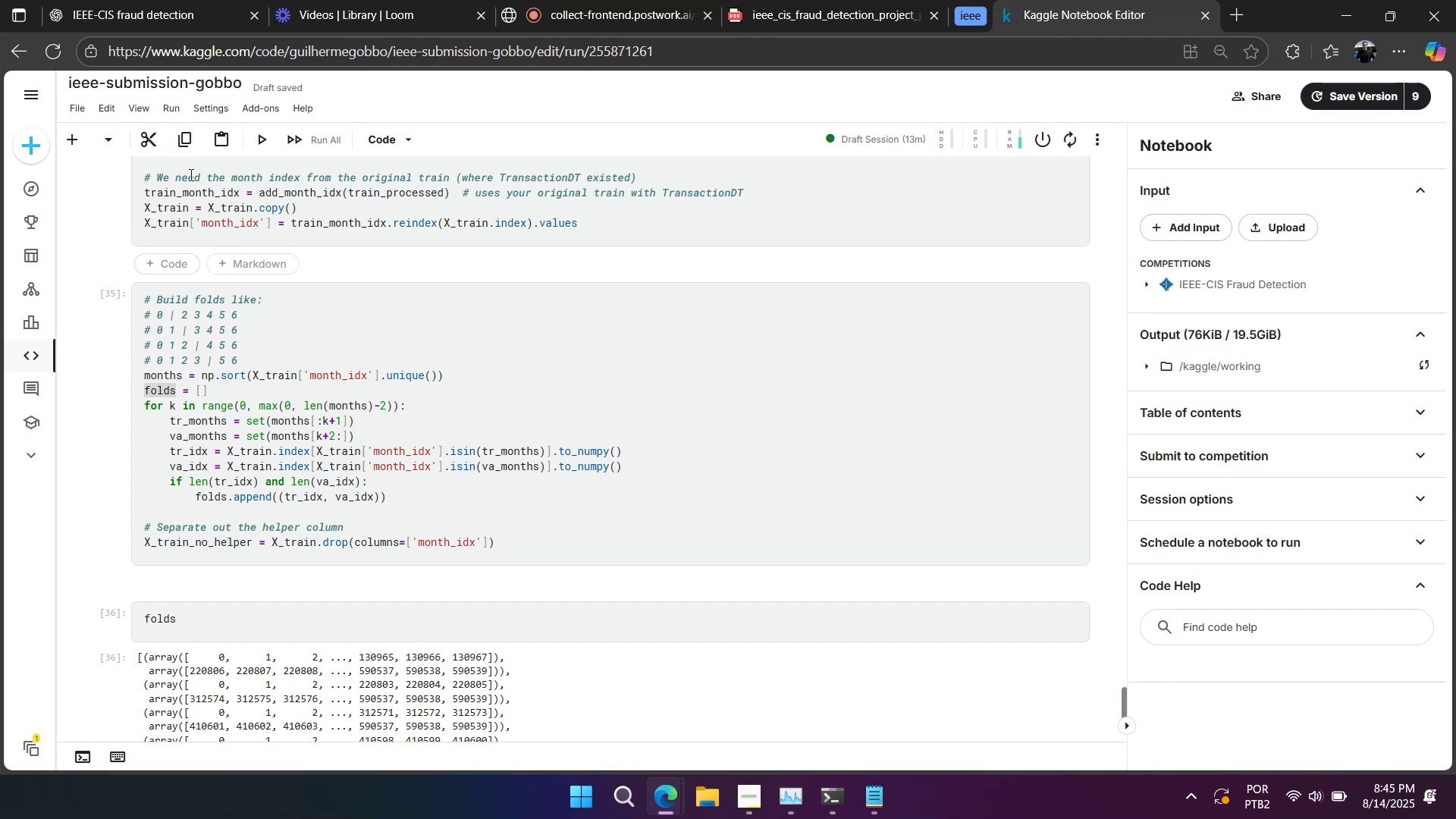 
left_click_drag(start_coordinate=[170, 406], to_coordinate=[286, 403])
 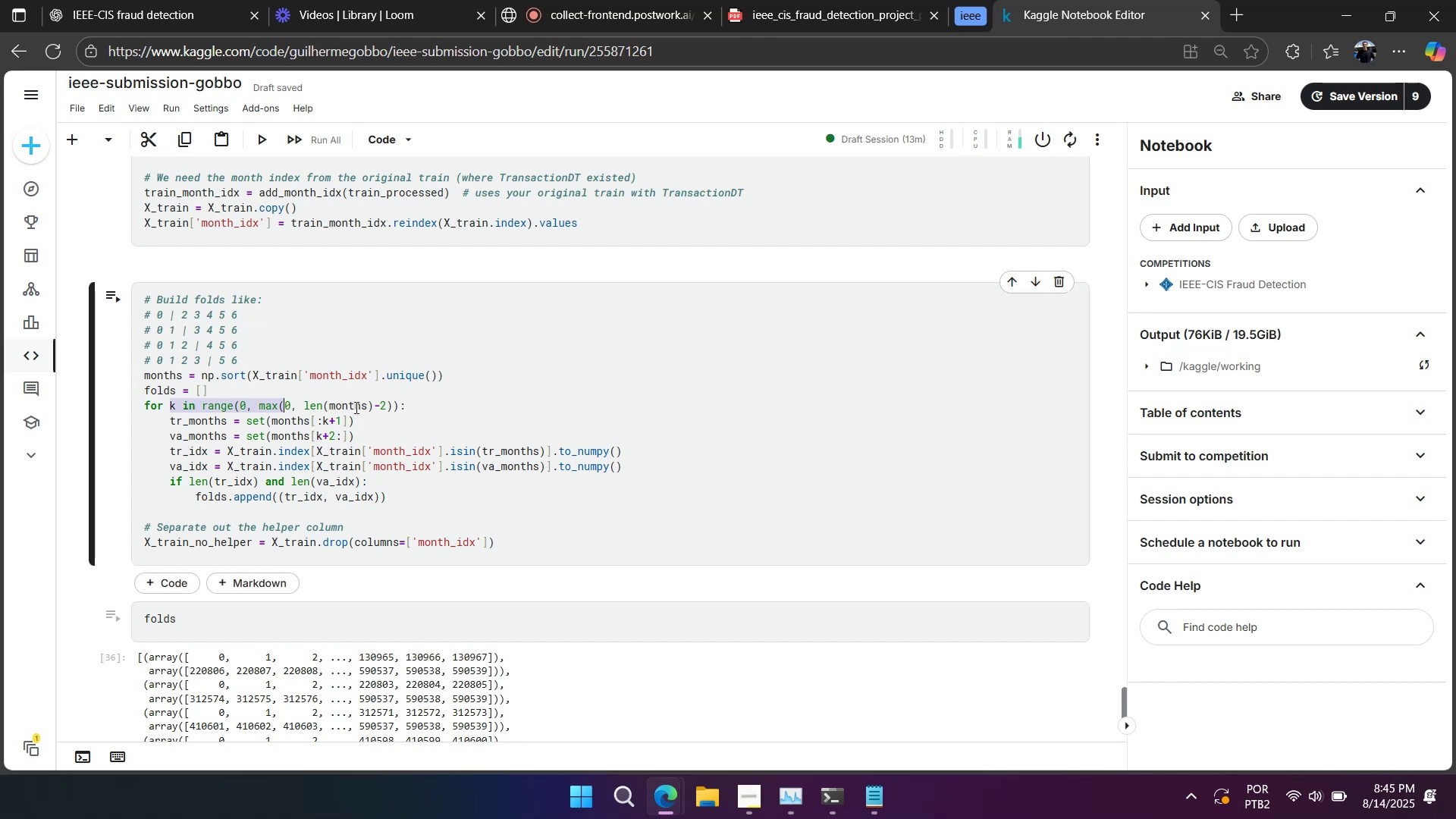 
double_click([354, 407])
 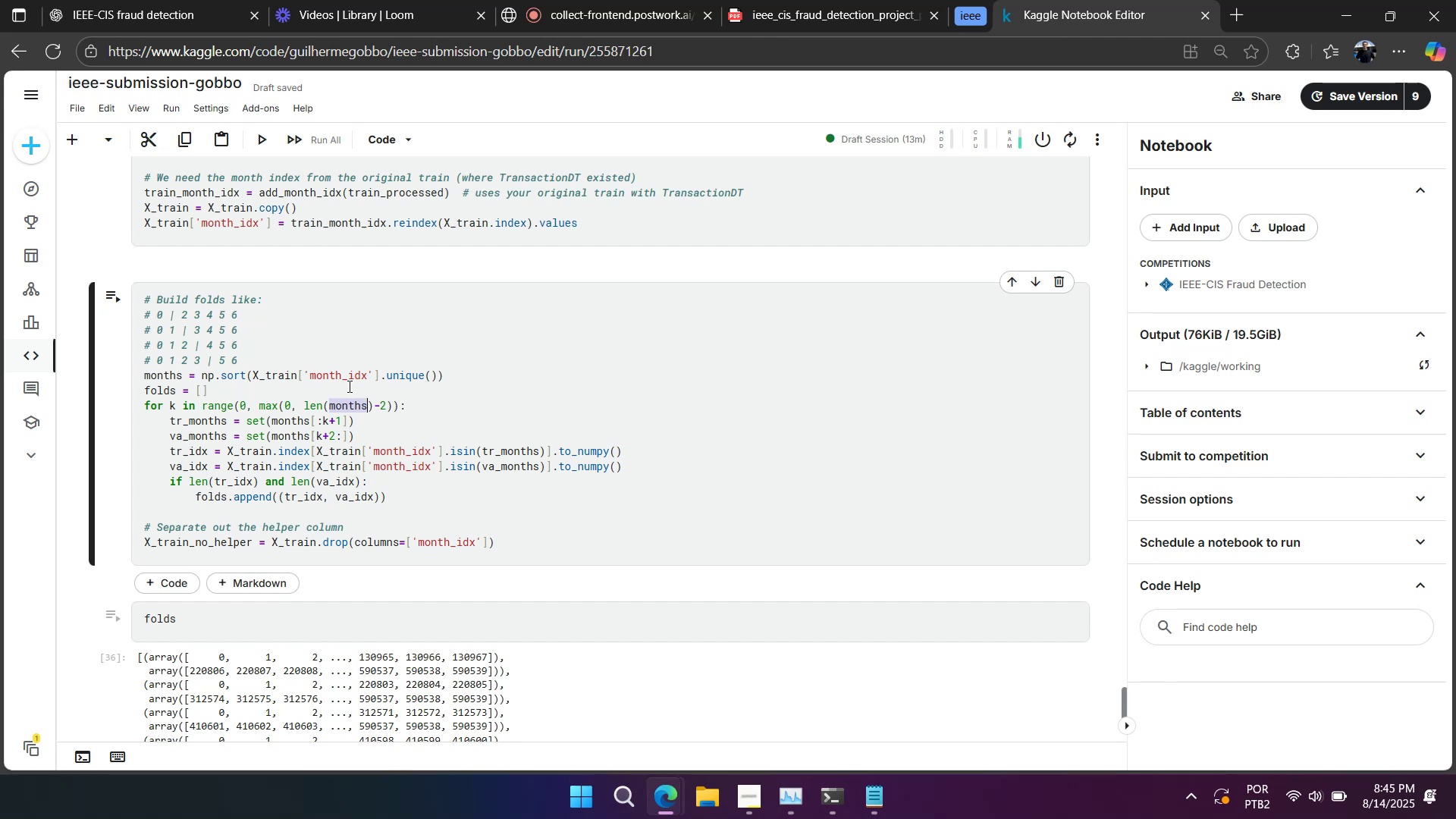 
wait(27.79)
 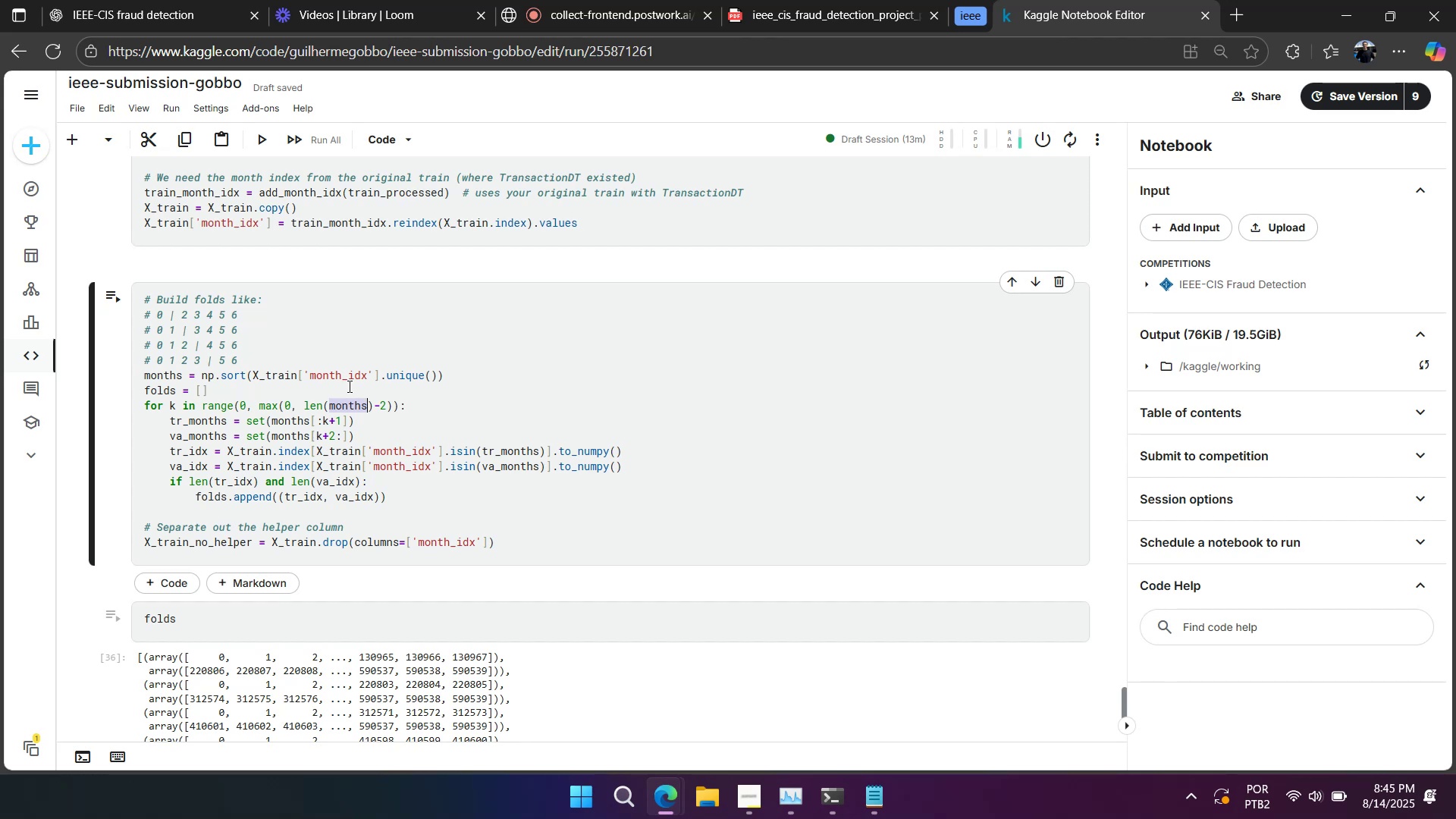 
left_click_drag(start_coordinate=[312, 450], to_coordinate=[293, 555])
 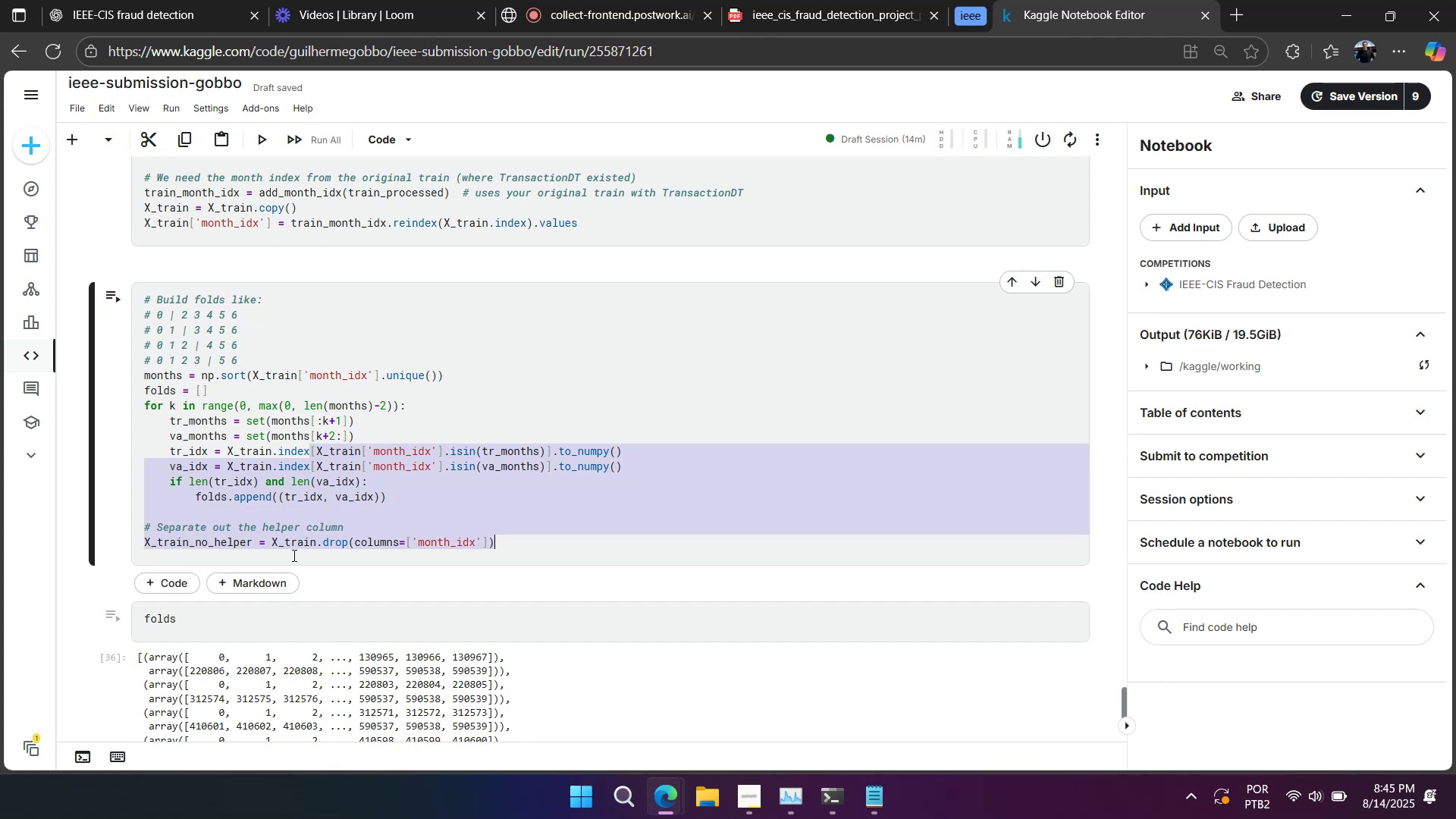 
key(Control+Slash)
 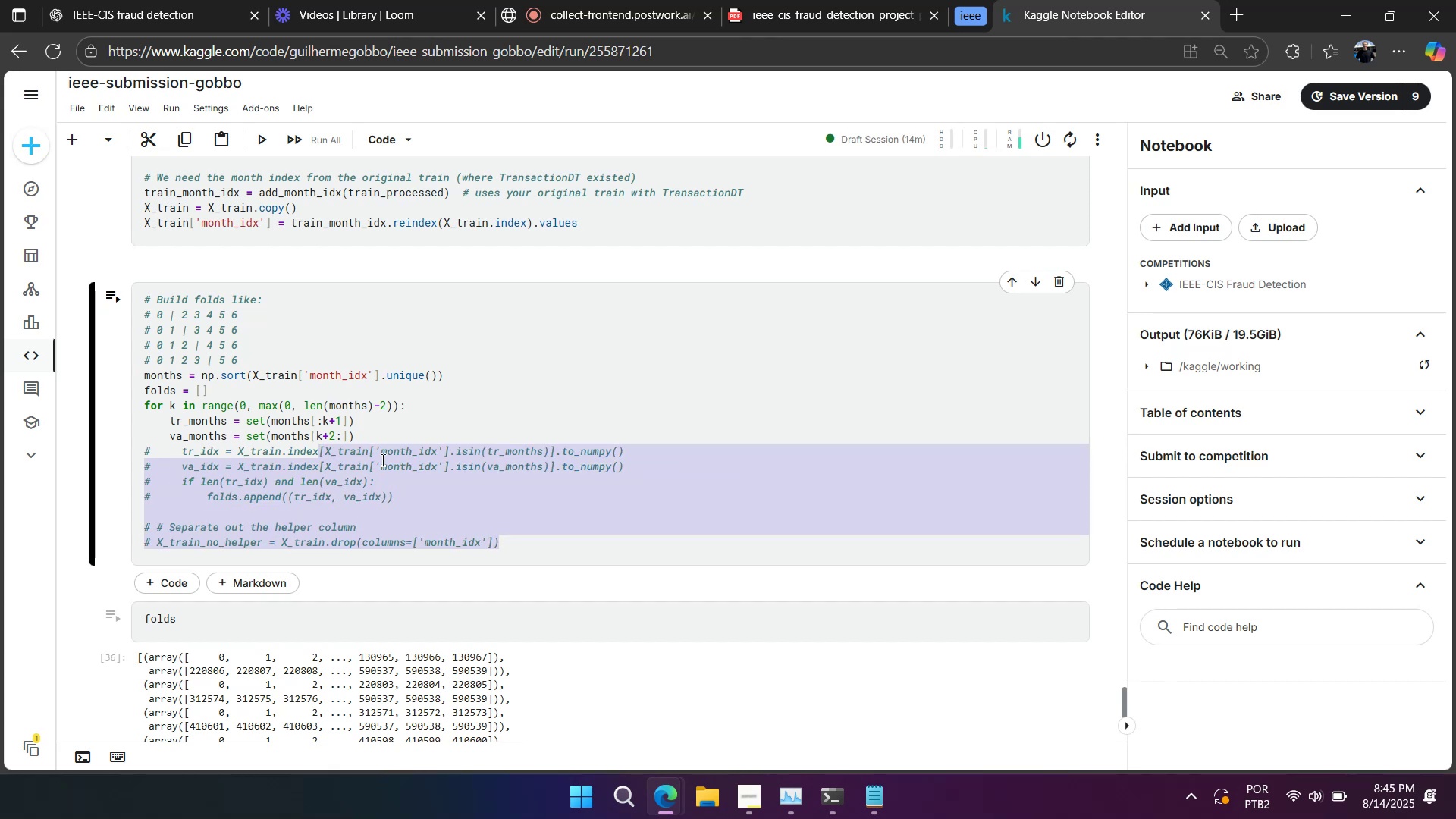 
left_click([399, 431])
 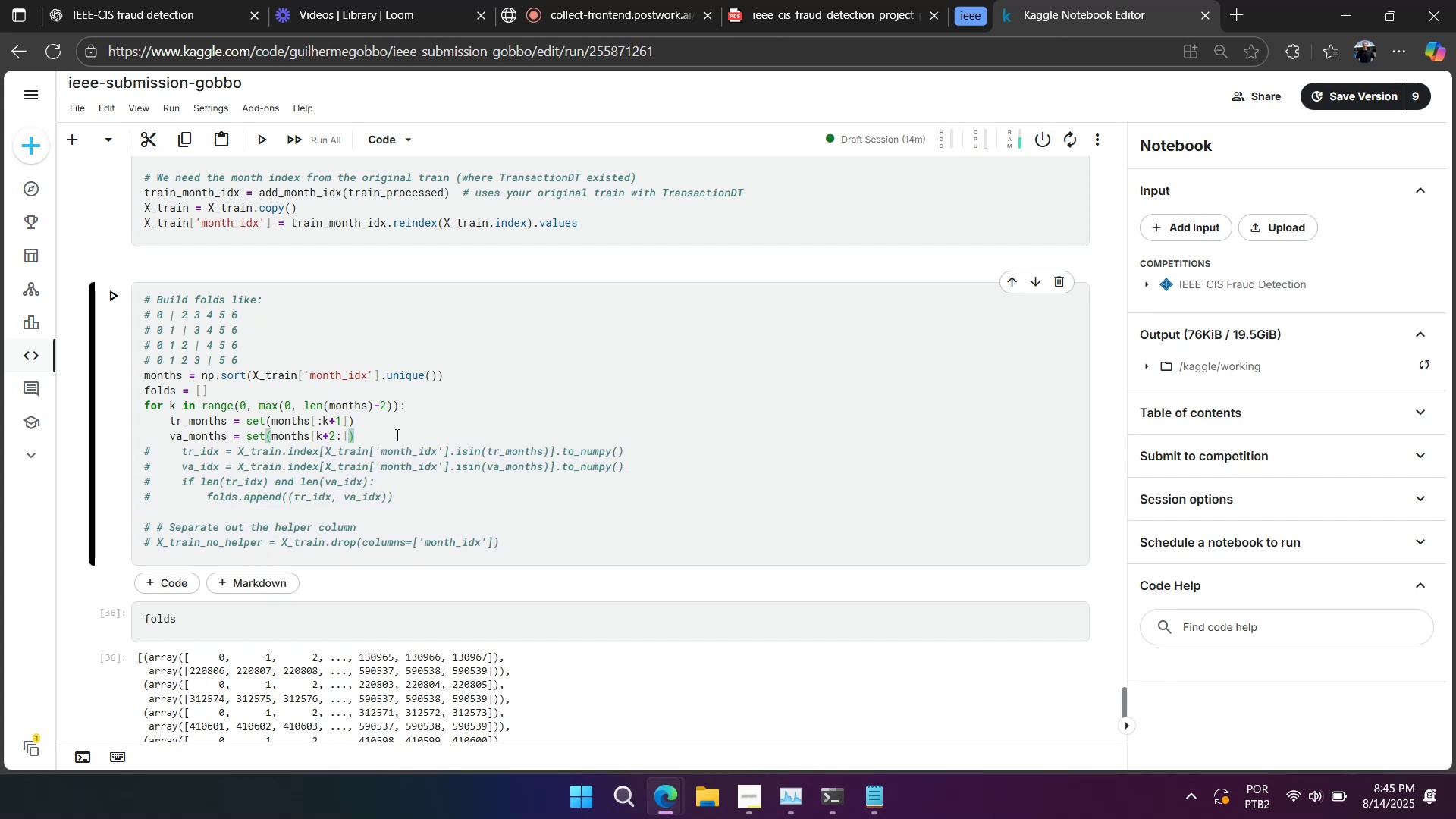 
key(Enter)
 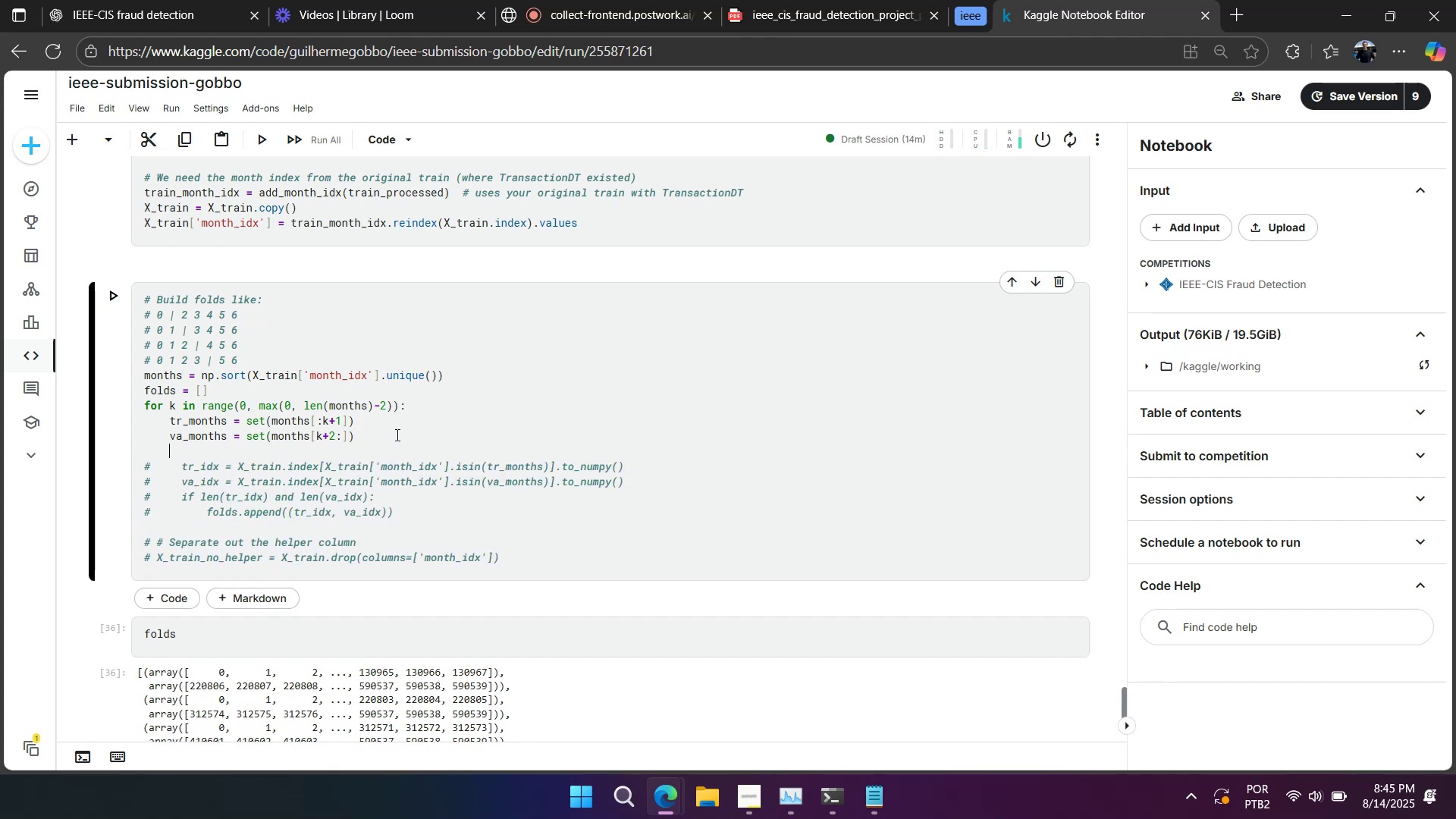 
key(Enter)
 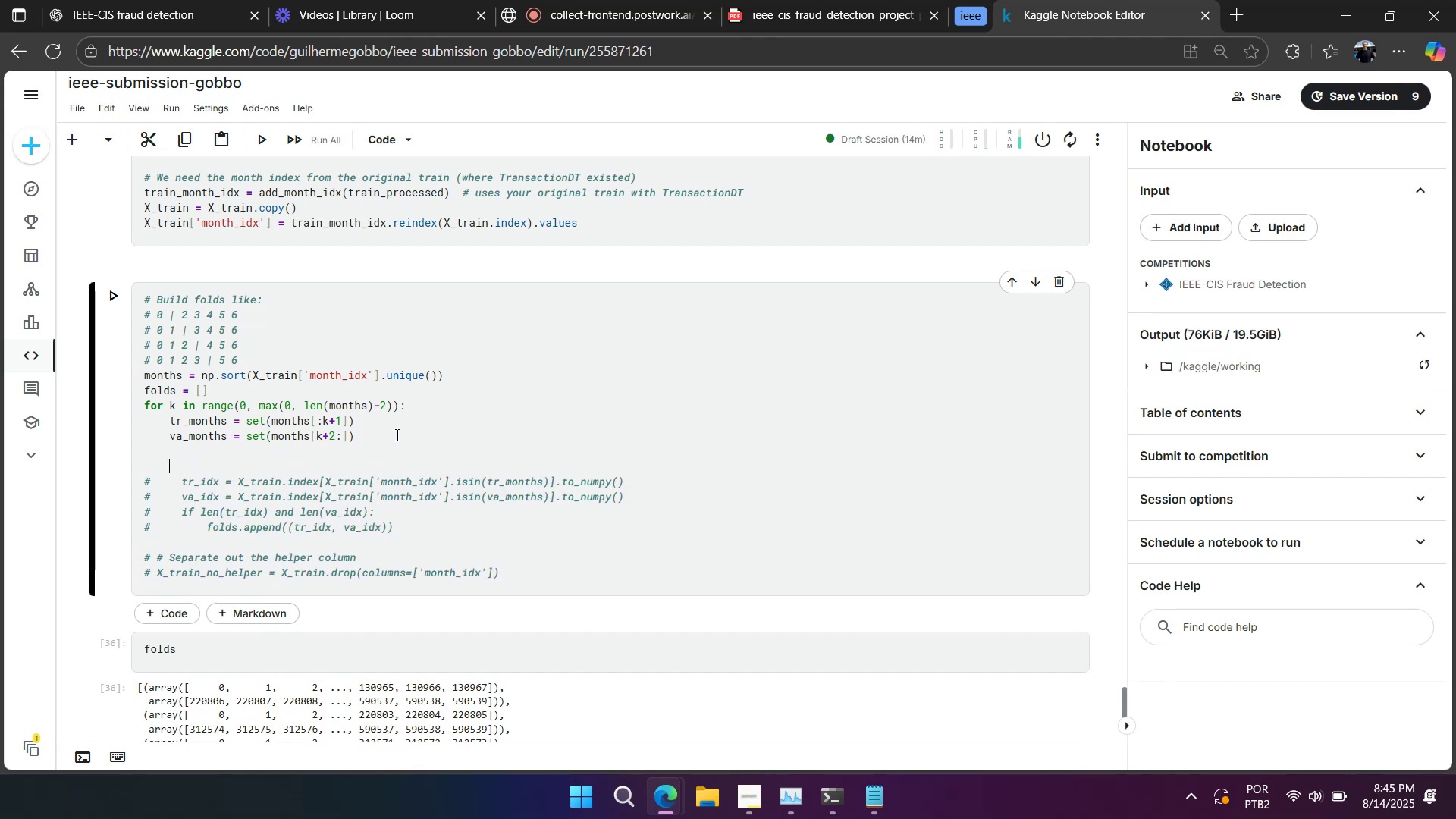 
type(tr_month)
key(Backspace)
key(Backspace)
key(Backspace)
key(Backspace)
key(Backspace)
key(Backspace)
key(Backspace)
key(Backspace)
type(print(tr)o)
key(Backspace)
key(Backspace)
type(_months))
 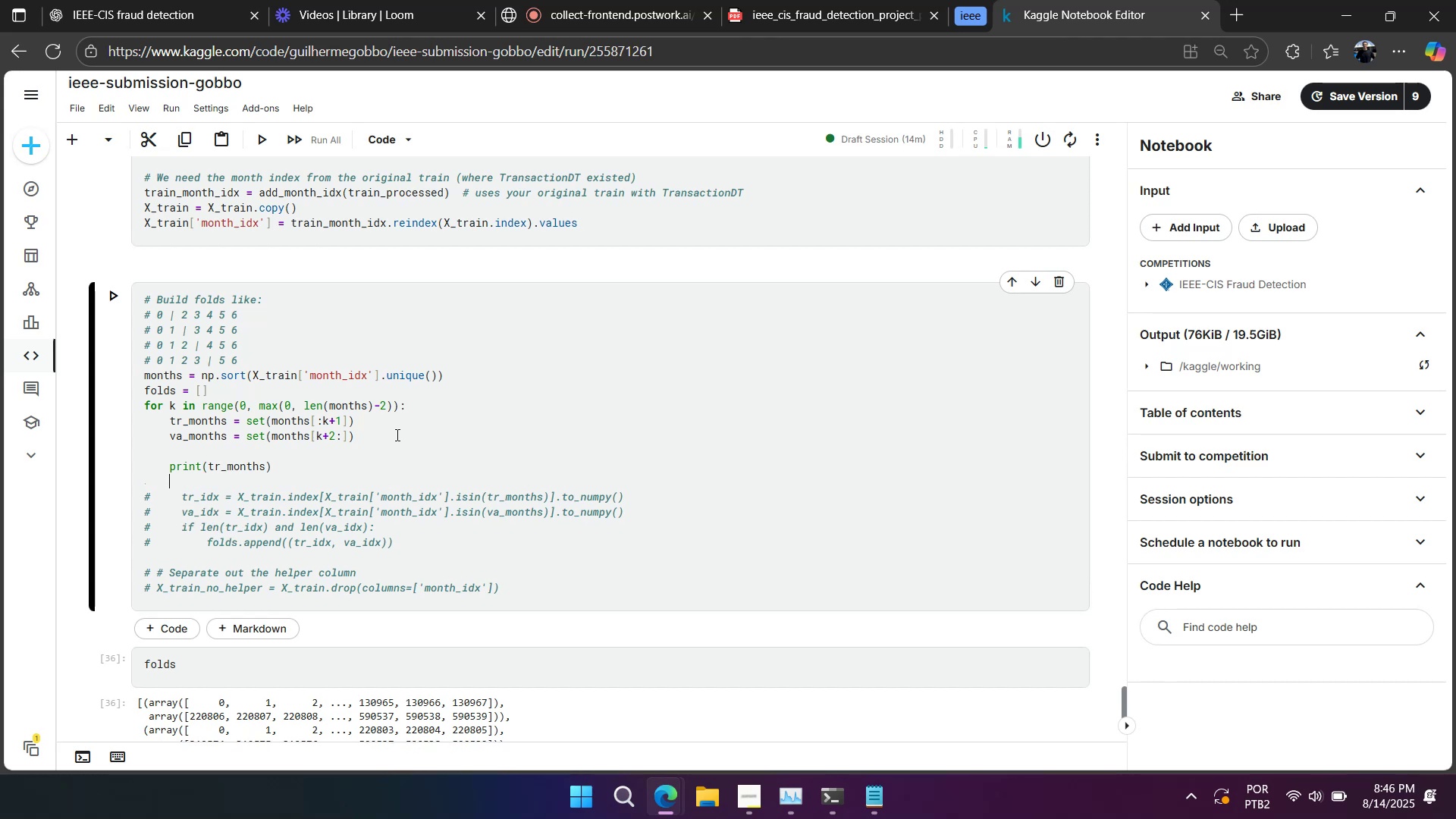 
 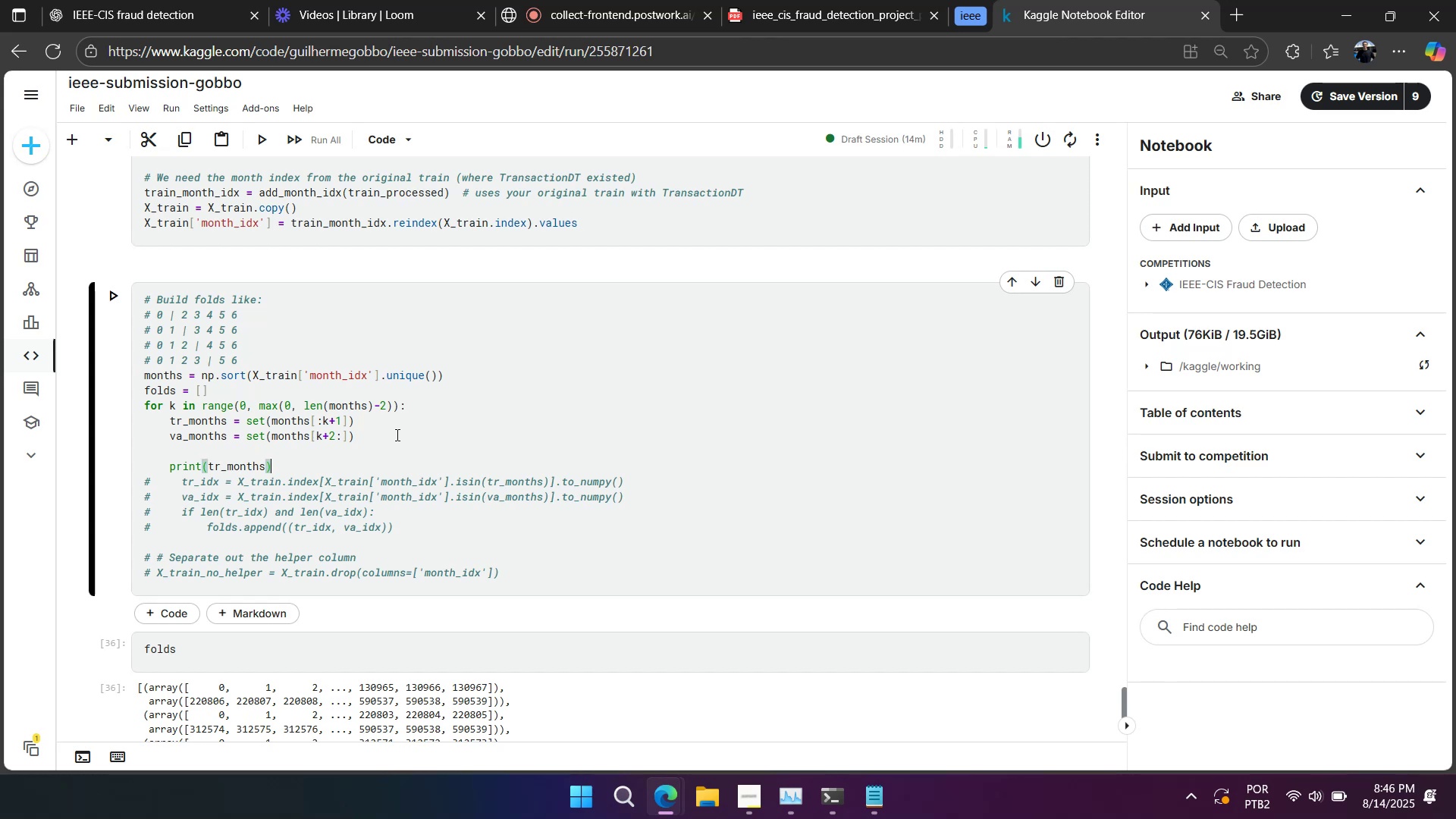 
key(Enter)
 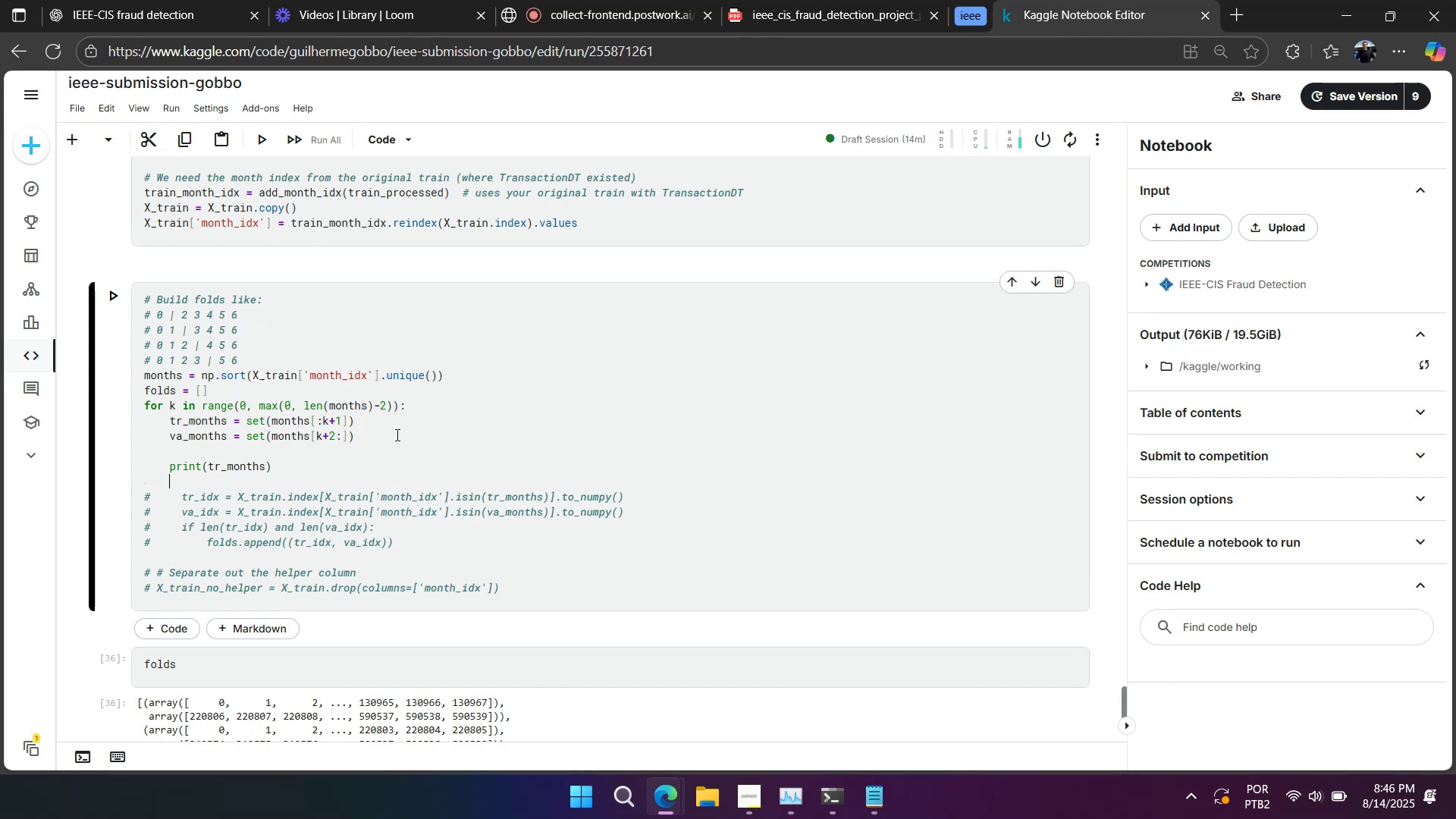 
type(print(va_co)
key(Backspace)
key(Backspace)
type(months)
 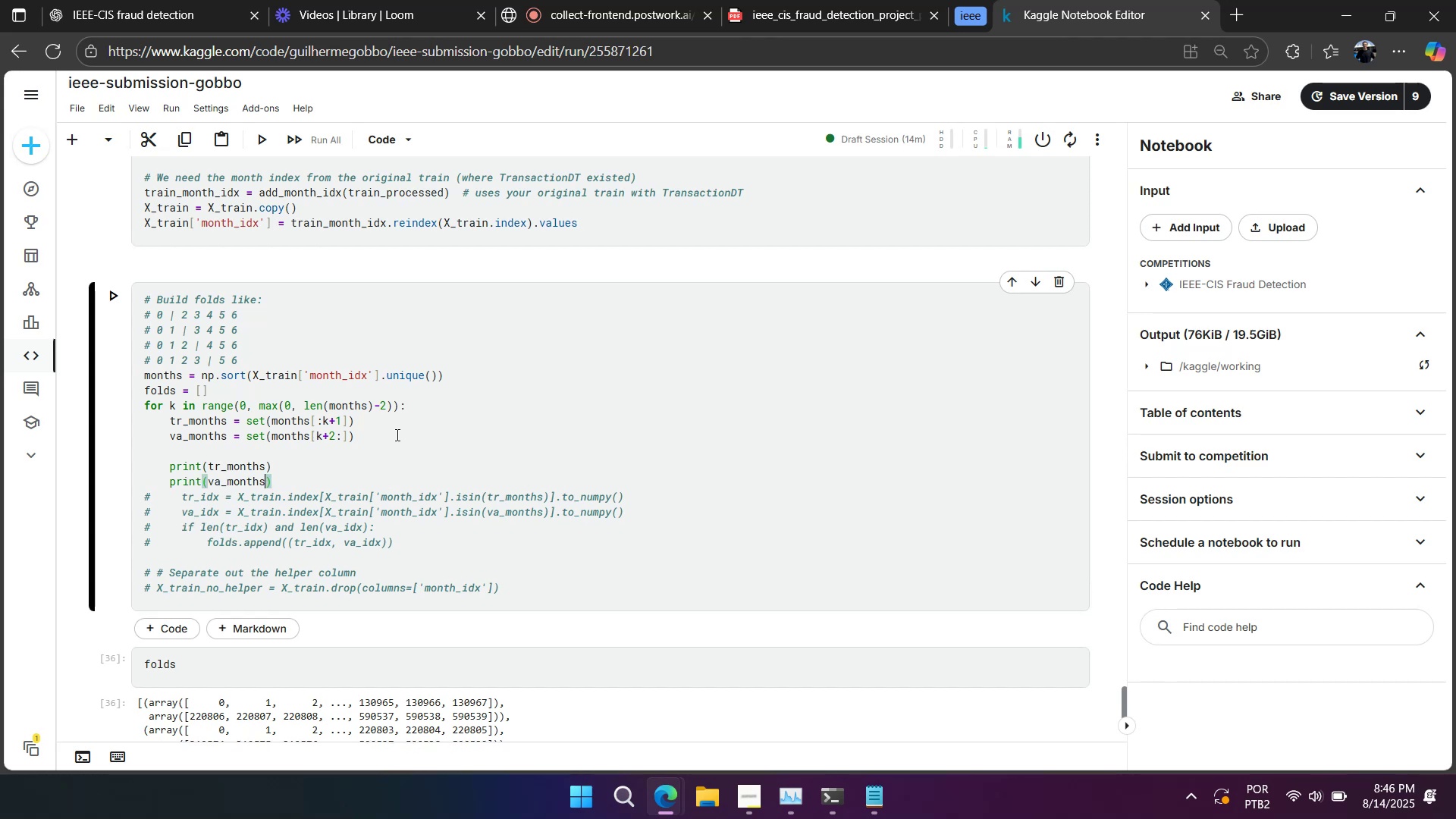 
key(Shift+Enter)
 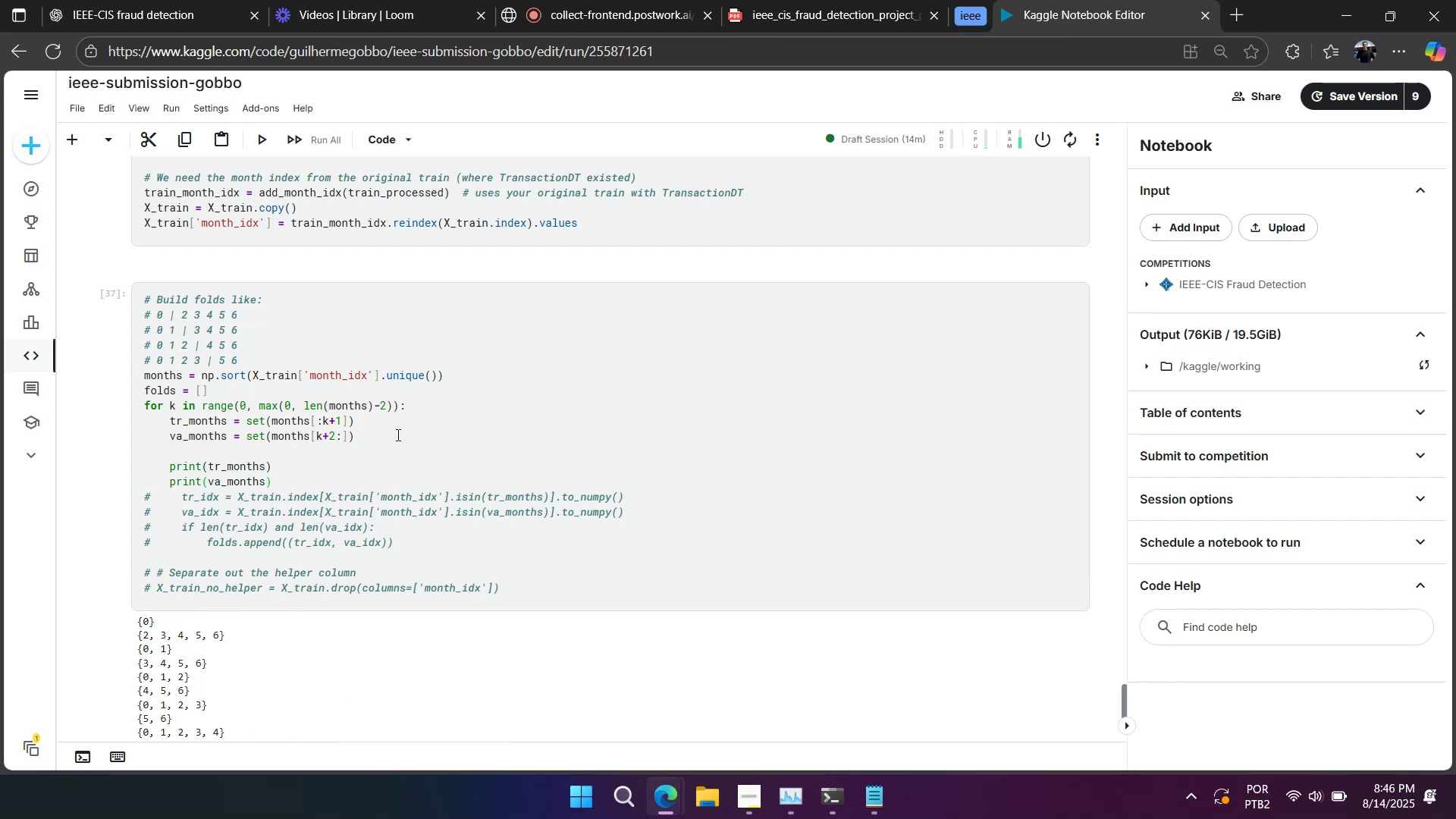 
scroll: coordinate [397, 435], scroll_direction: down, amount: 1.0
 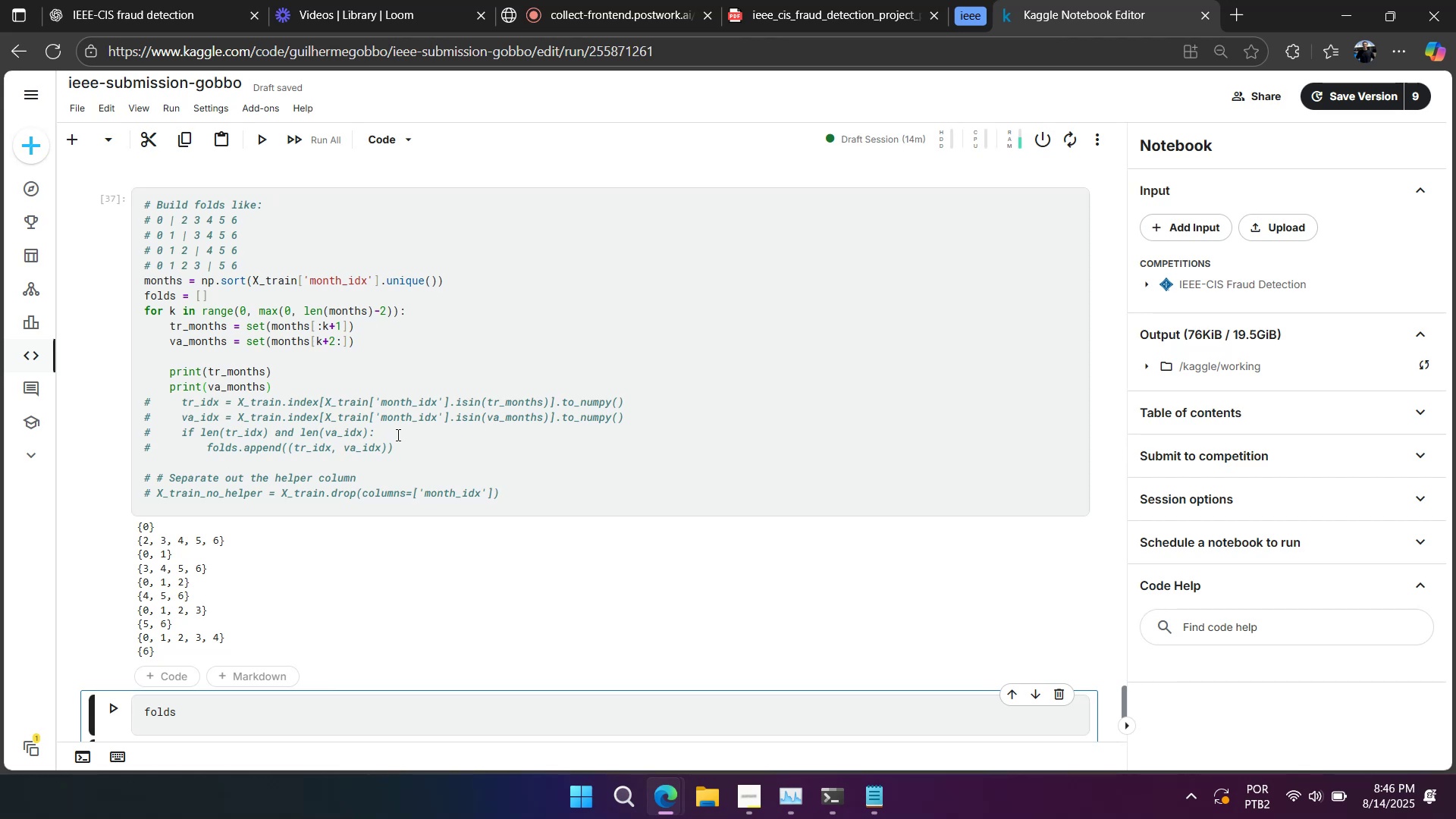 
wait(44.26)
 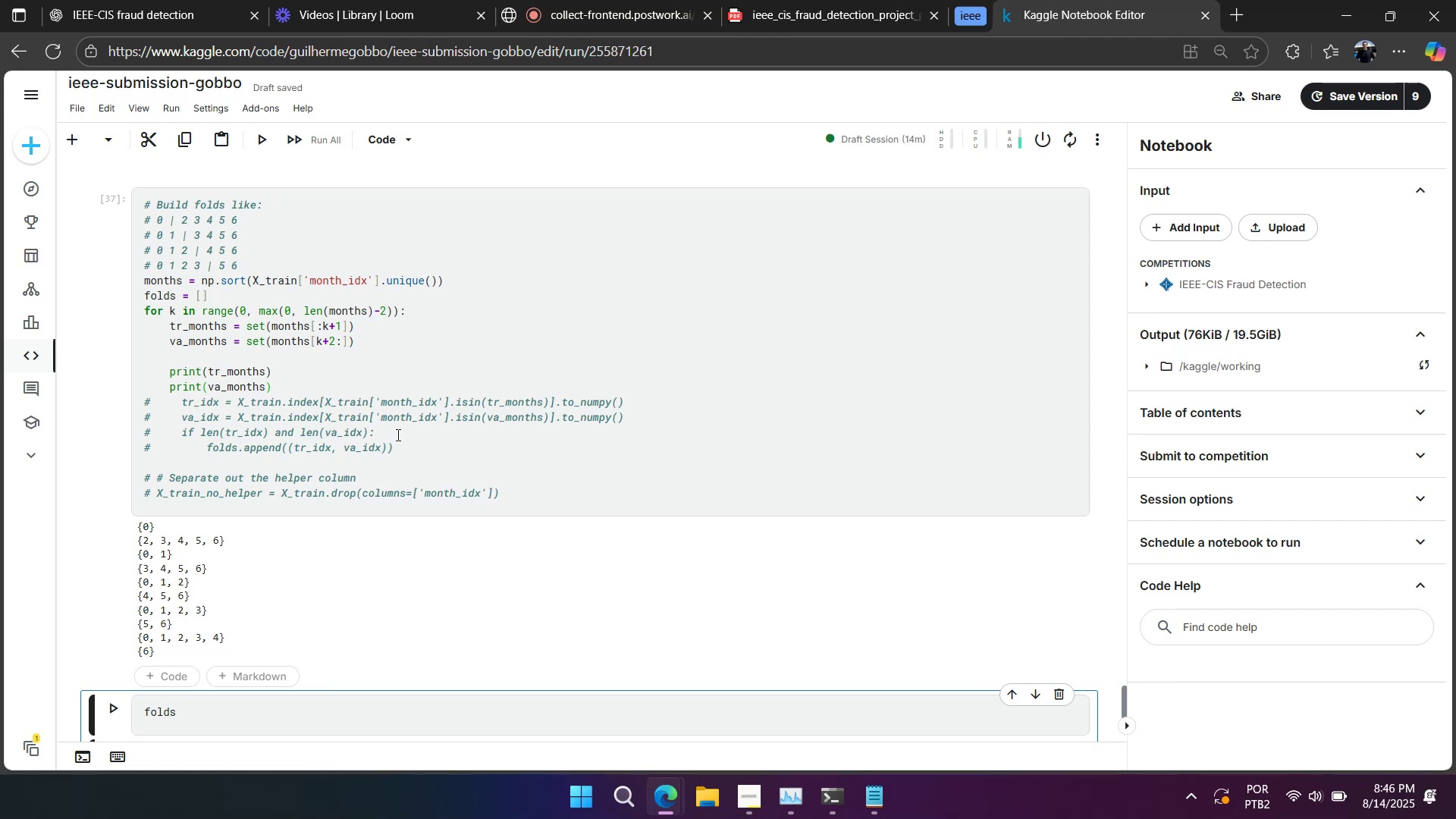 
left_click_drag(start_coordinate=[237, 371], to_coordinate=[236, 381])
 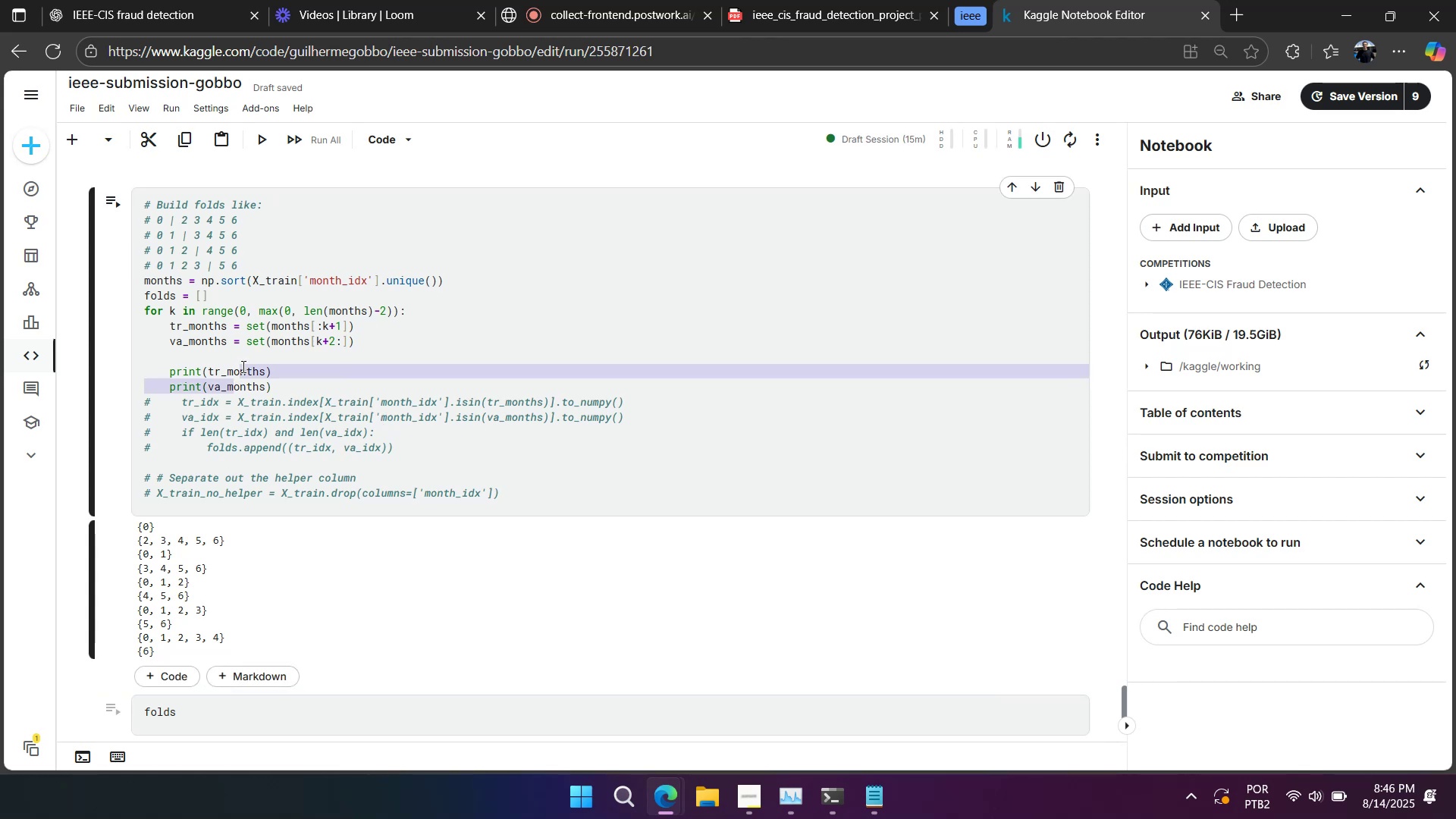 
left_click([242, 369])
 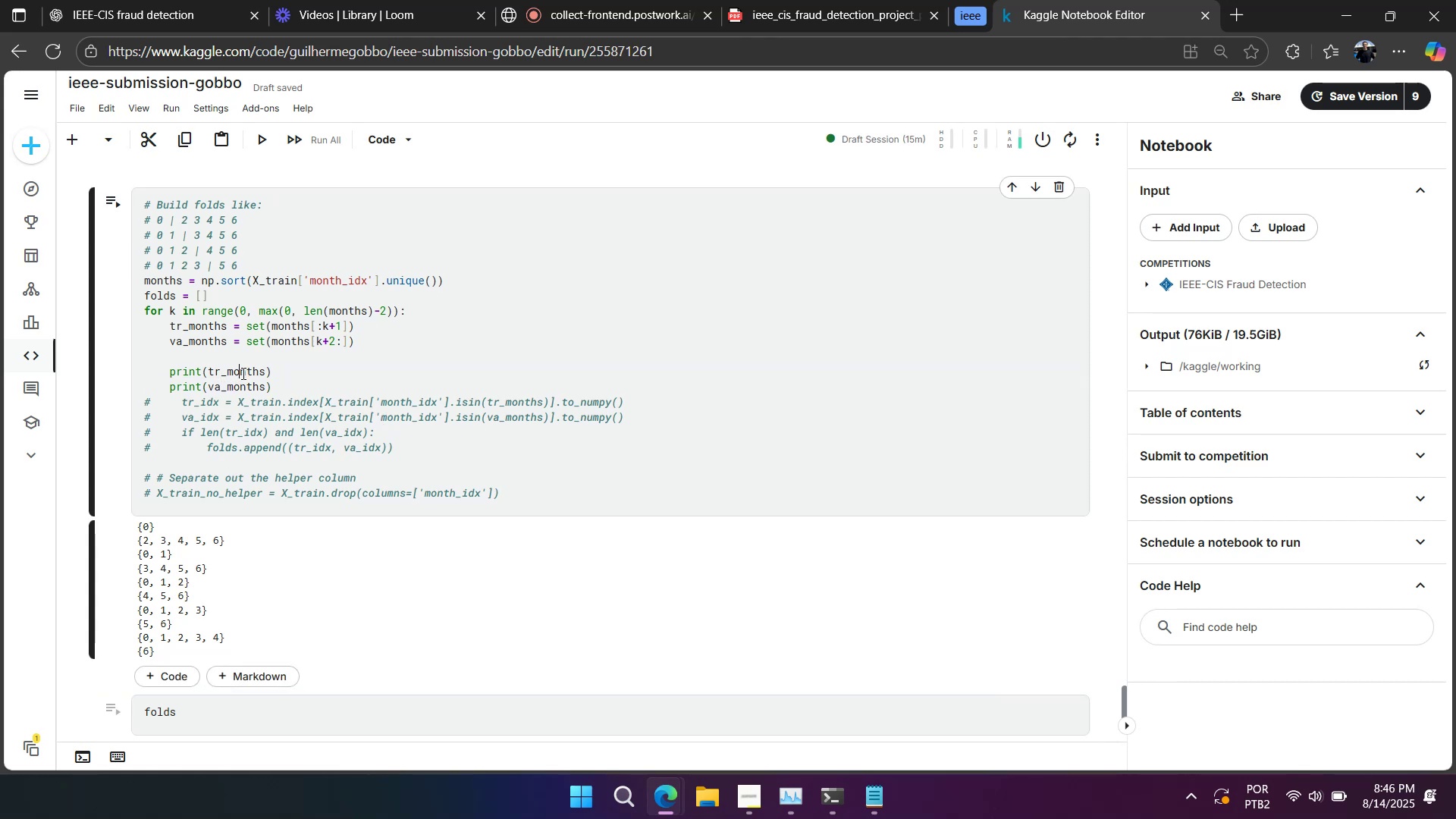 
left_click_drag(start_coordinate=[243, 373], to_coordinate=[246, 385])
 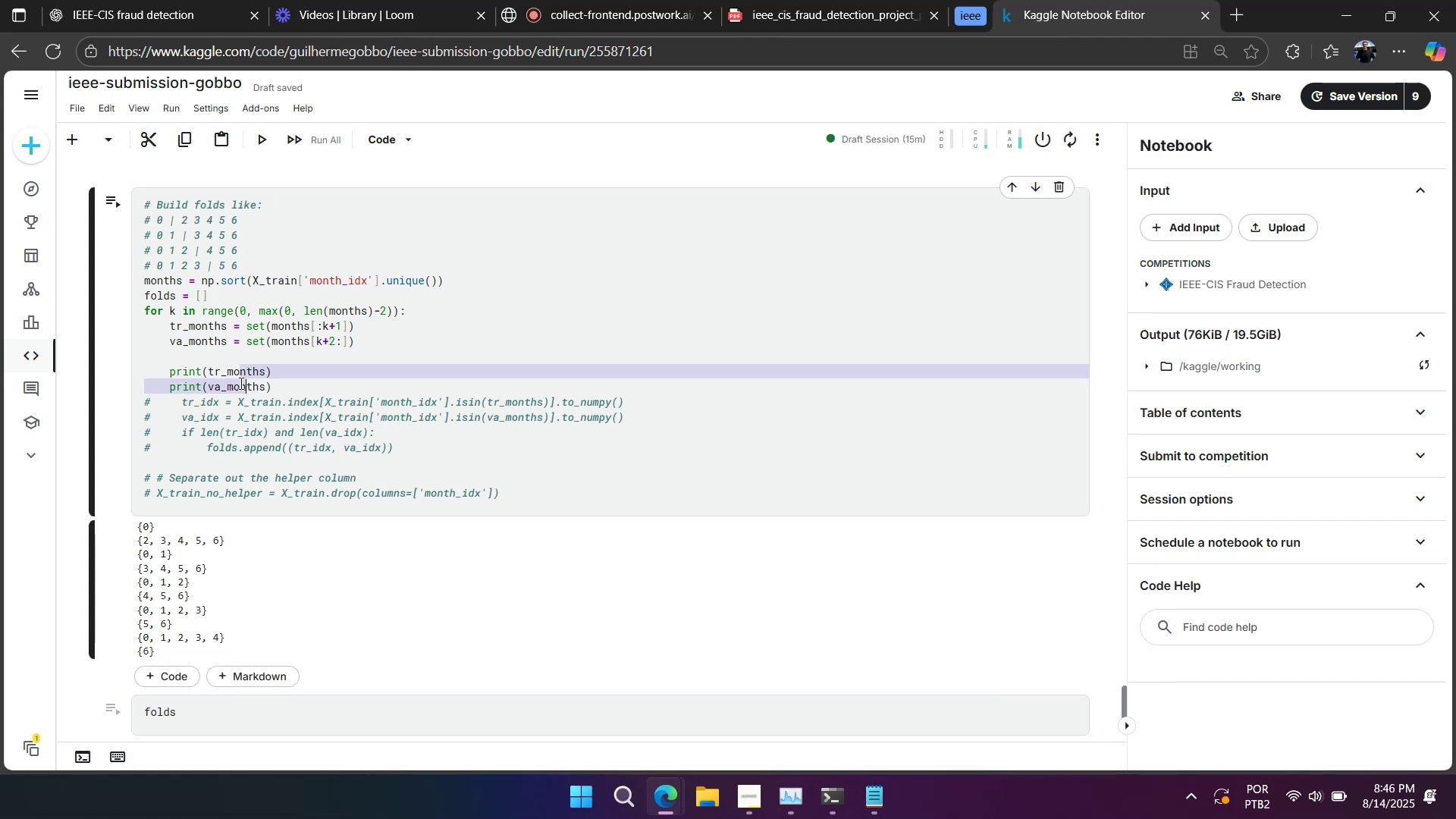 
key(Control+Slash)
 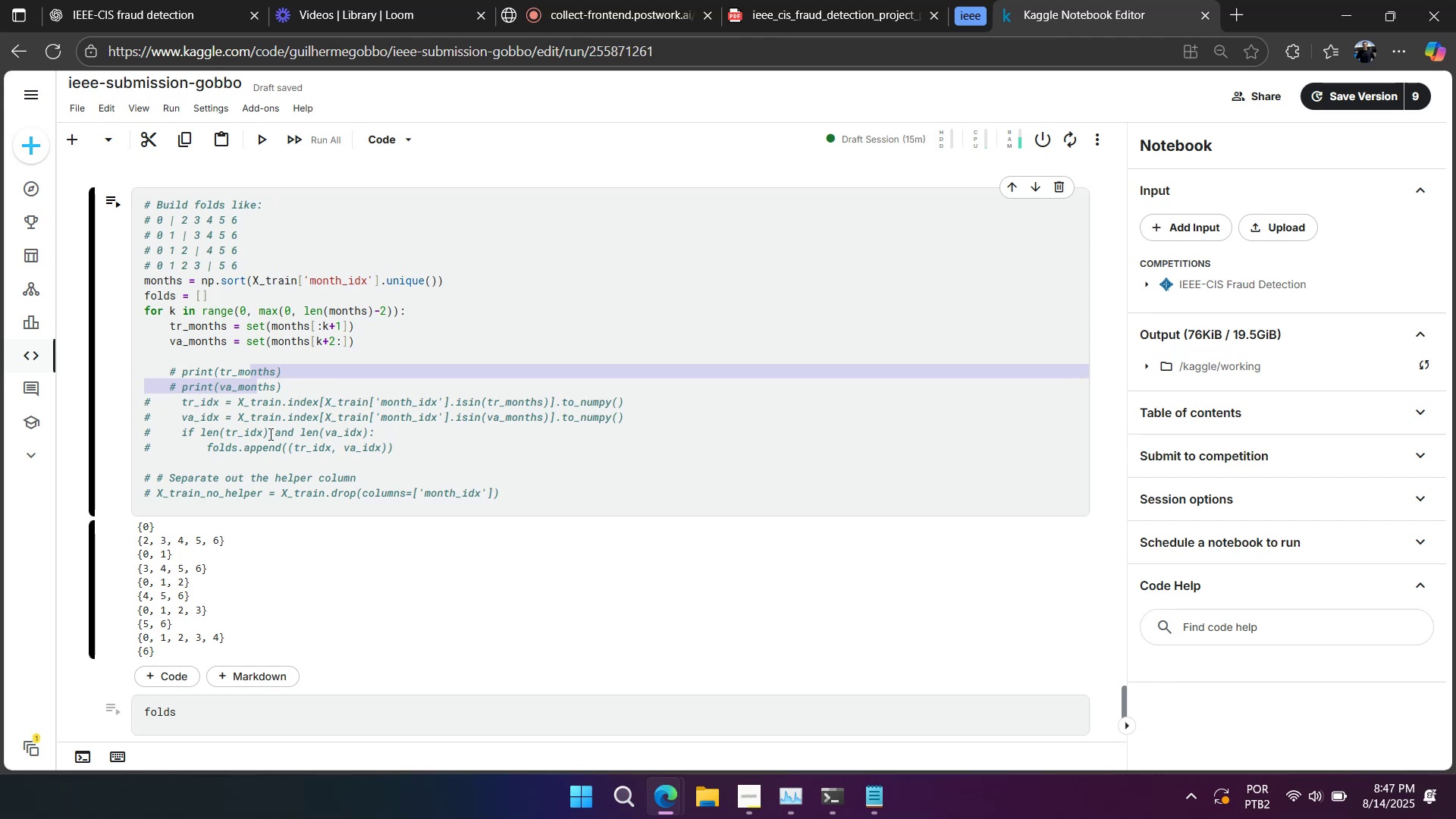 
left_click([290, 388])
 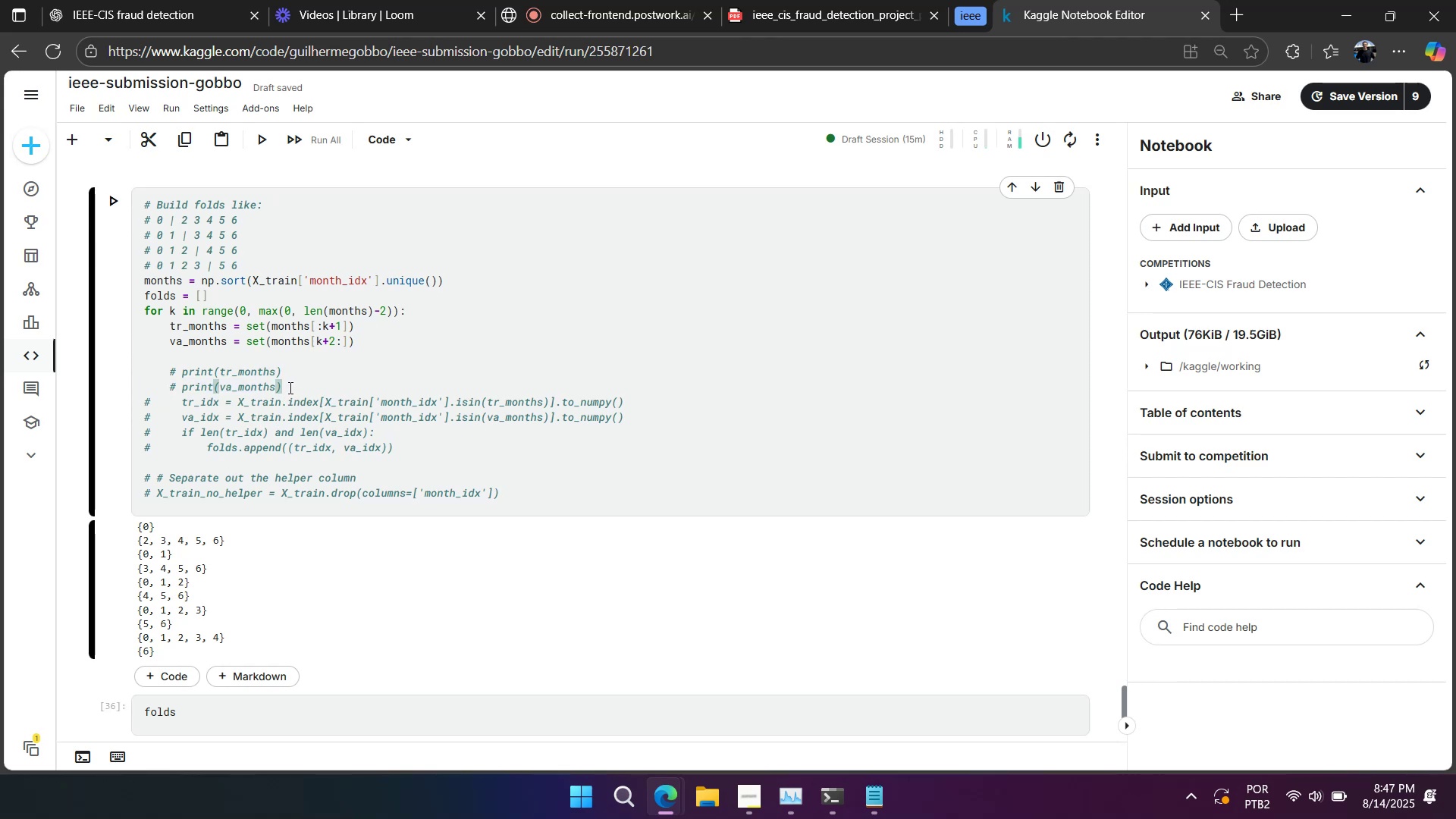 
key(Shift+Enter)
 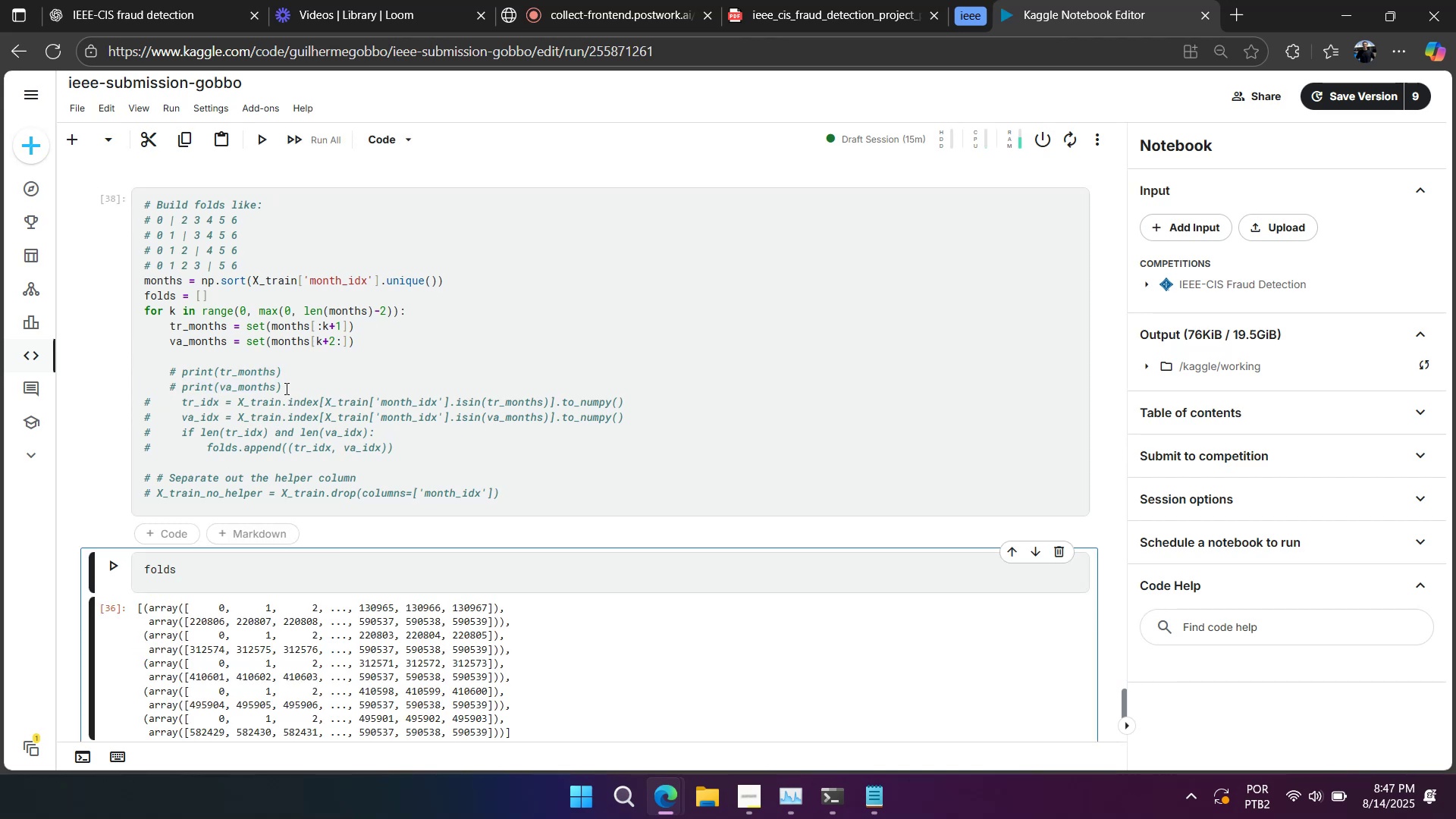 
left_click([285, 388])
 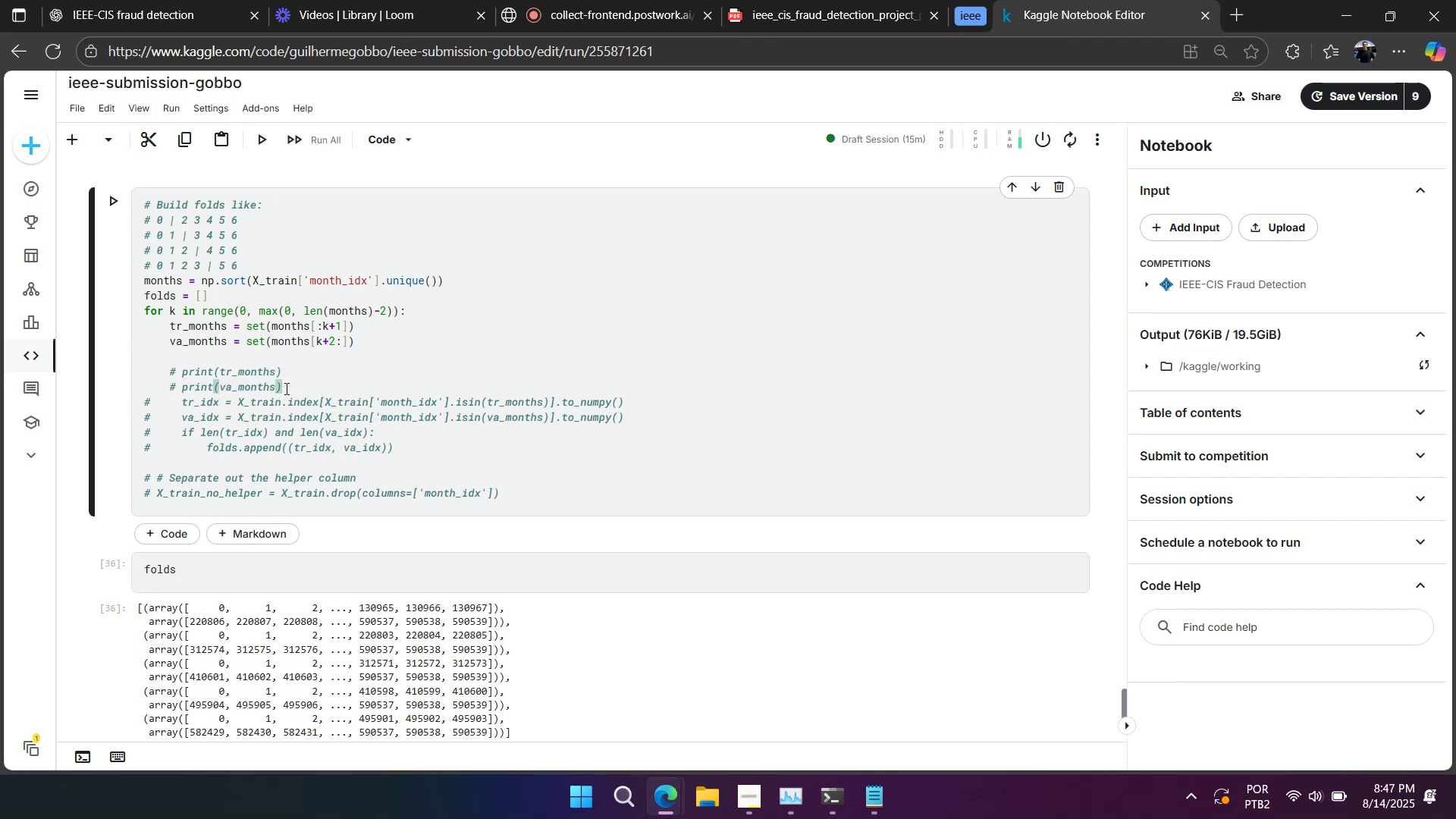 
key(Shift+Enter)
 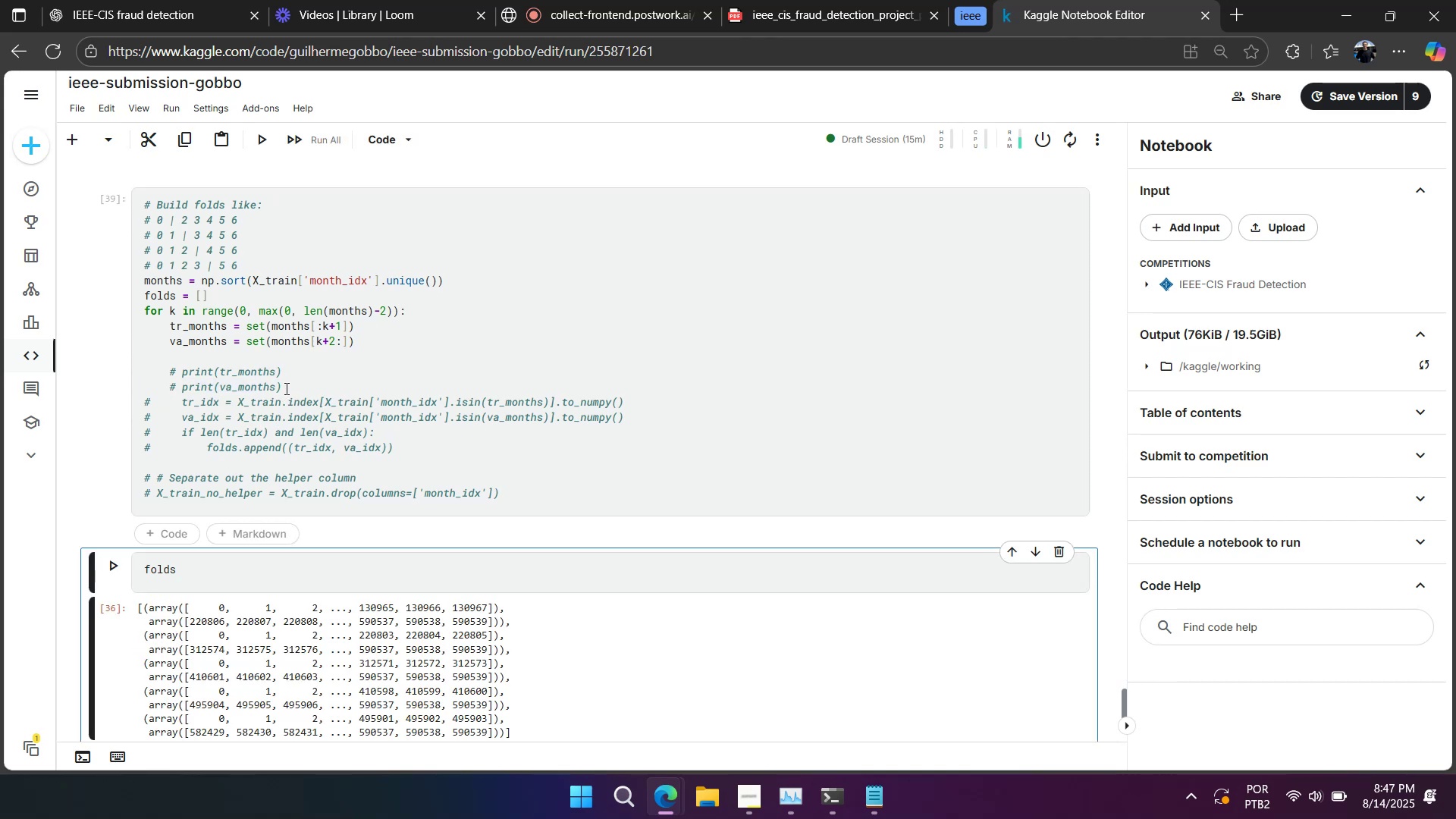 
left_click([285, 388])
 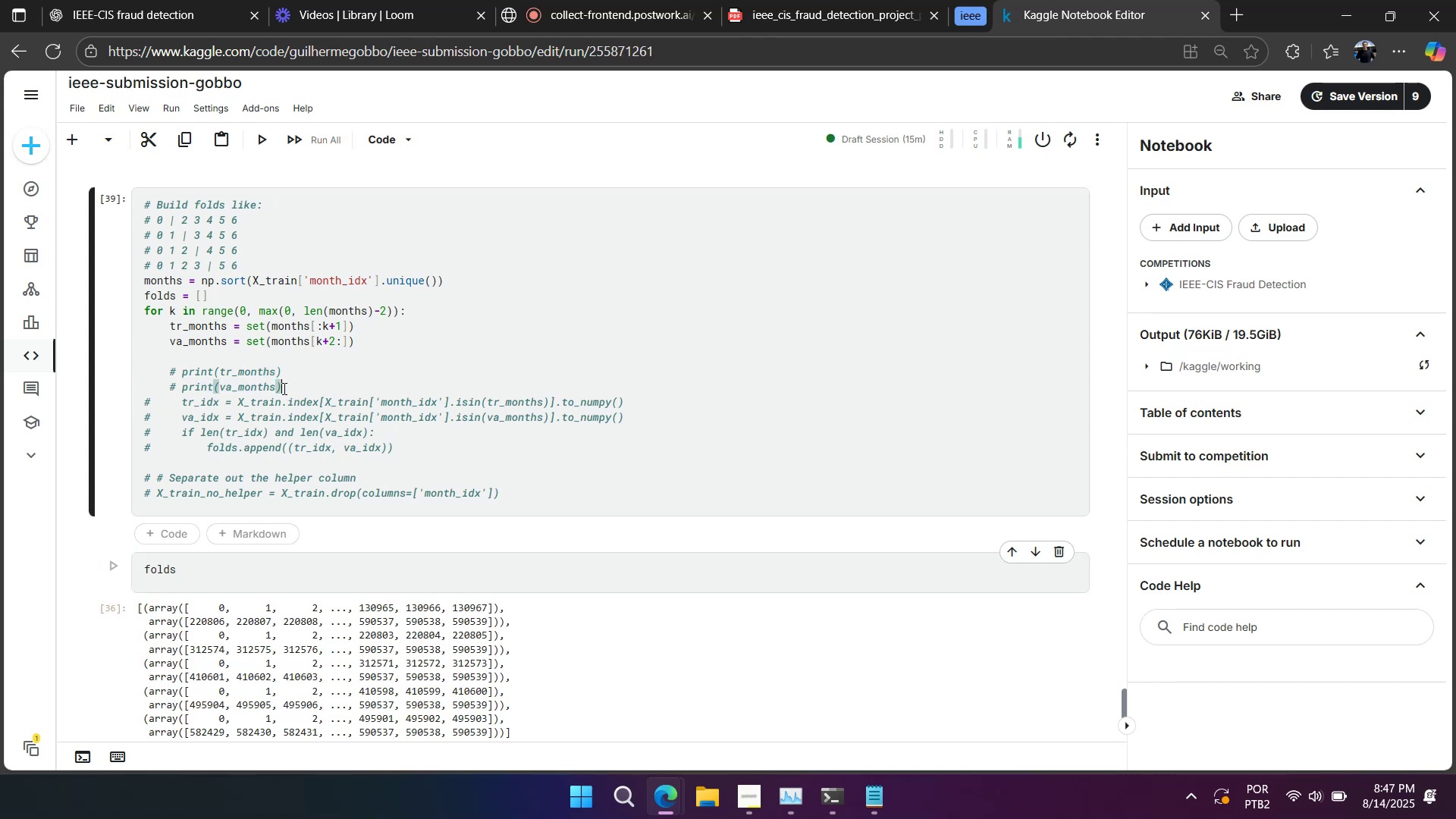 
hold_key(key=ControlLeft, duration=0.63)
 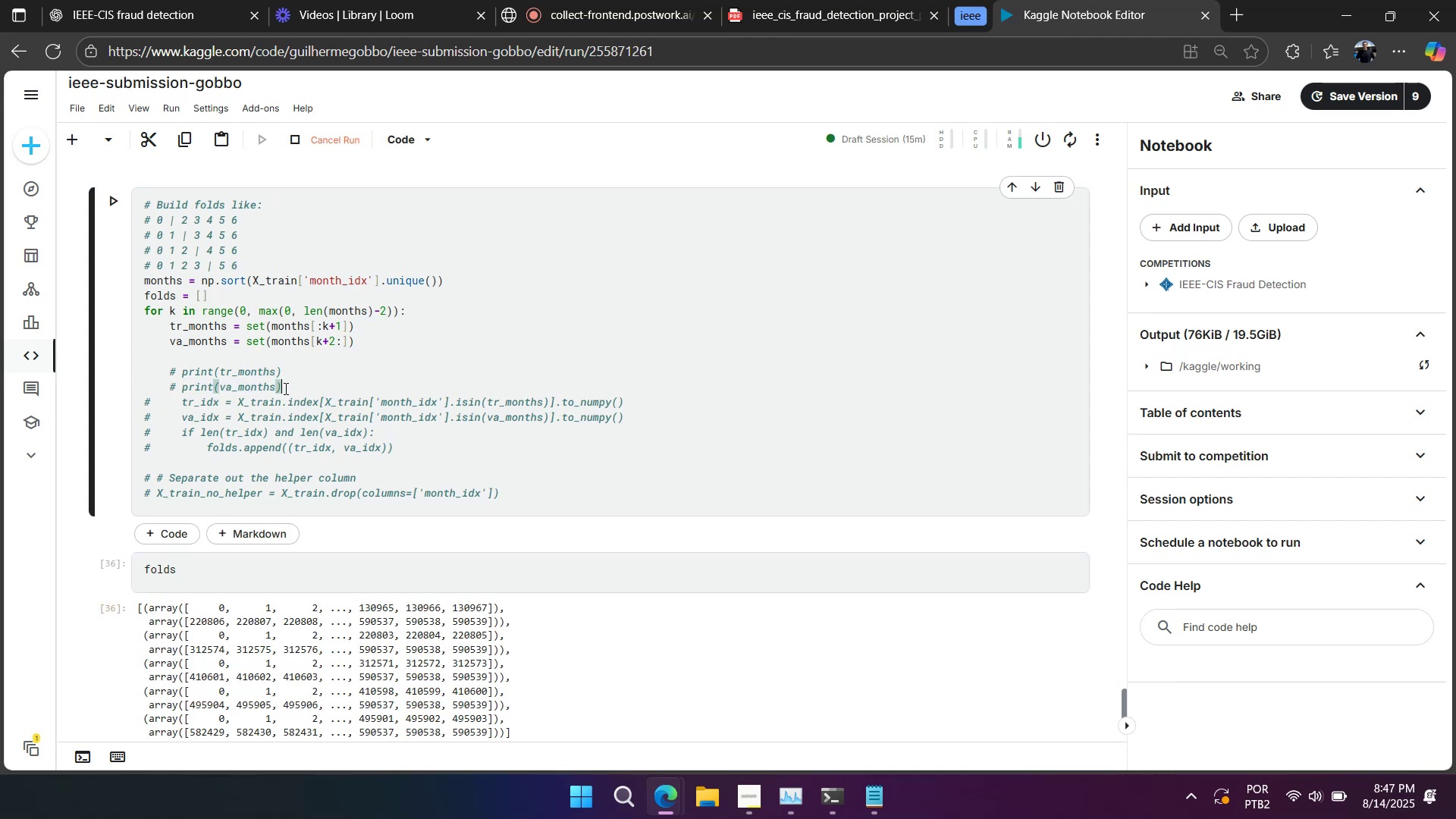 
key(Enter)
 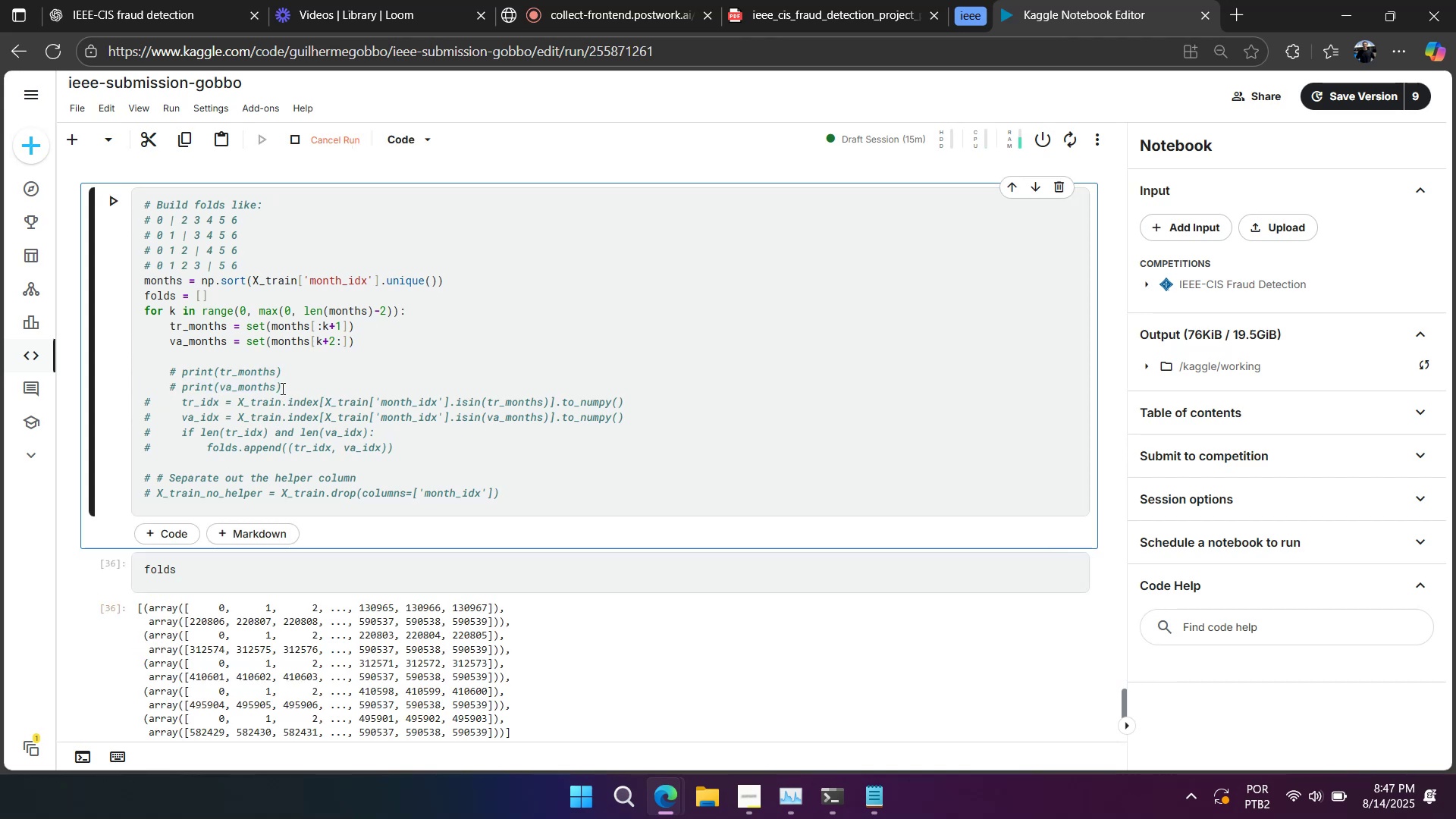 
left_click([284, 388])
 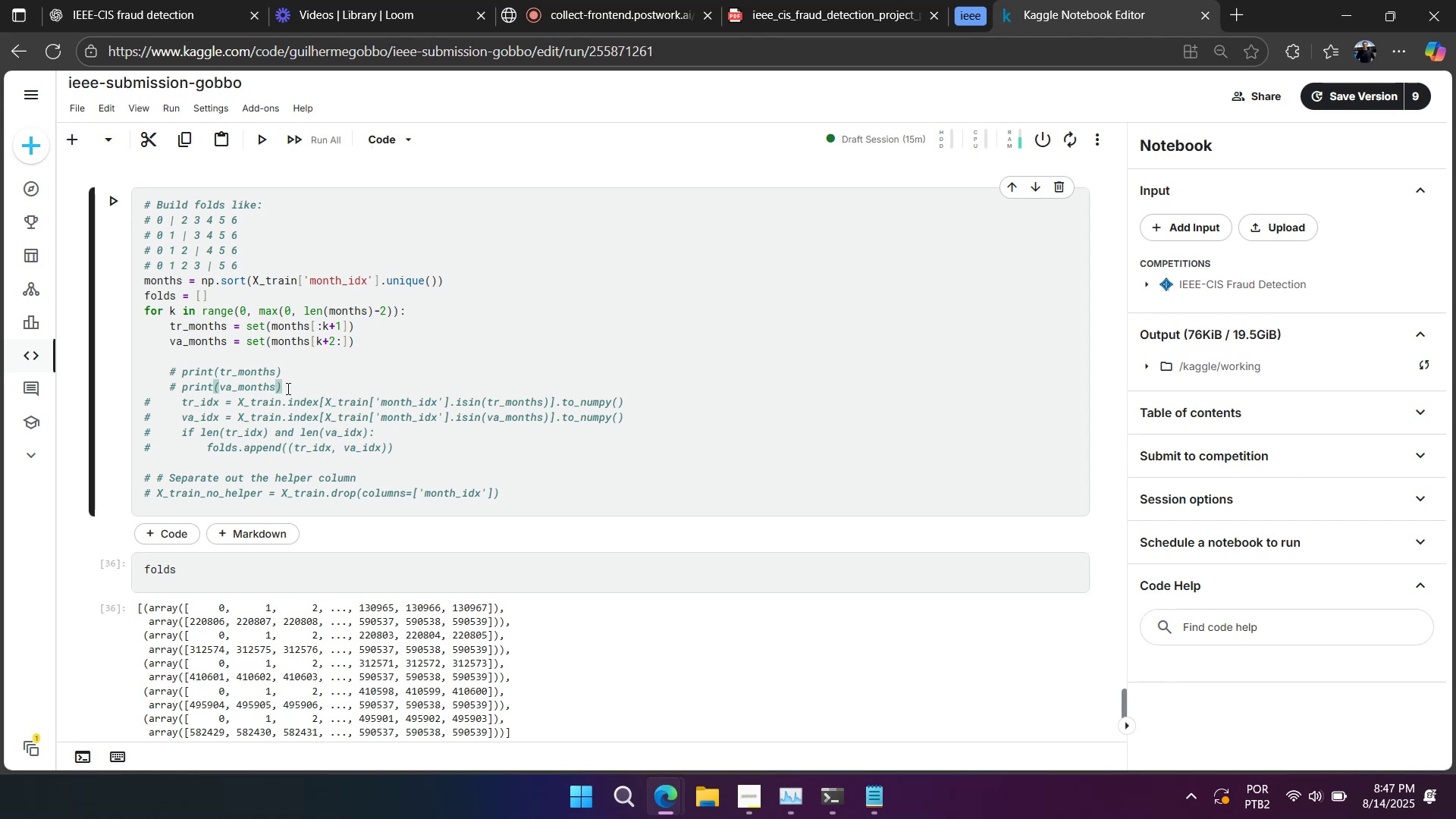 
key(Enter)
 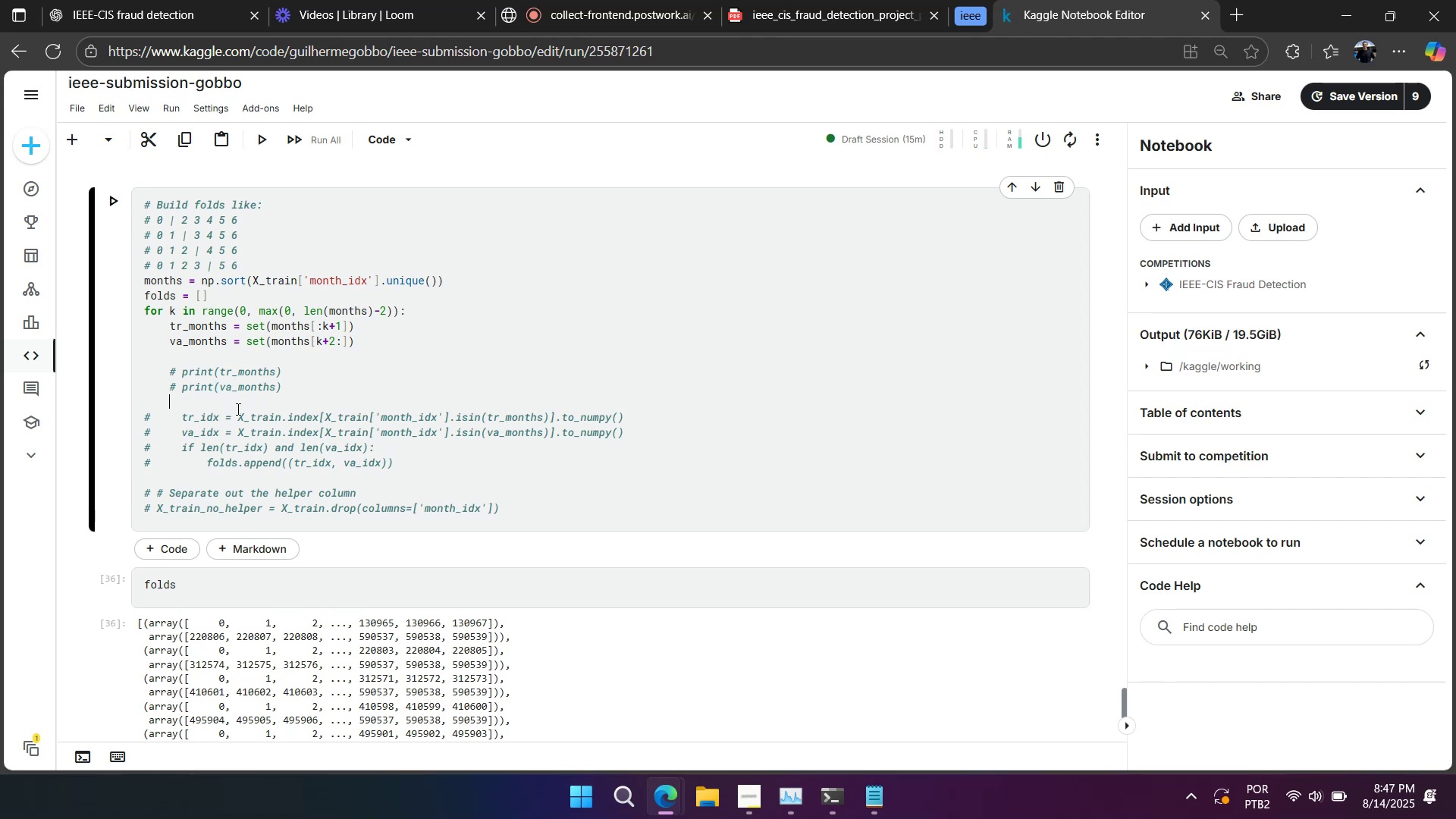 
key(Control+Slash)
 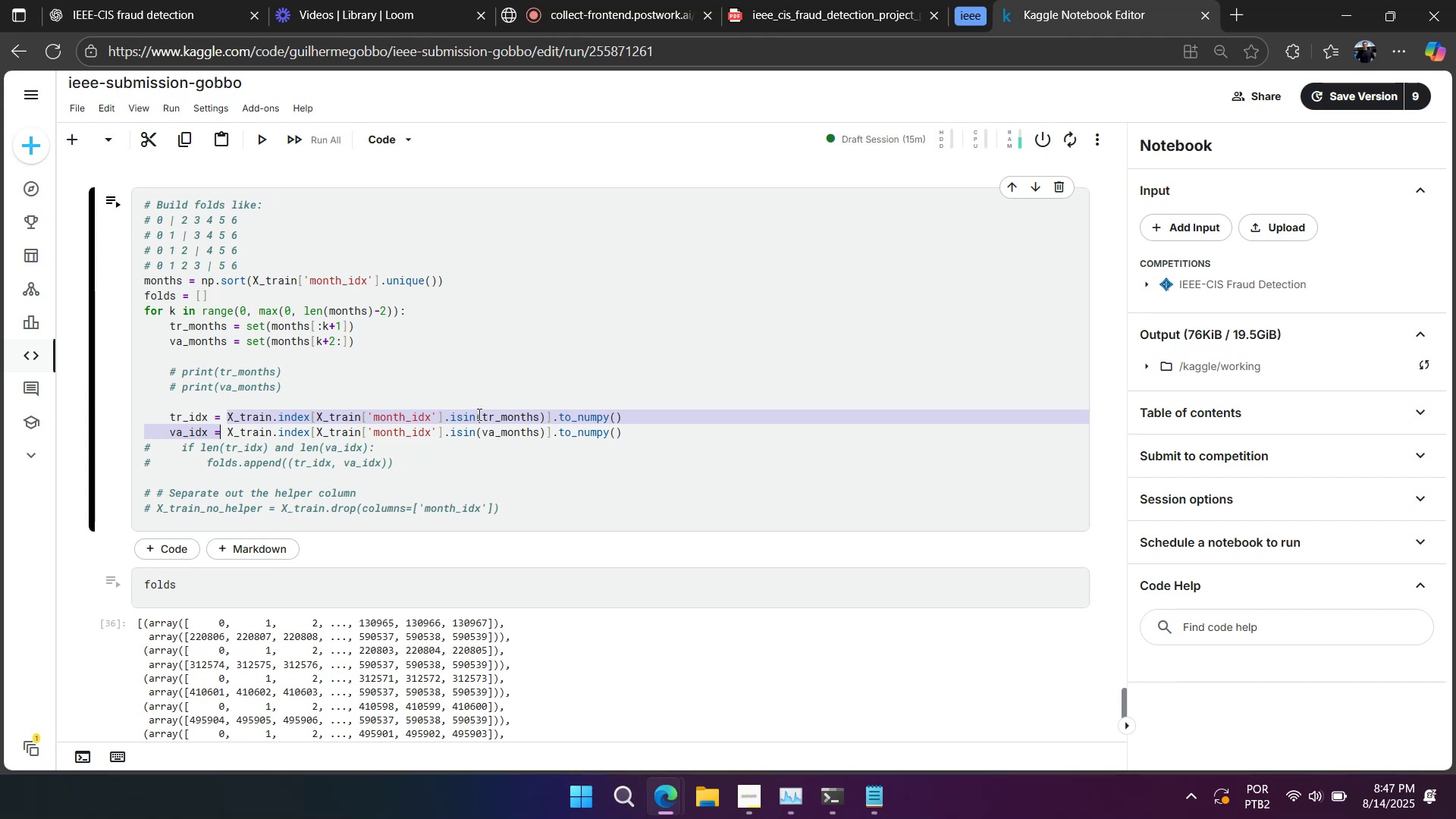 
wait(15.45)
 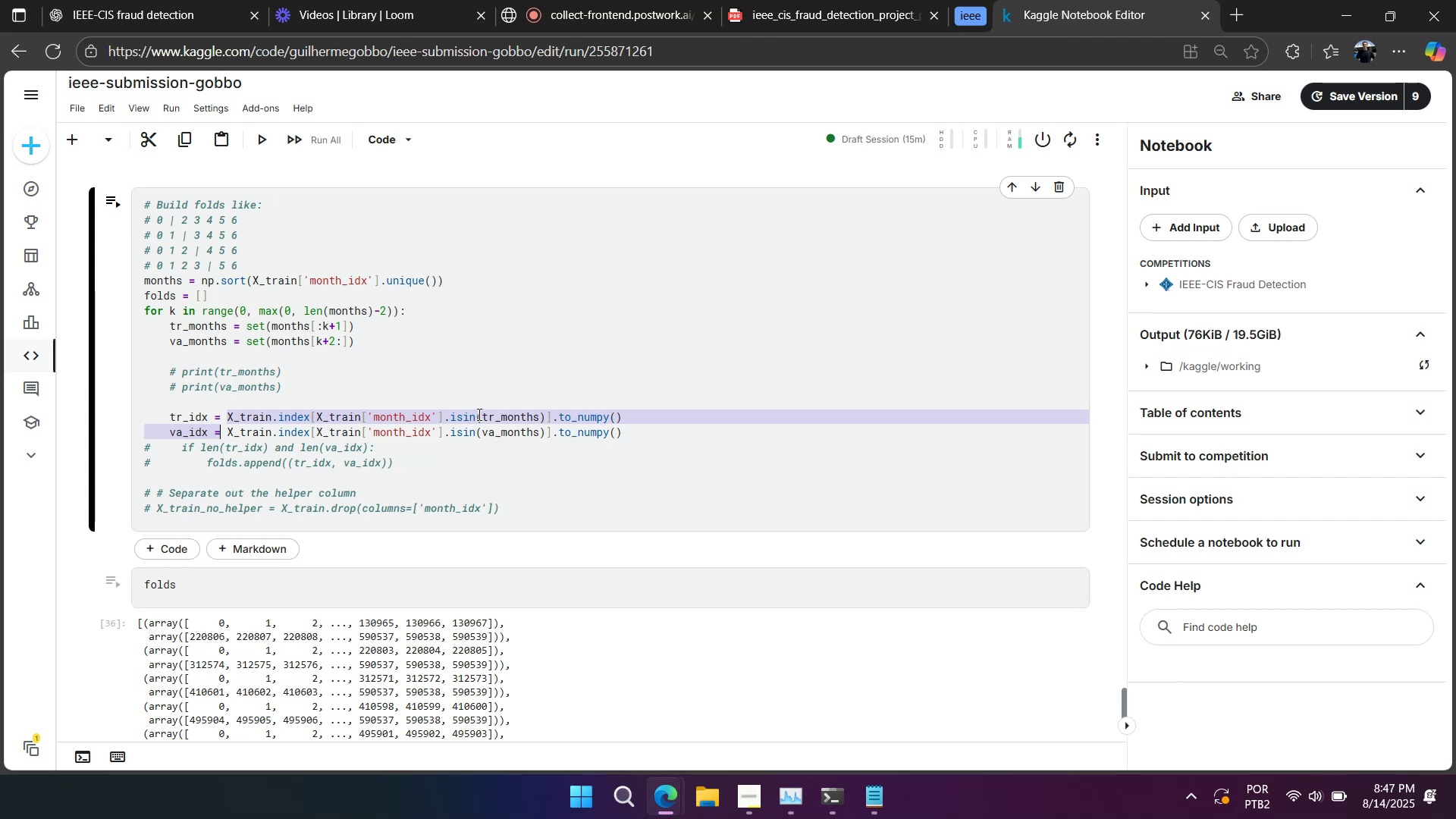 
key(Control+Slash)
 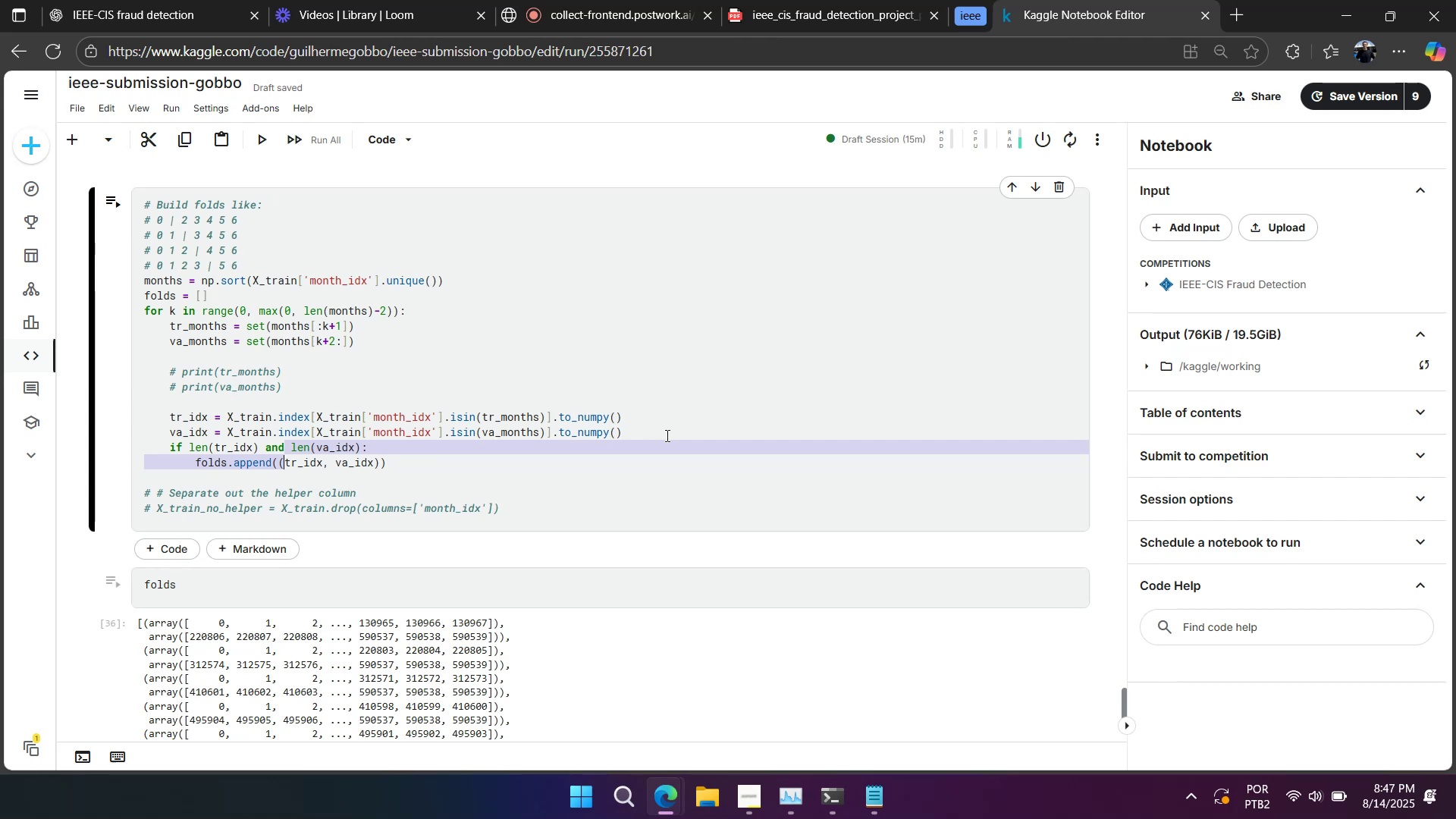 
left_click([666, 436])
 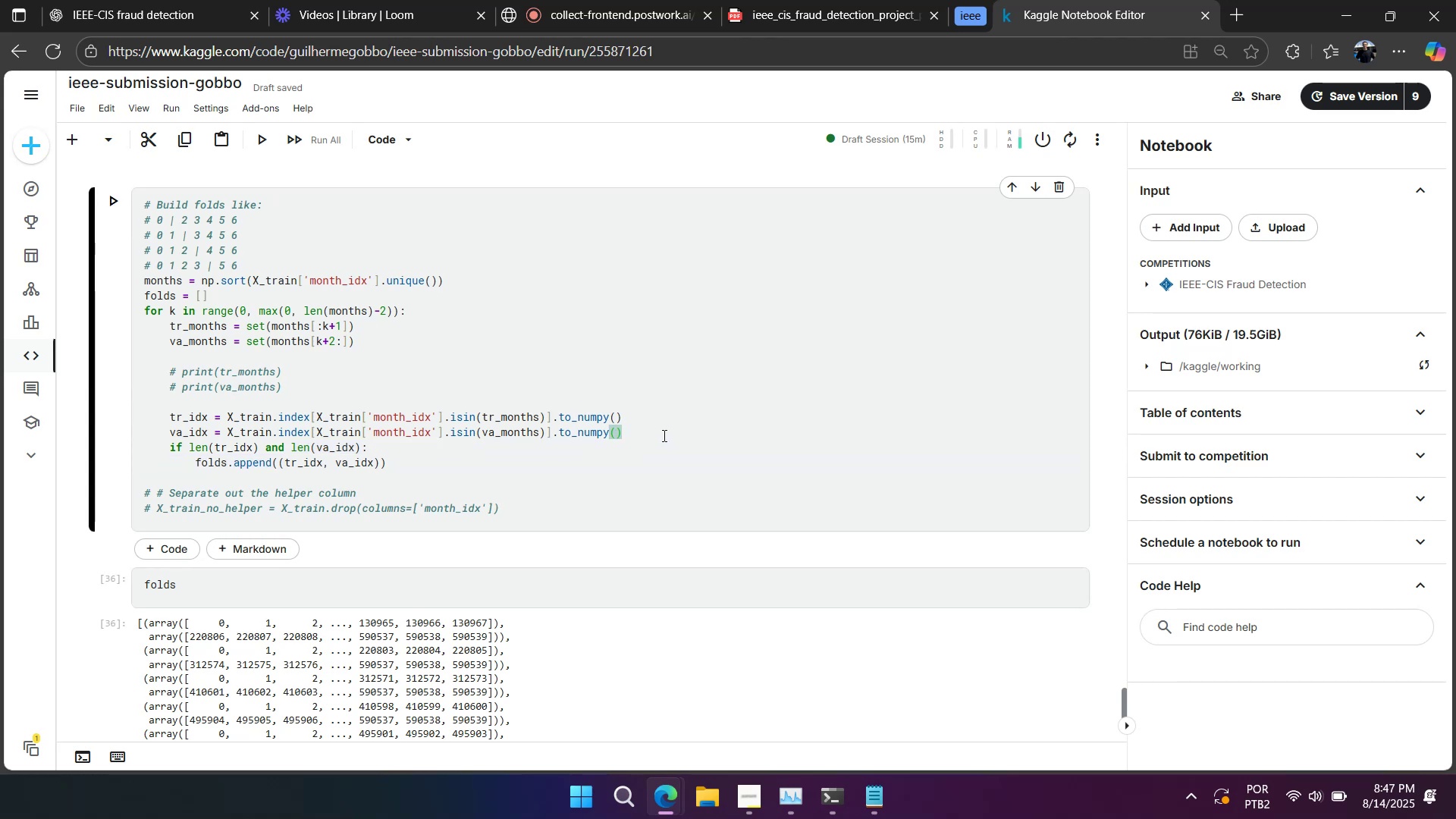 
key(Enter)
 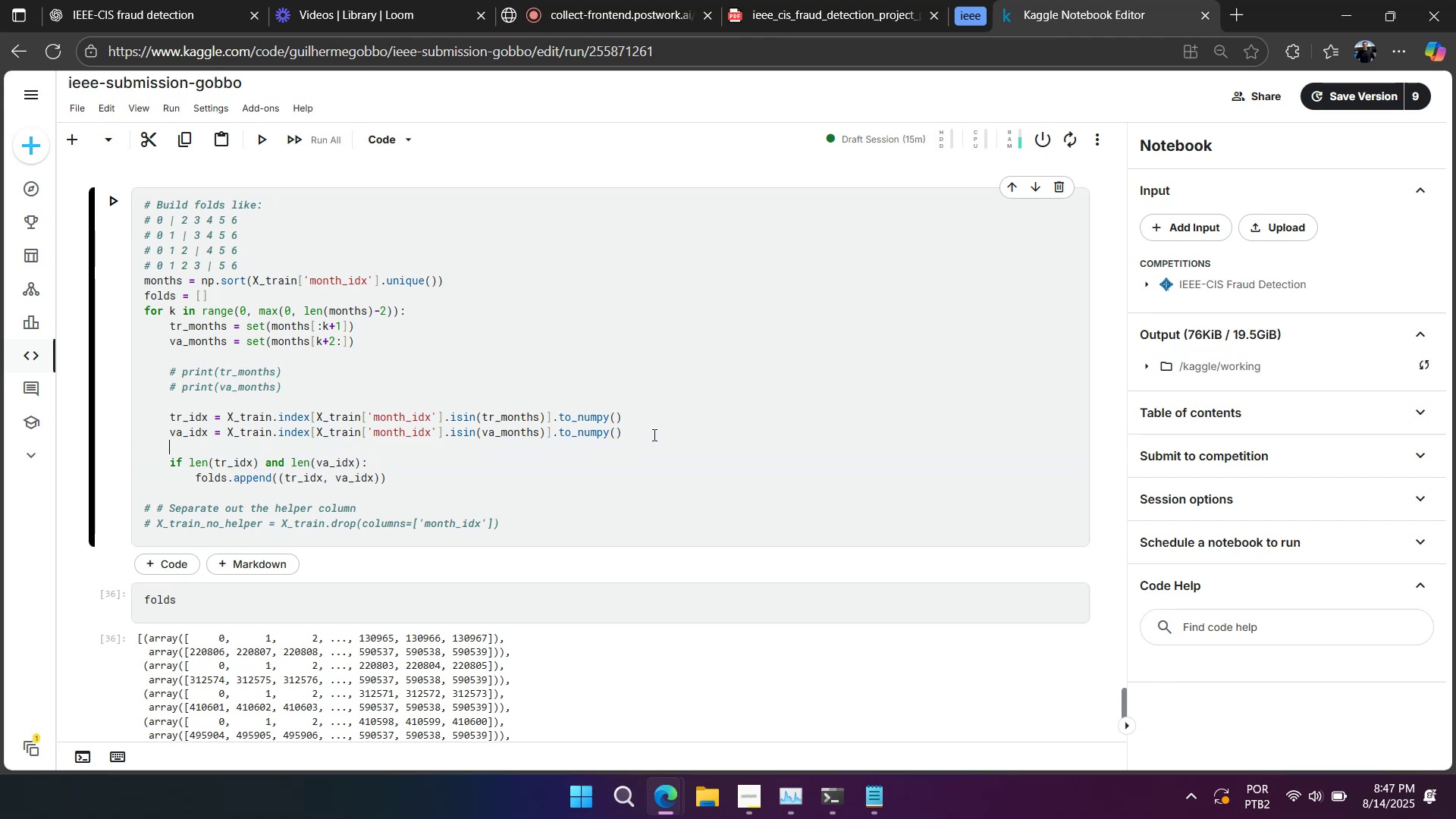 
key(Enter)
 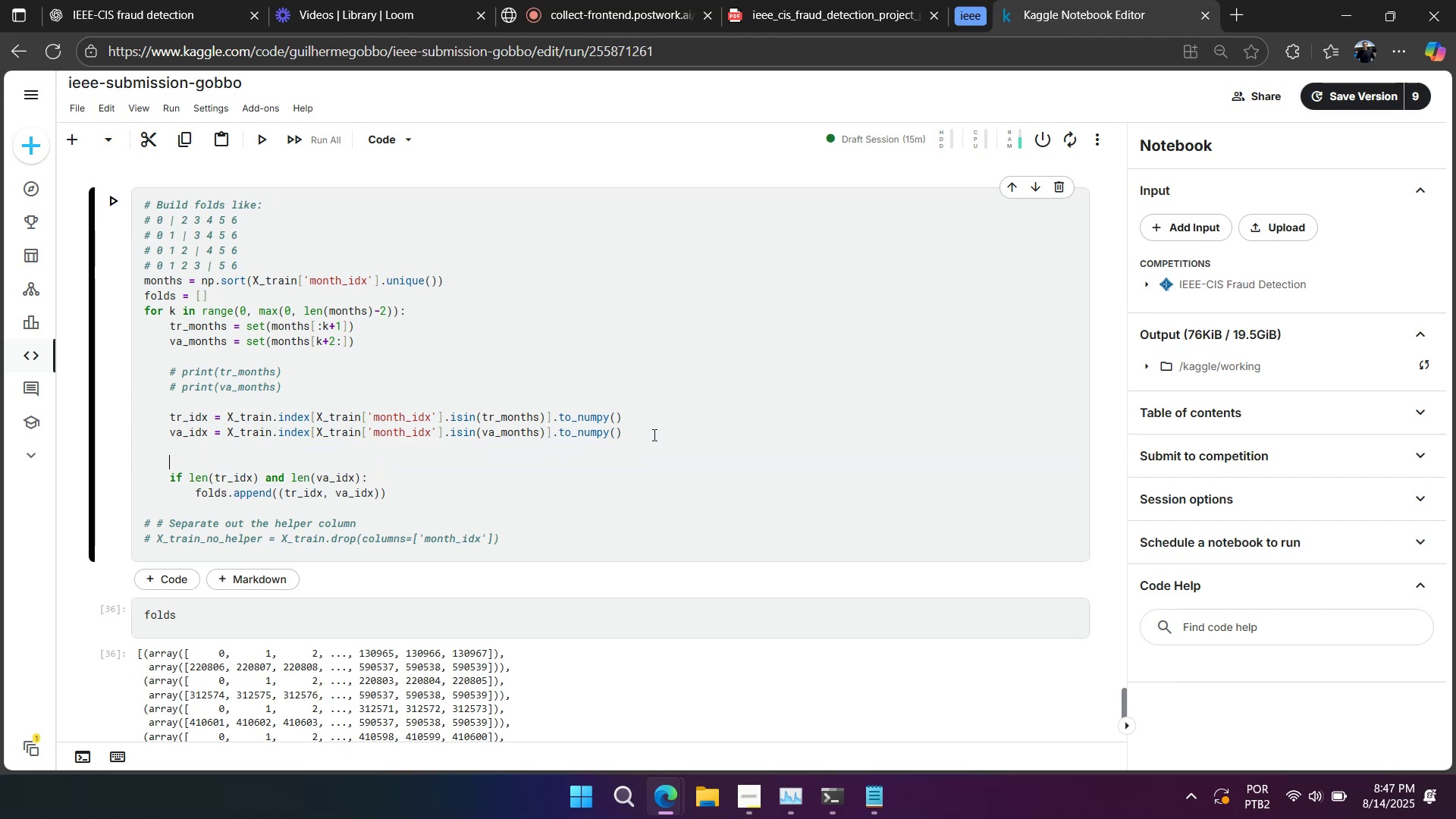 
type(print()
 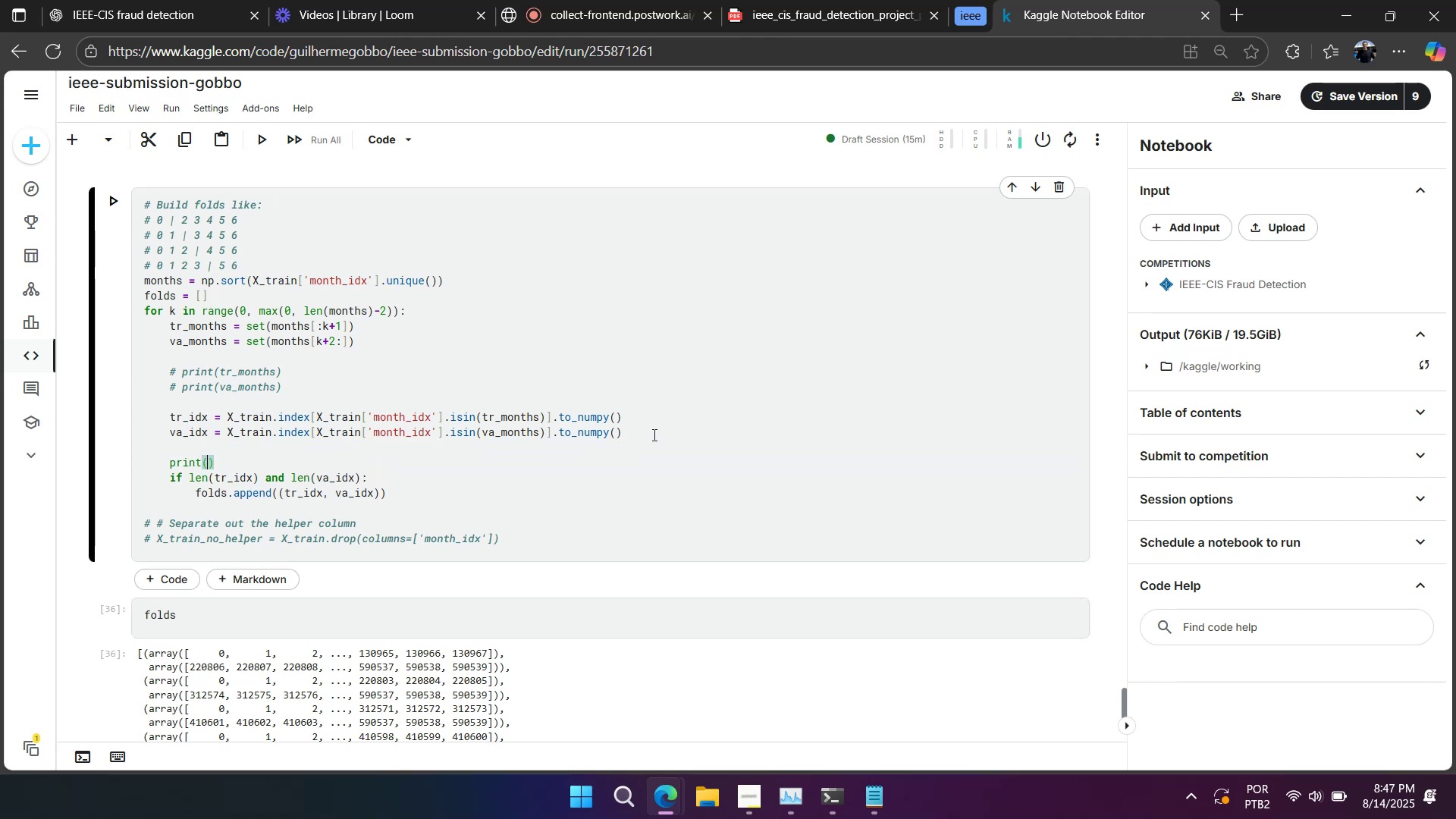 
wait(27.07)
 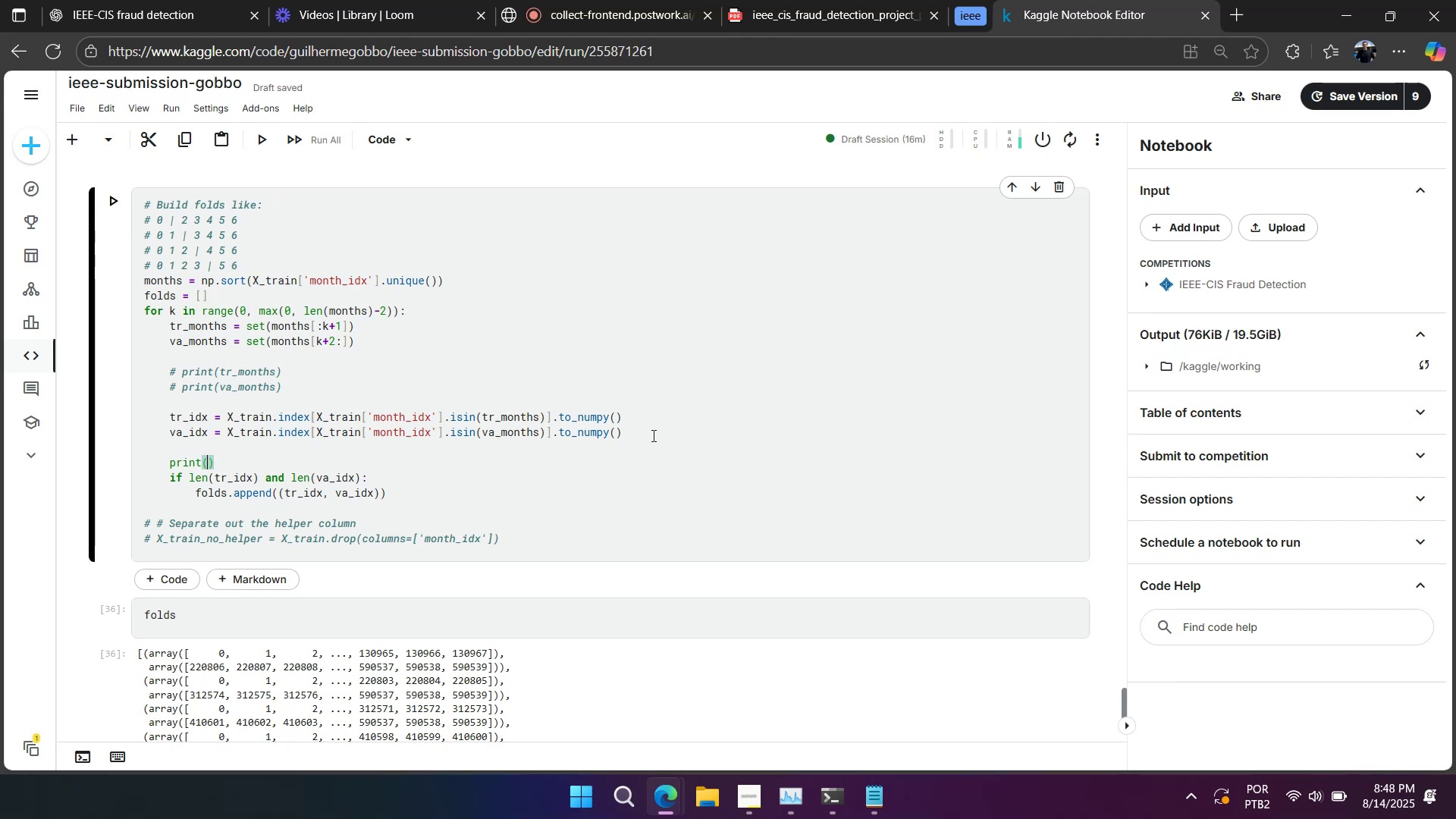 
key(Backspace)
 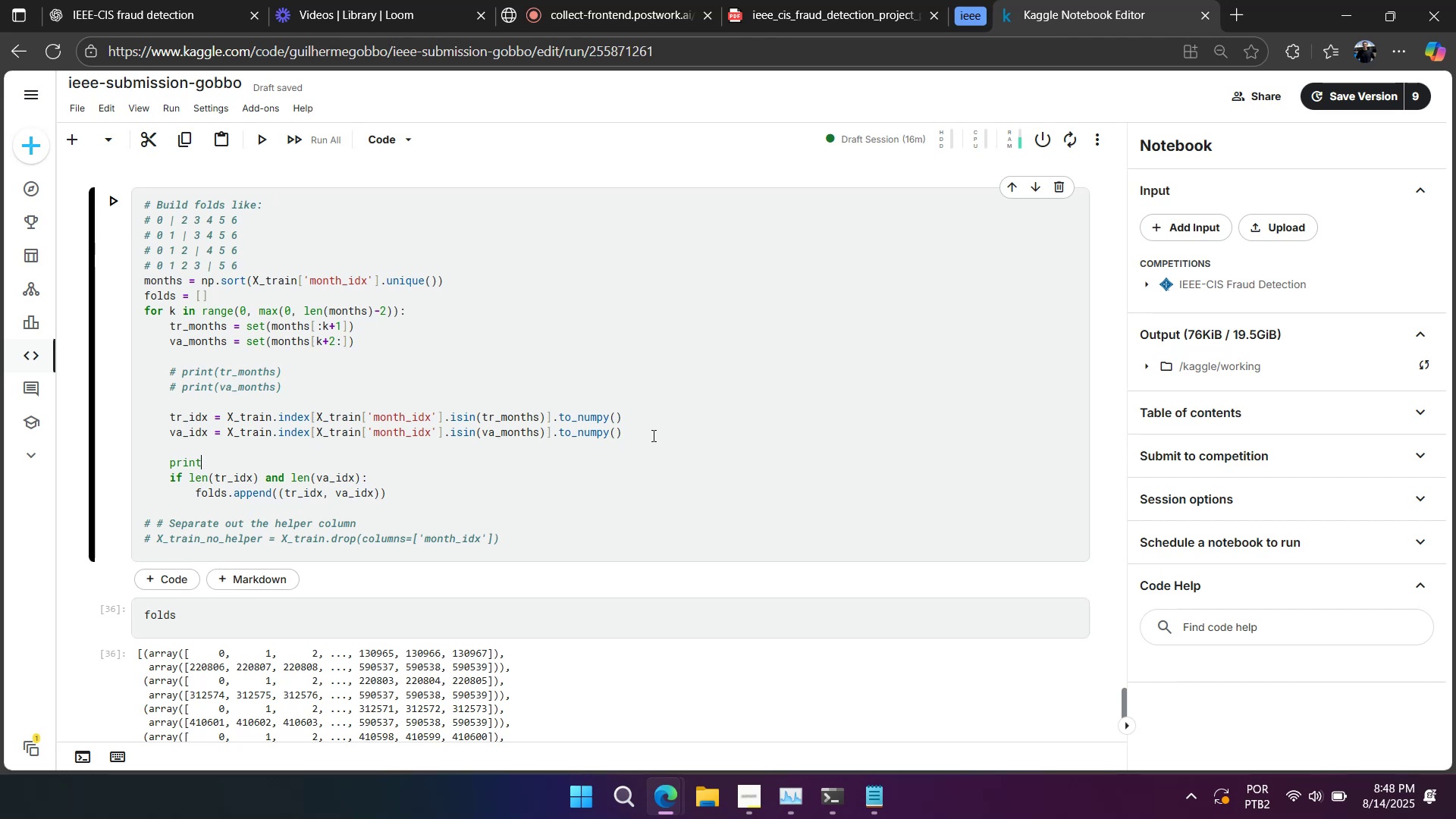 
key(Backspace)
 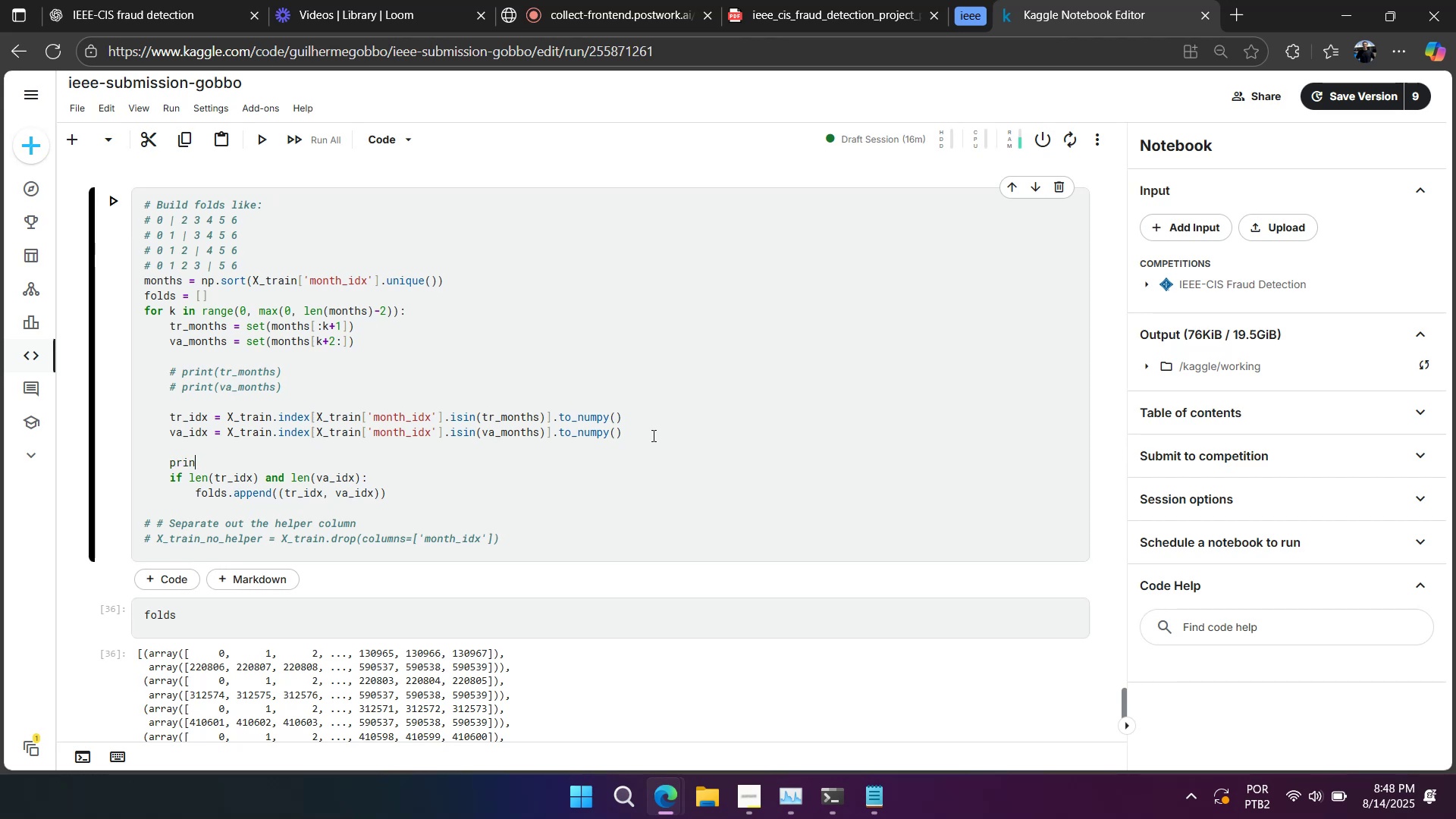 
key(Backspace)
 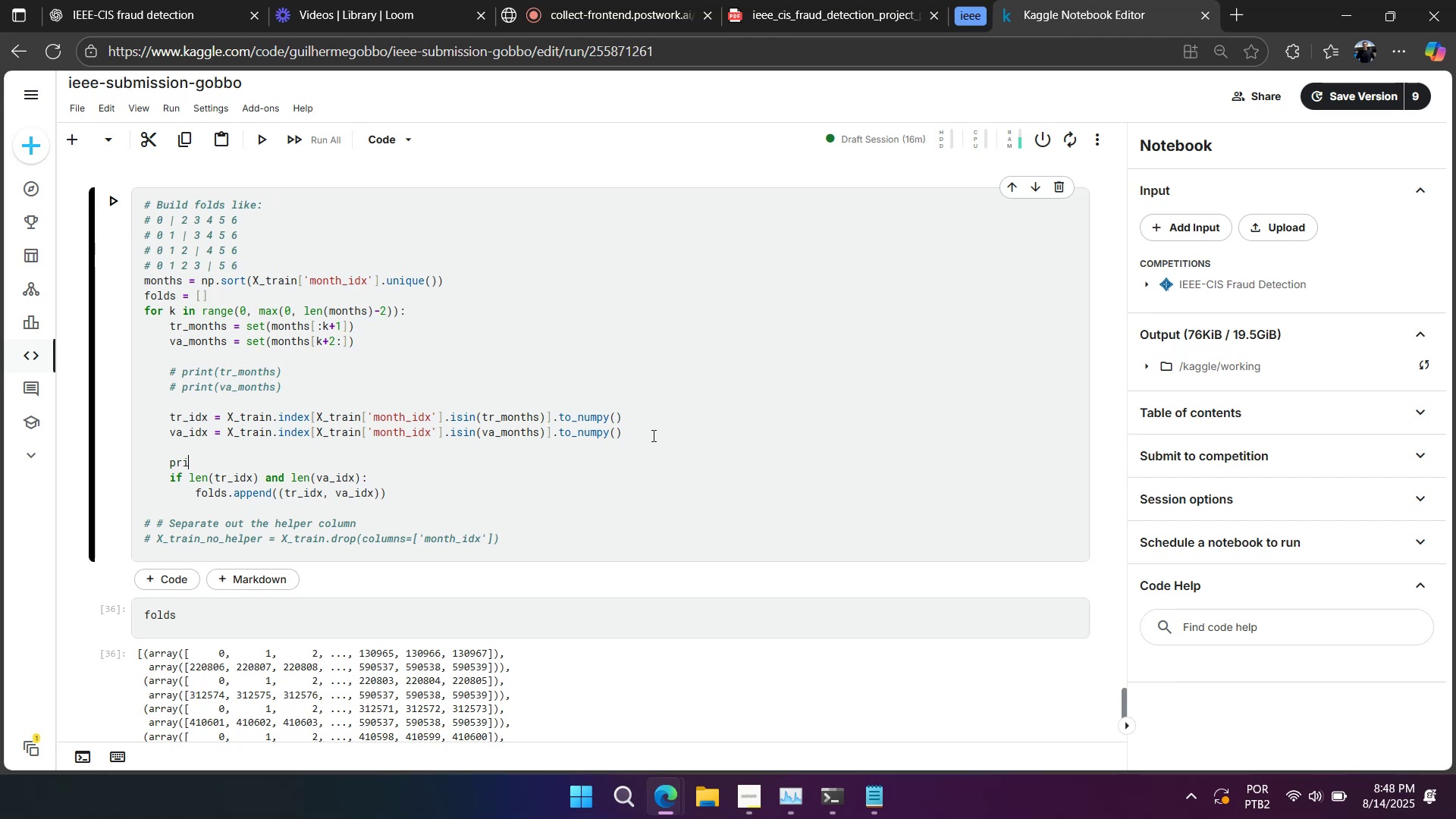 
key(Backspace)
 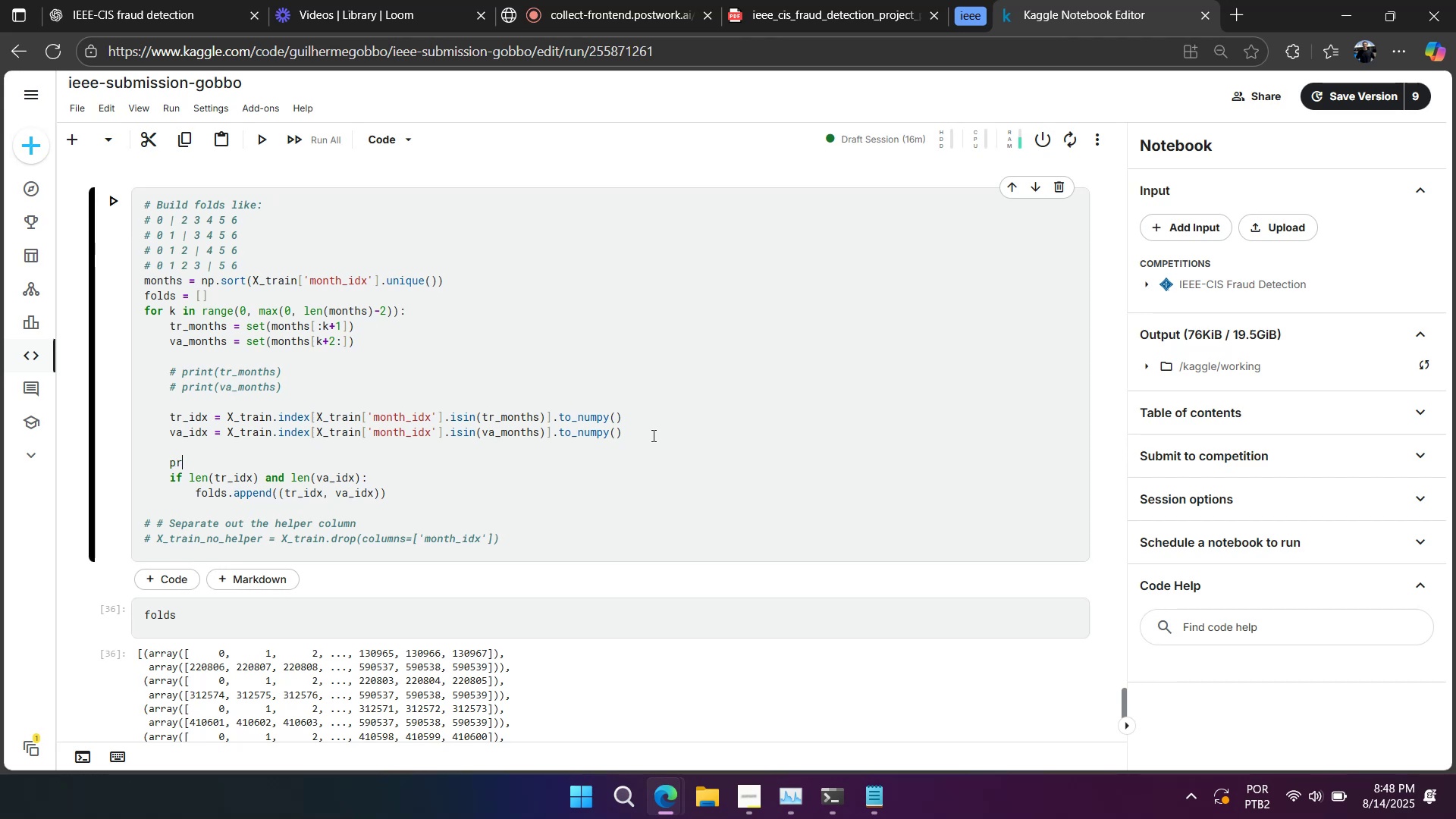 
key(Backspace)
 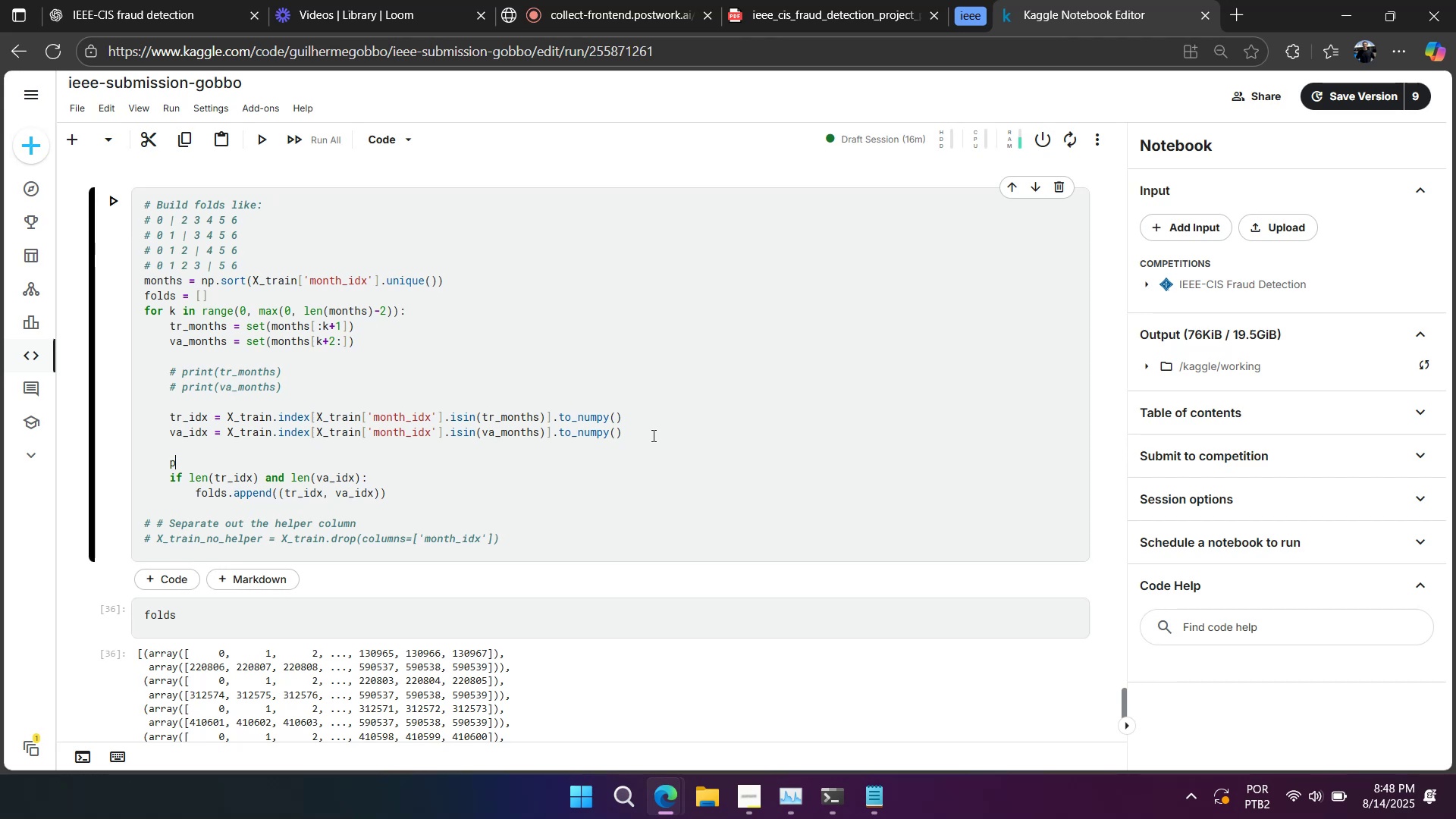 
key(Backspace)
 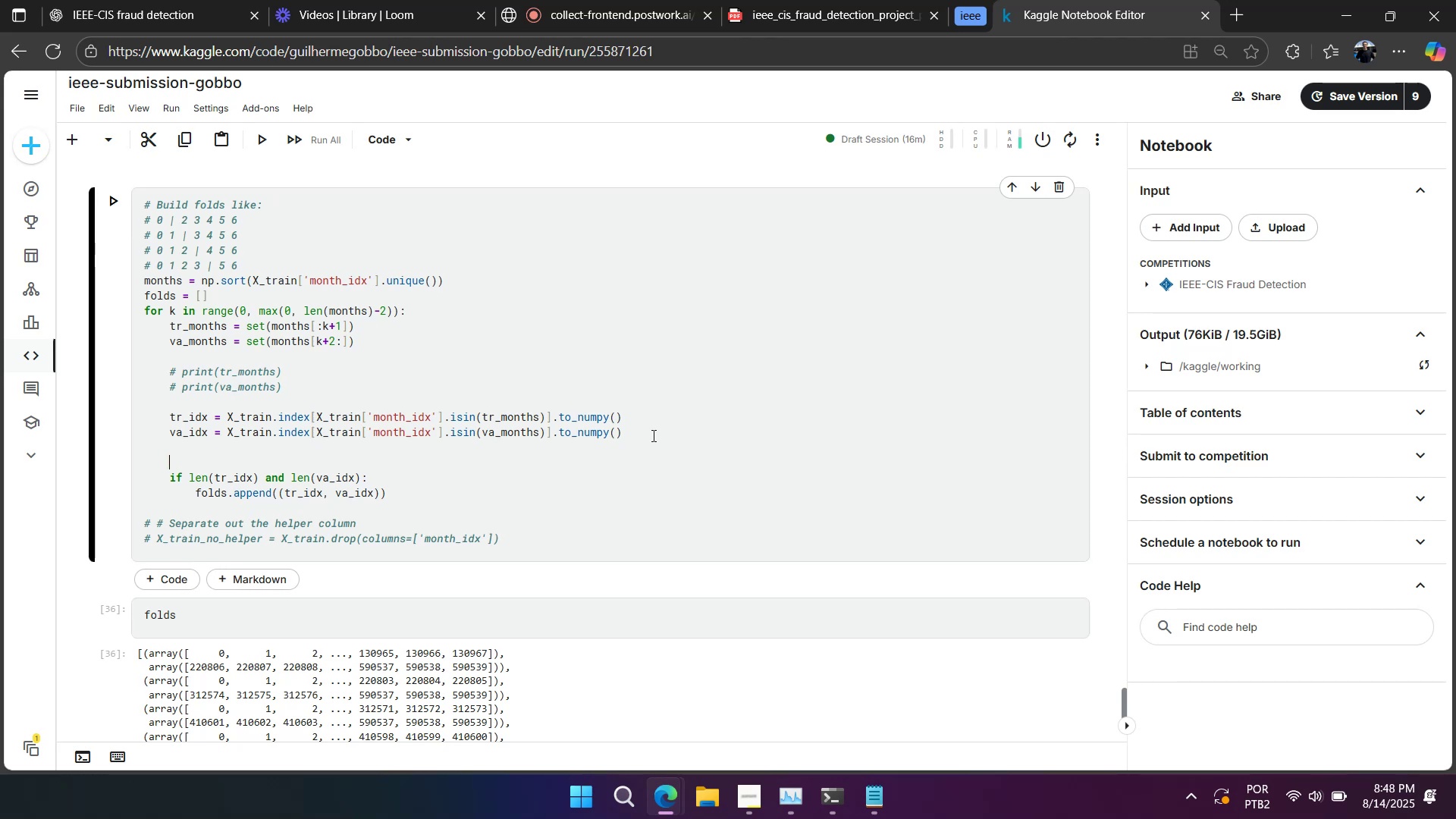 
key(Backspace)
 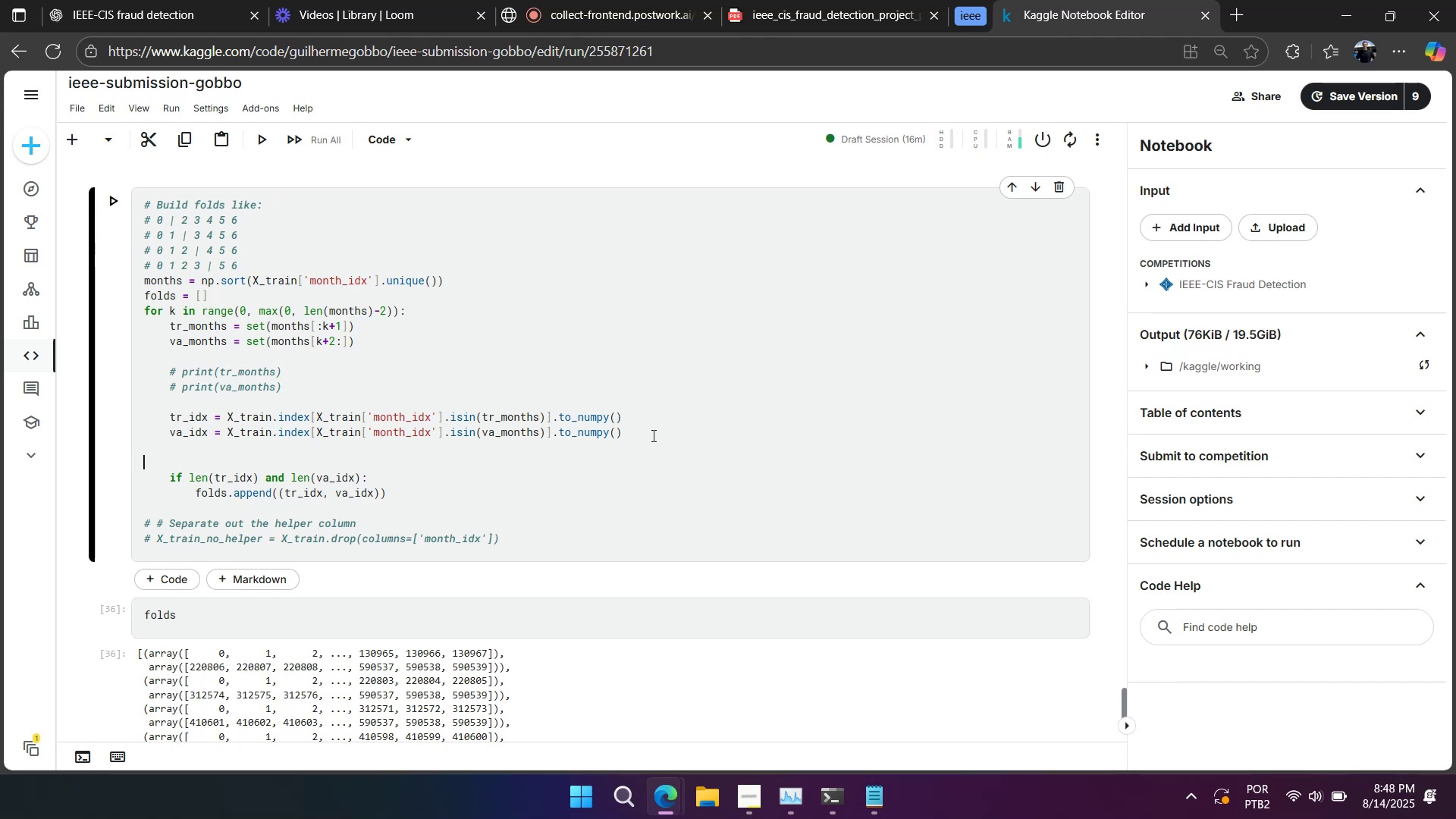 
key(Backspace)
 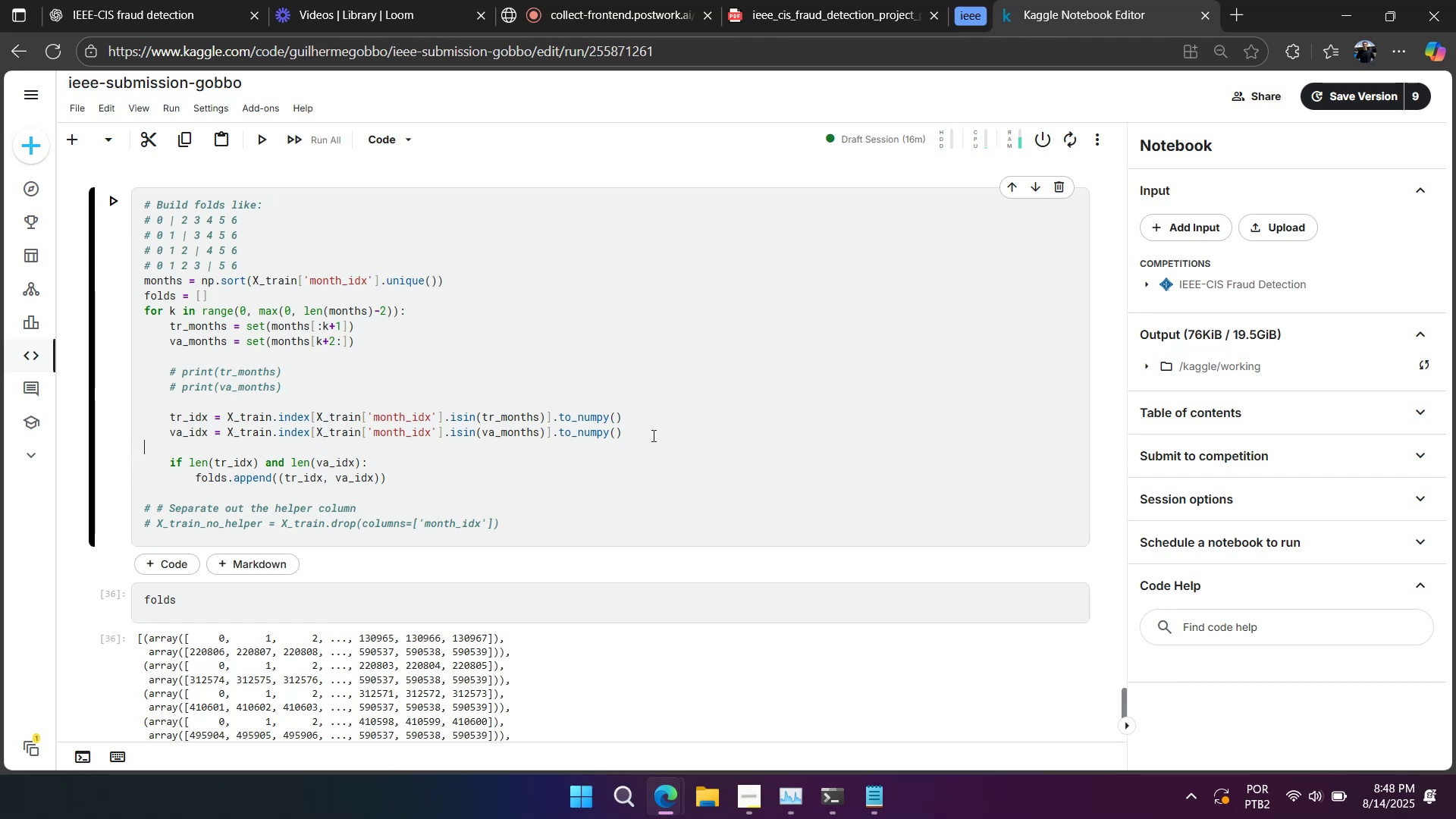 
wait(11.27)
 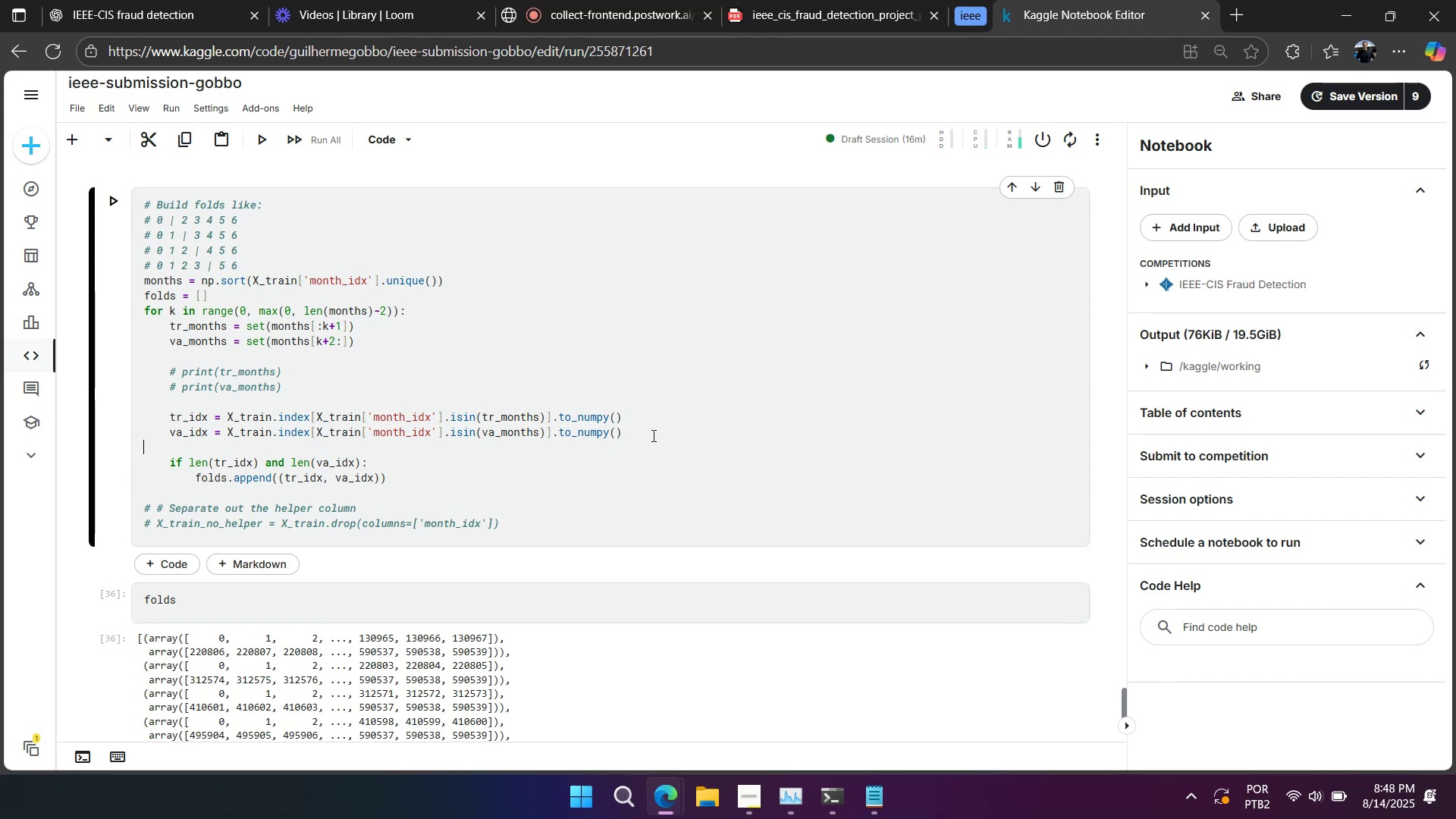 
key(Control+Slash)
 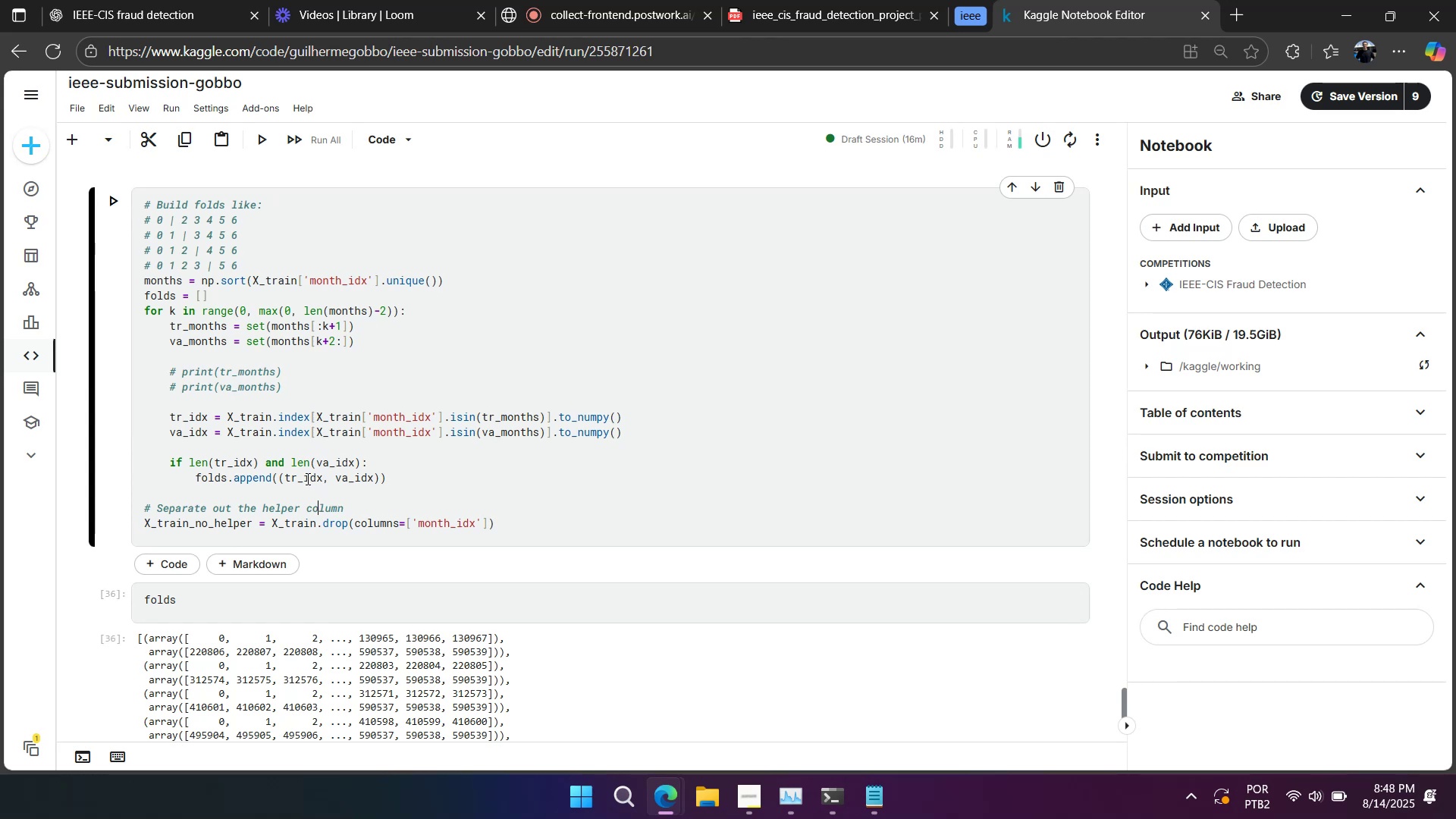 
wait(5.83)
 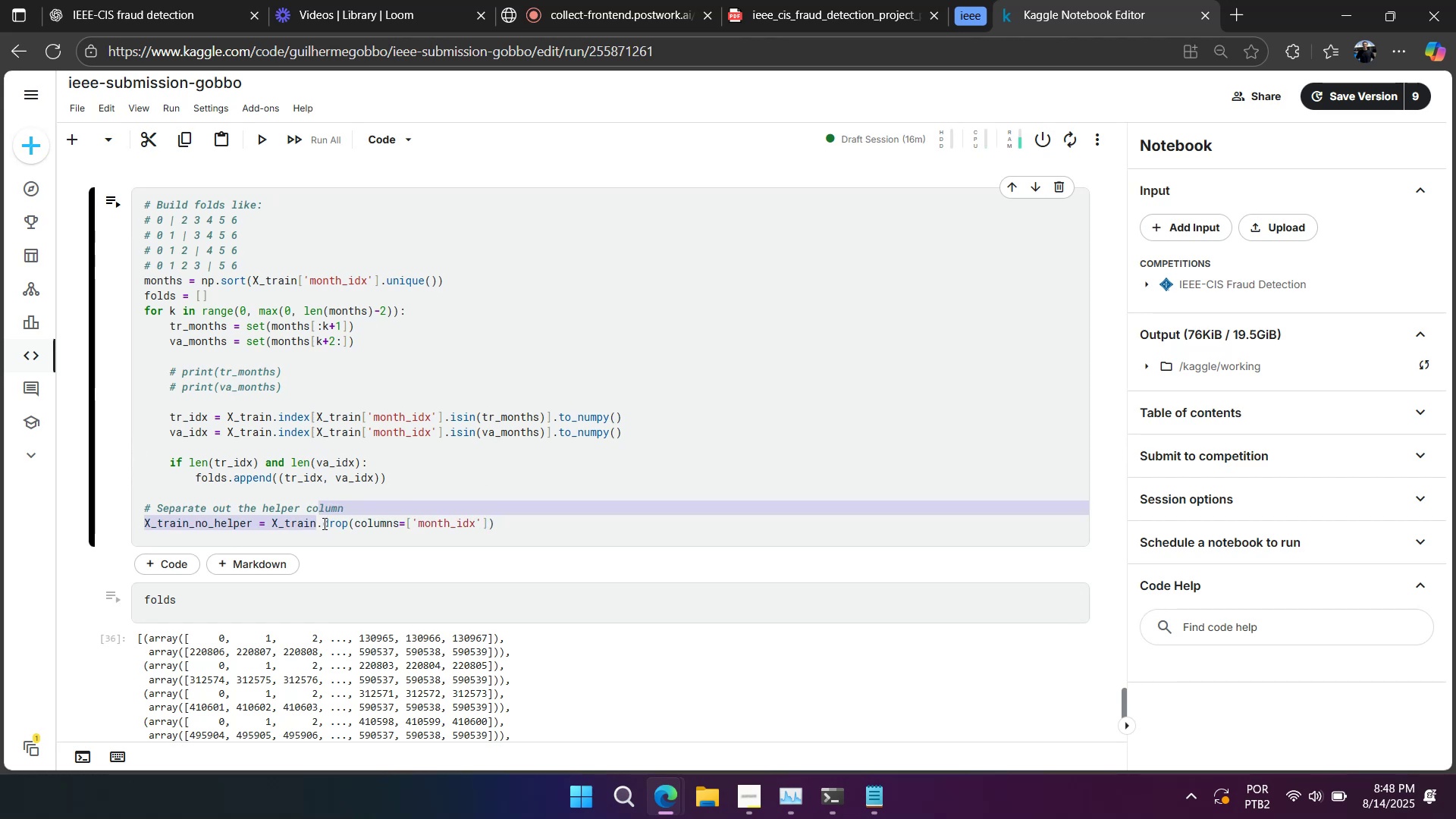 
key(Control+C)
 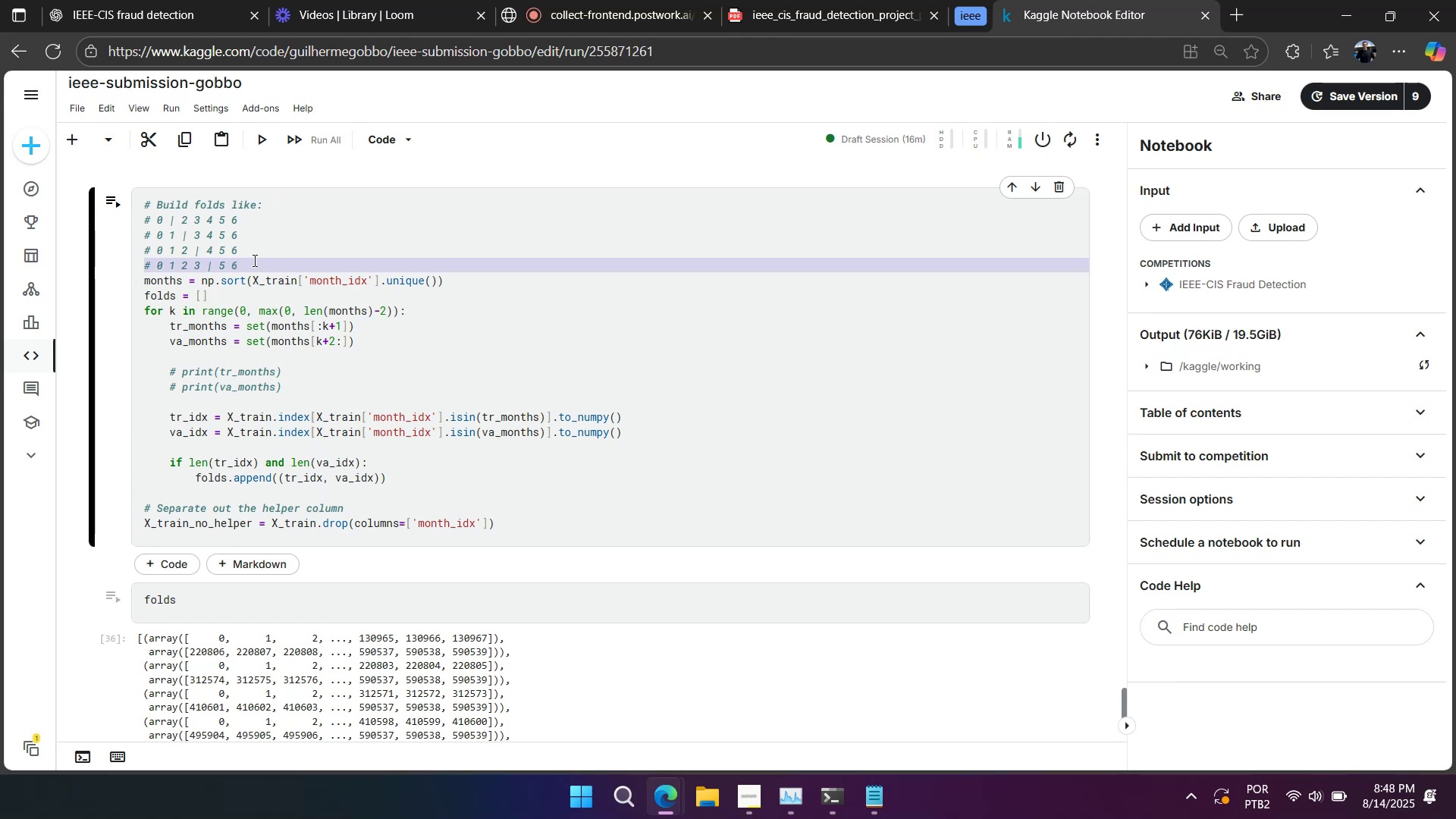 
left_click([253, 260])
 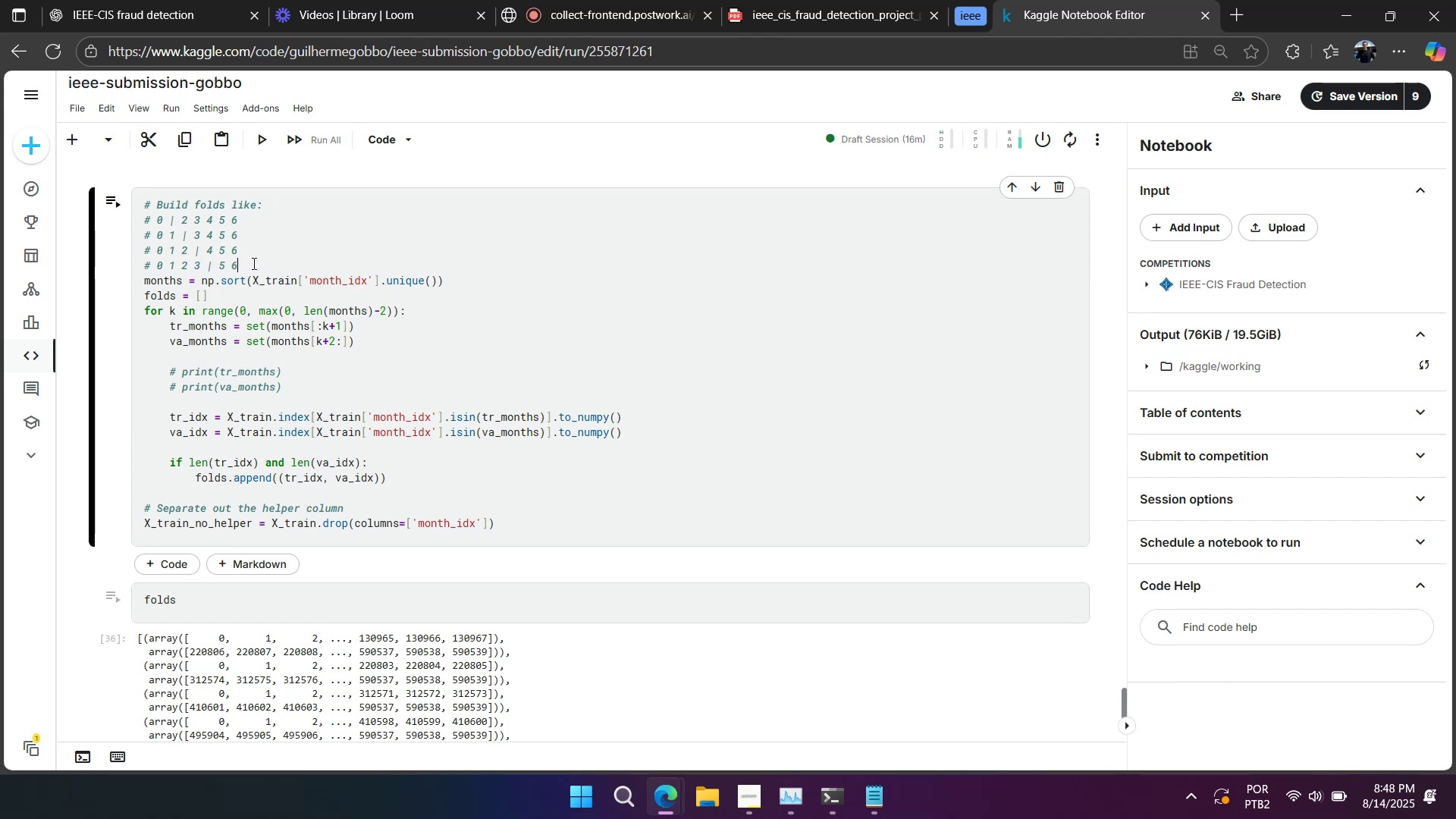 
key(Enter)
 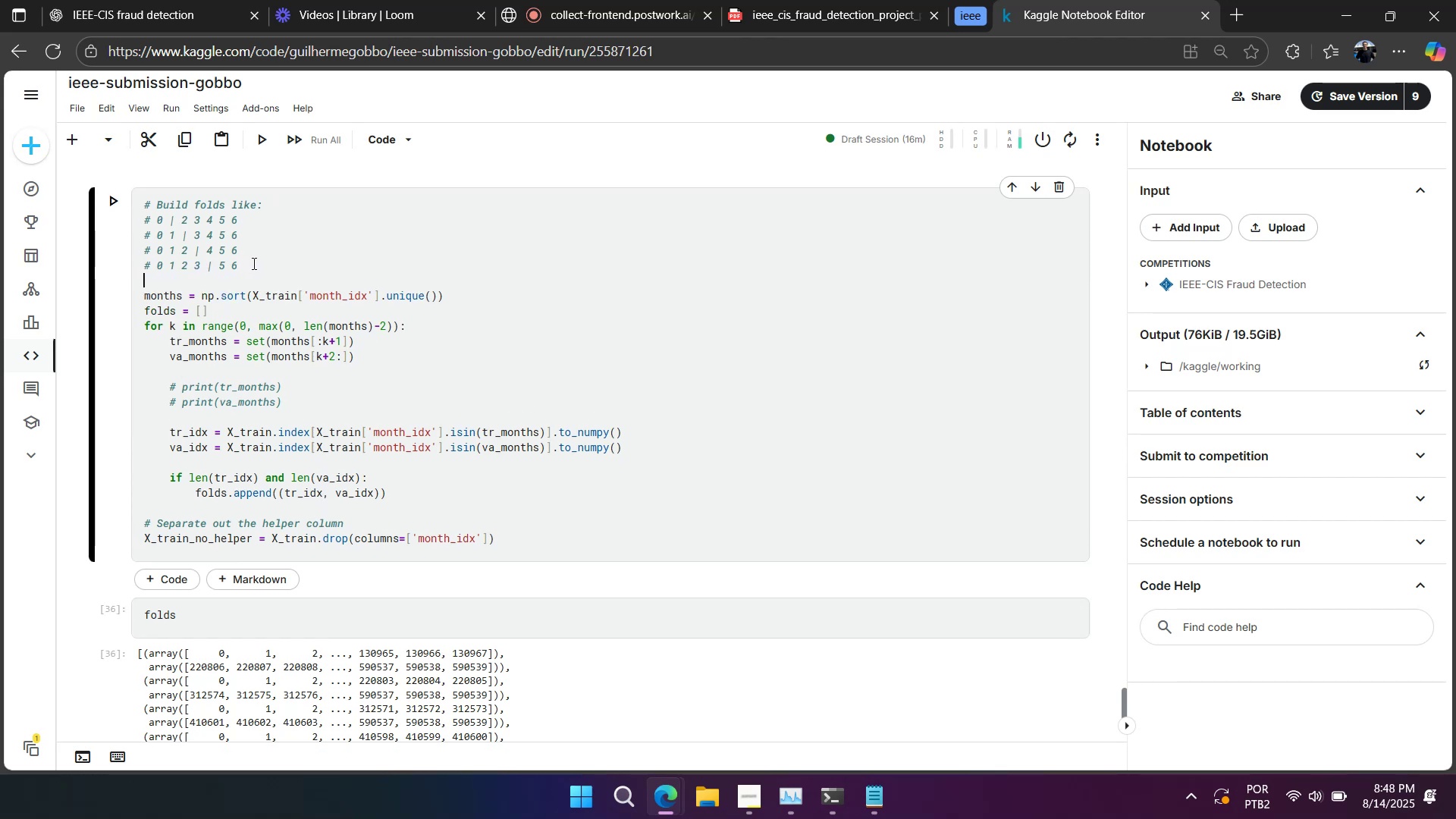 
key(Control+V)
 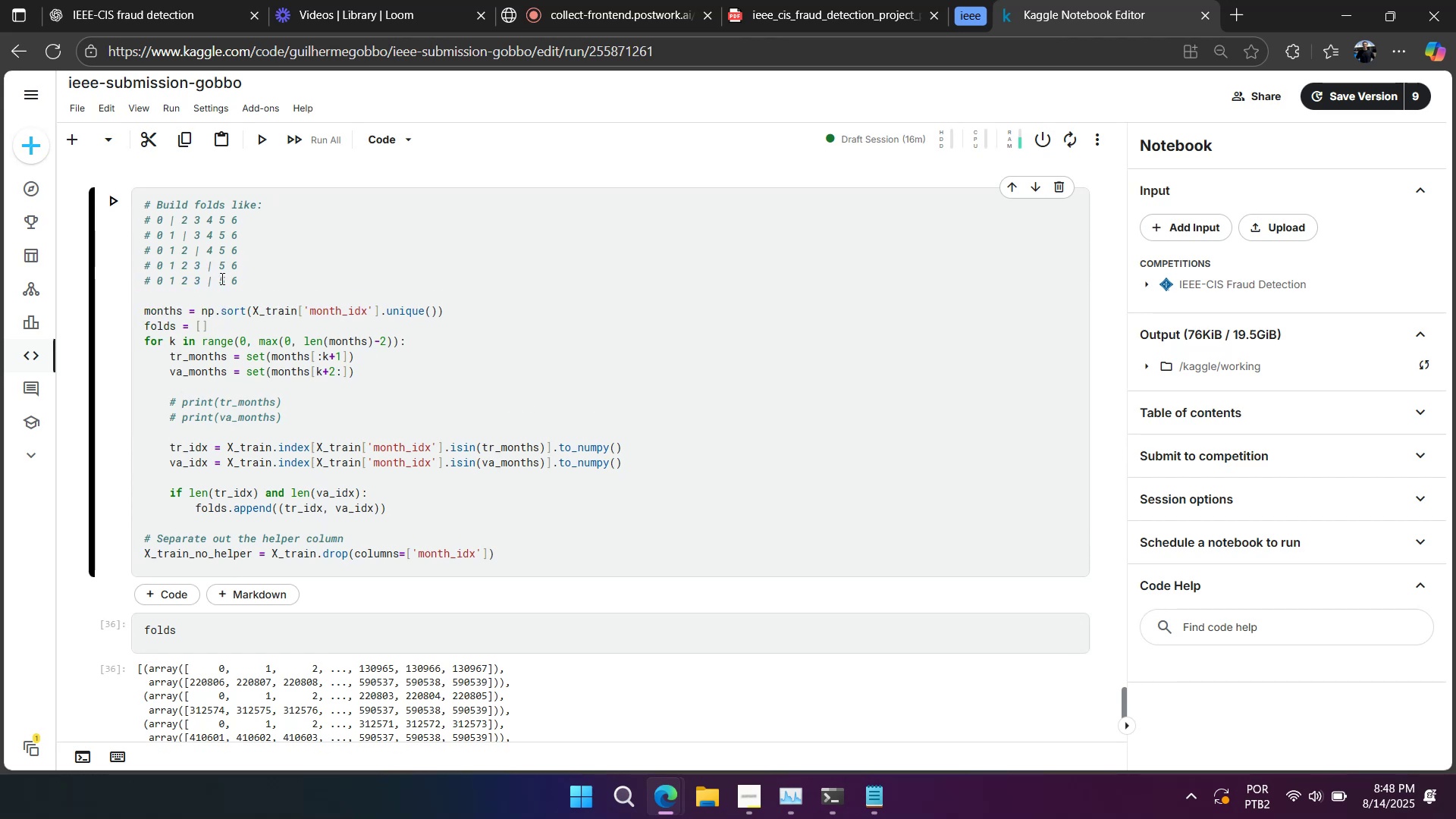 
left_click([221, 278])
 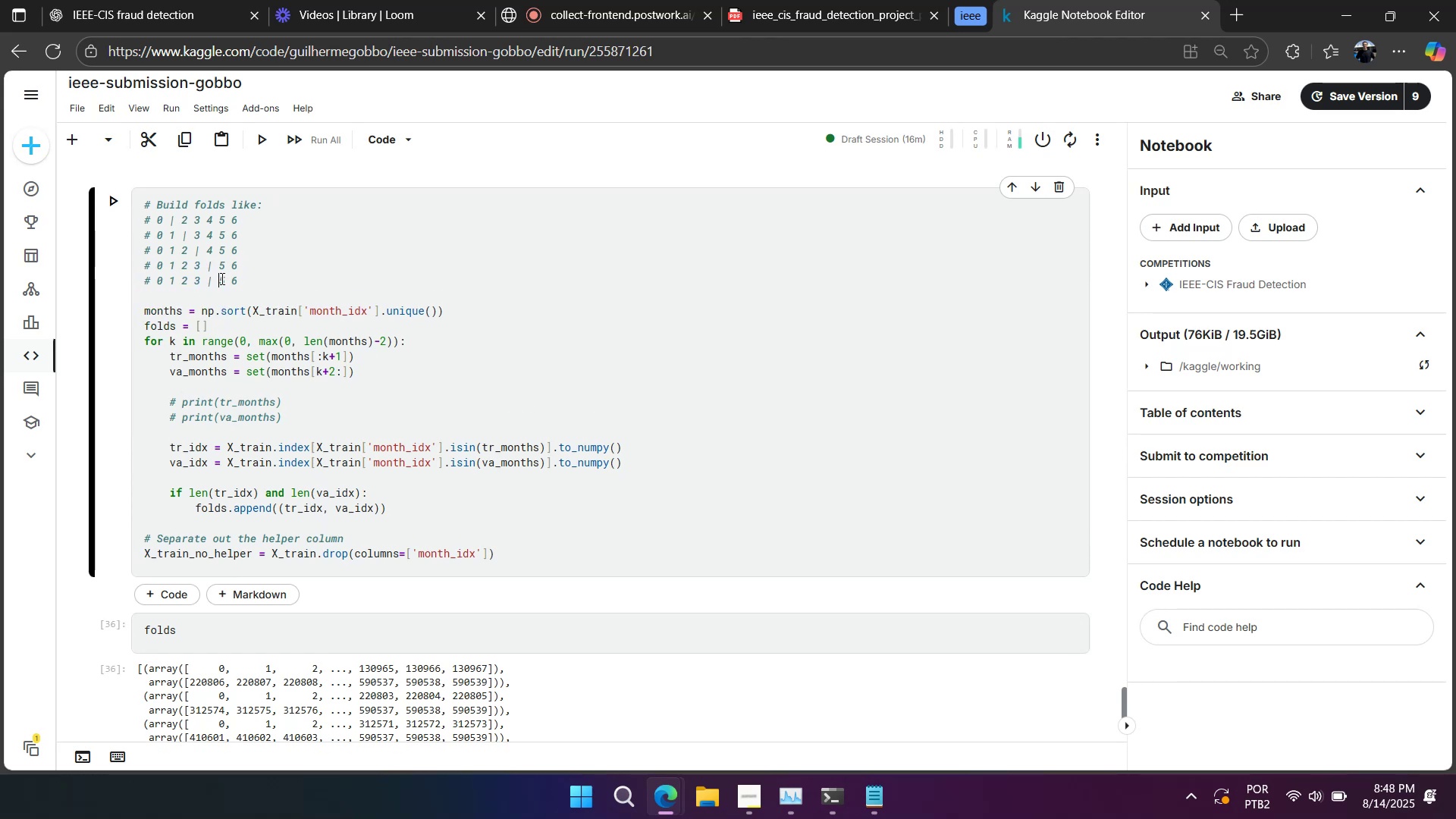 
key(Backspace)
 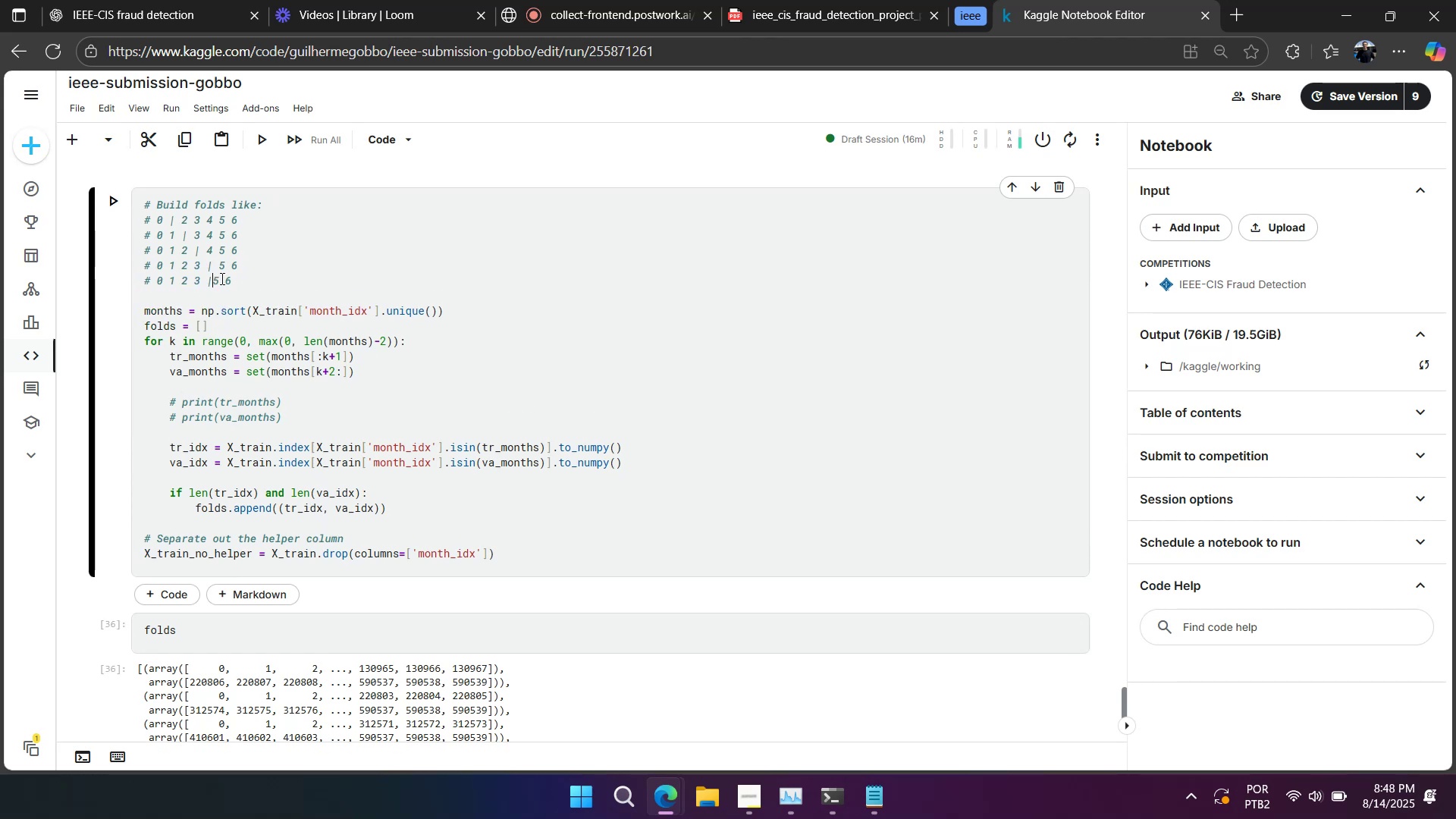 
key(Backspace)
 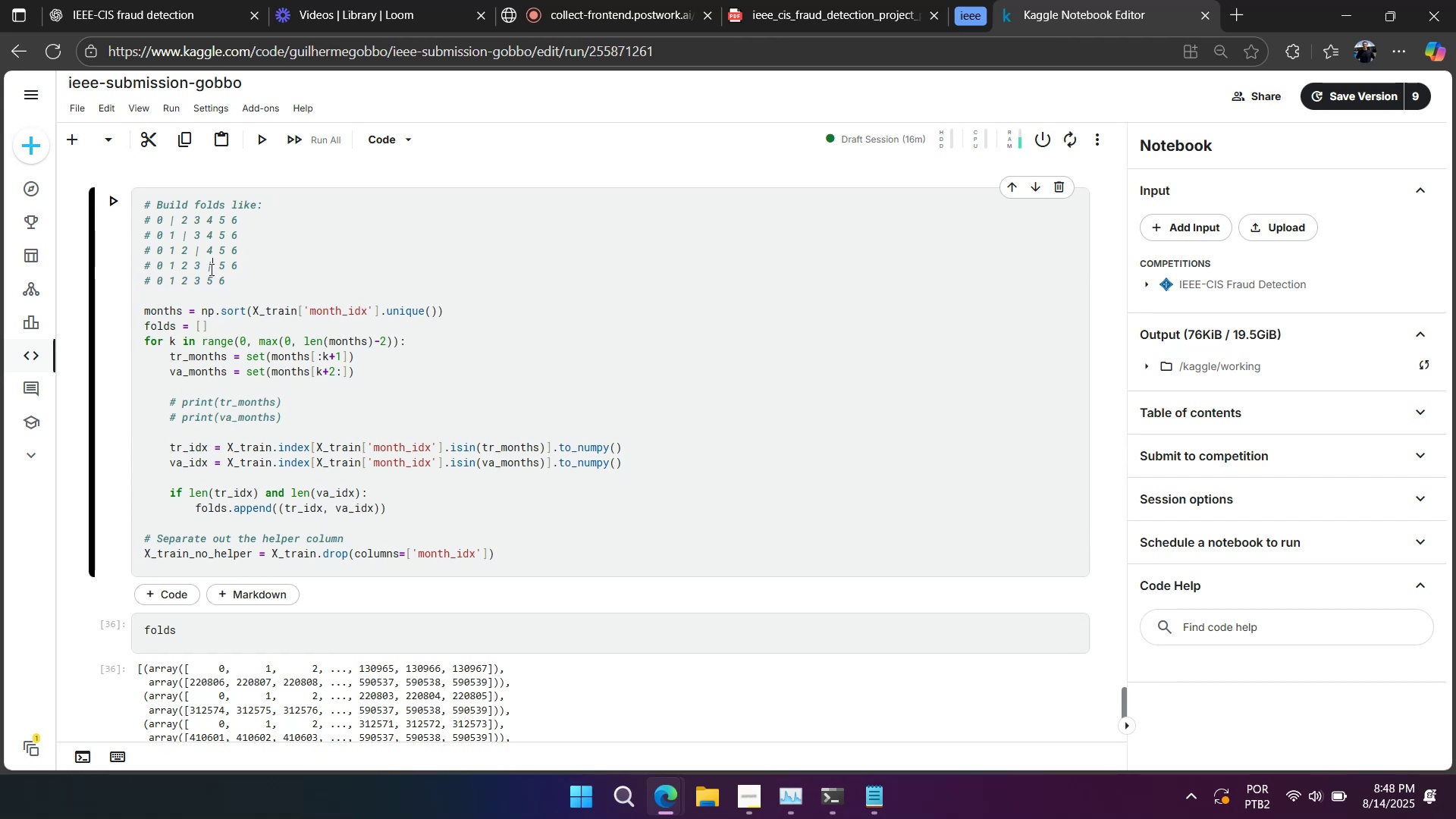 
key(Control+ControlLeft)
 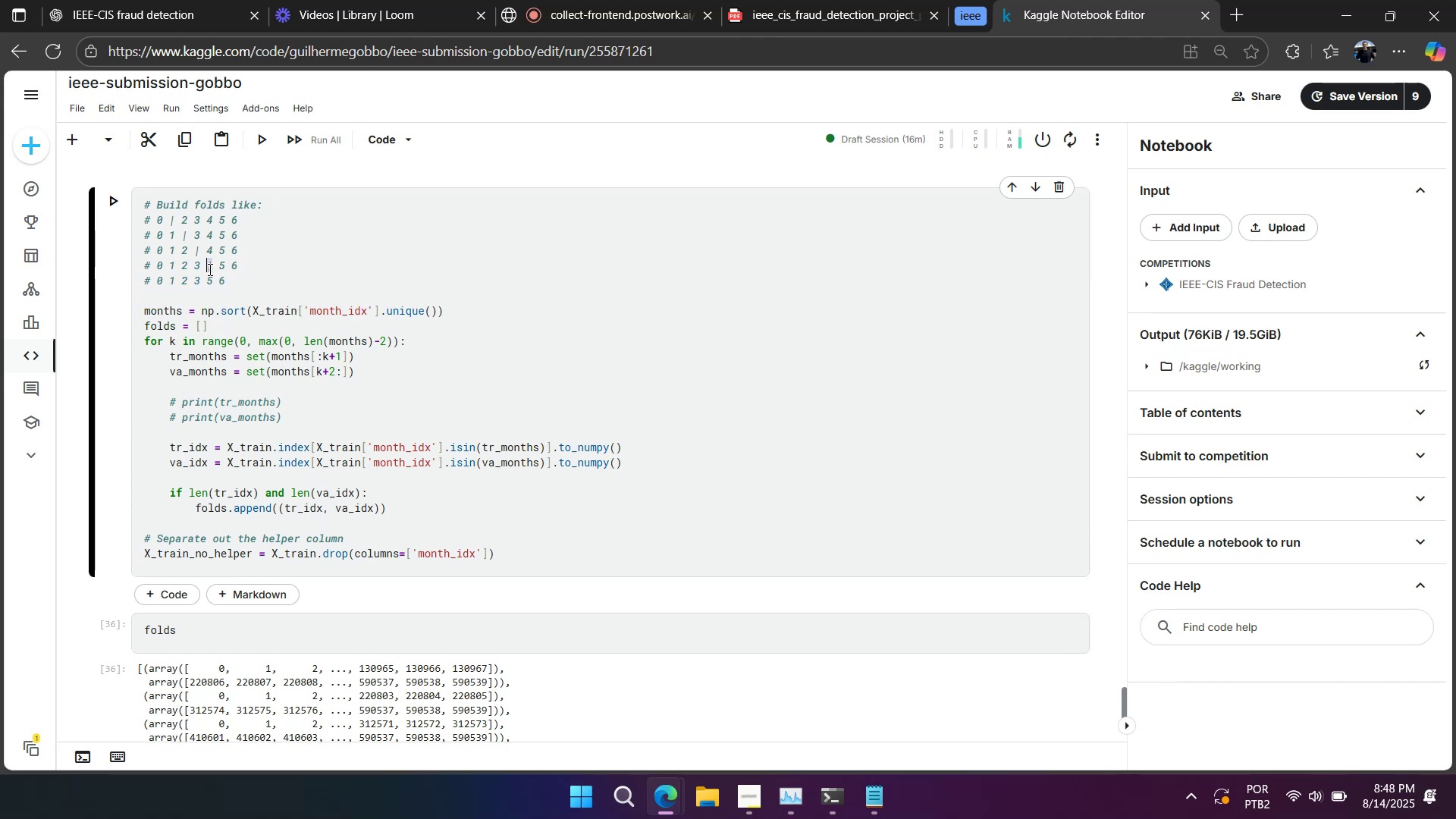 
key(Control+X)
 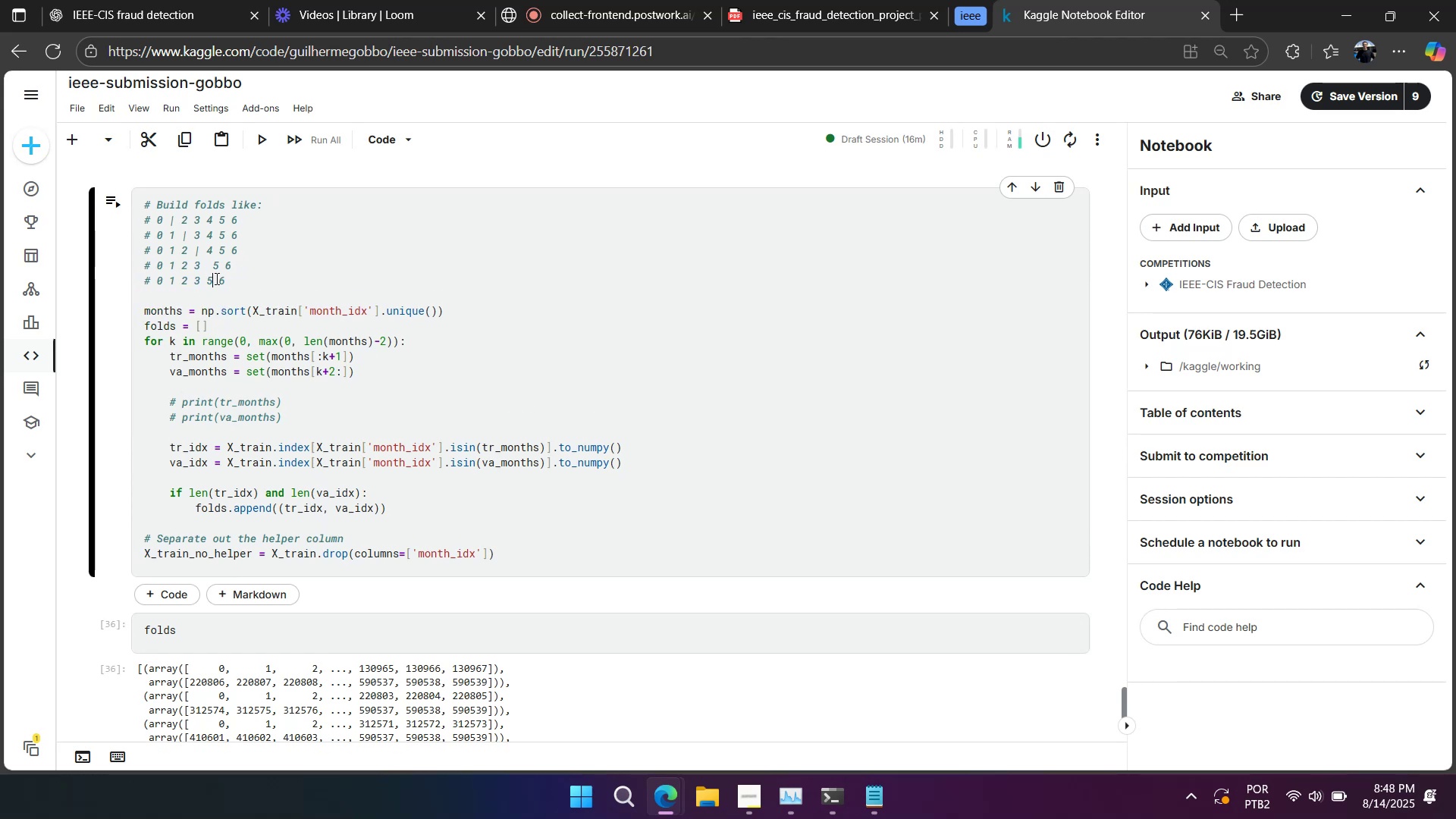 
key(Control+V)
 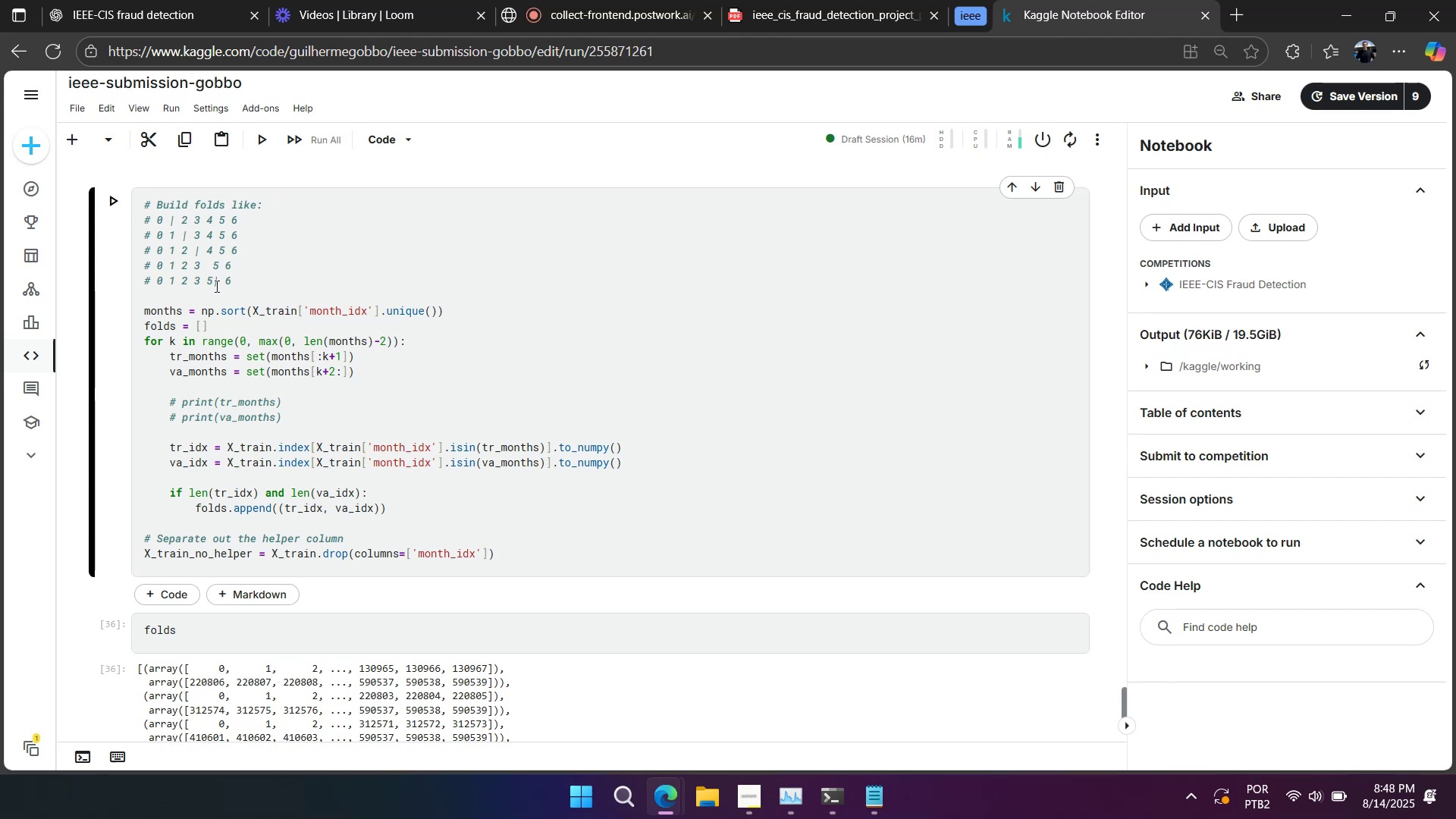 
key(Space)
 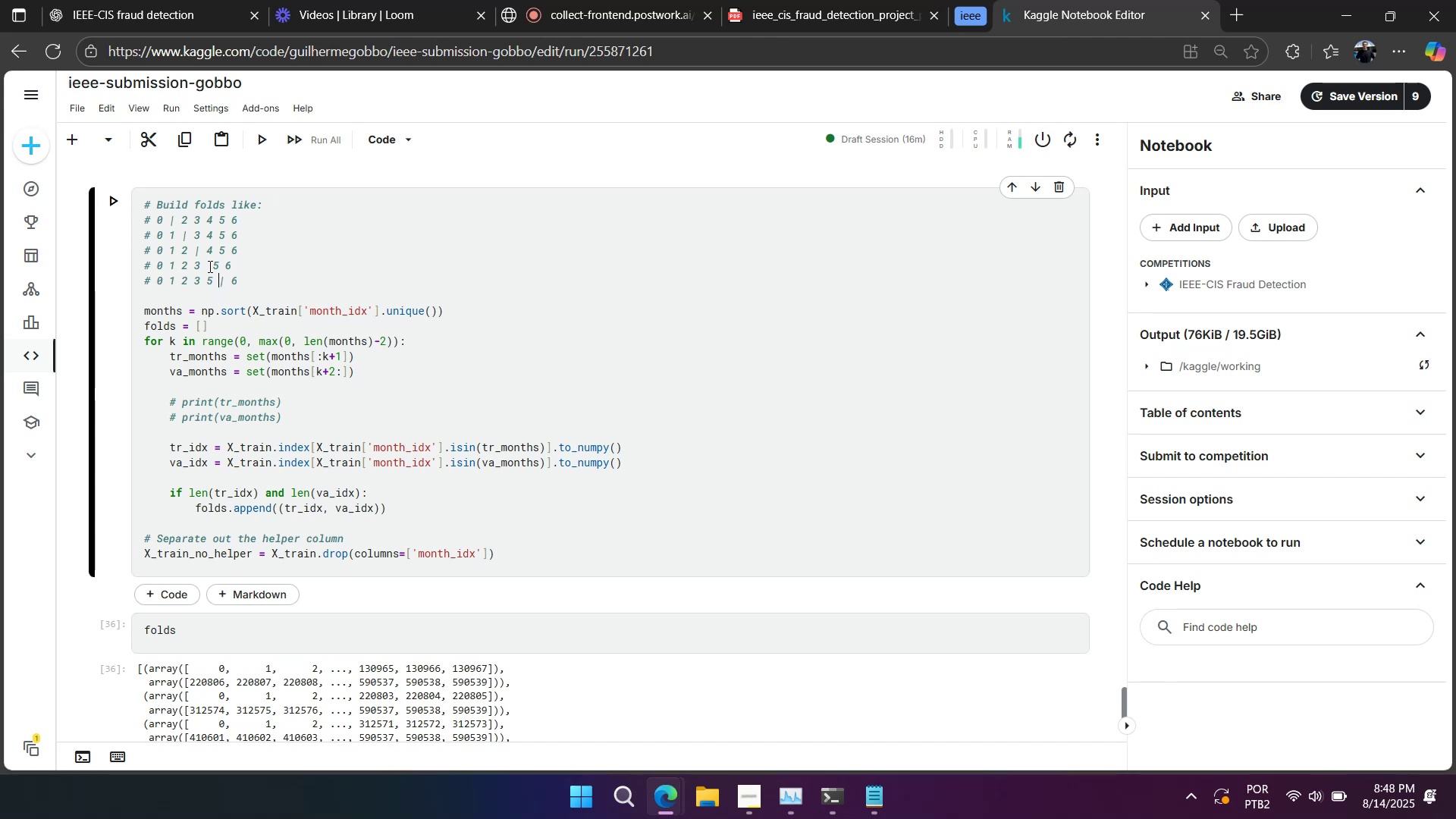 
left_click([209, 266])
 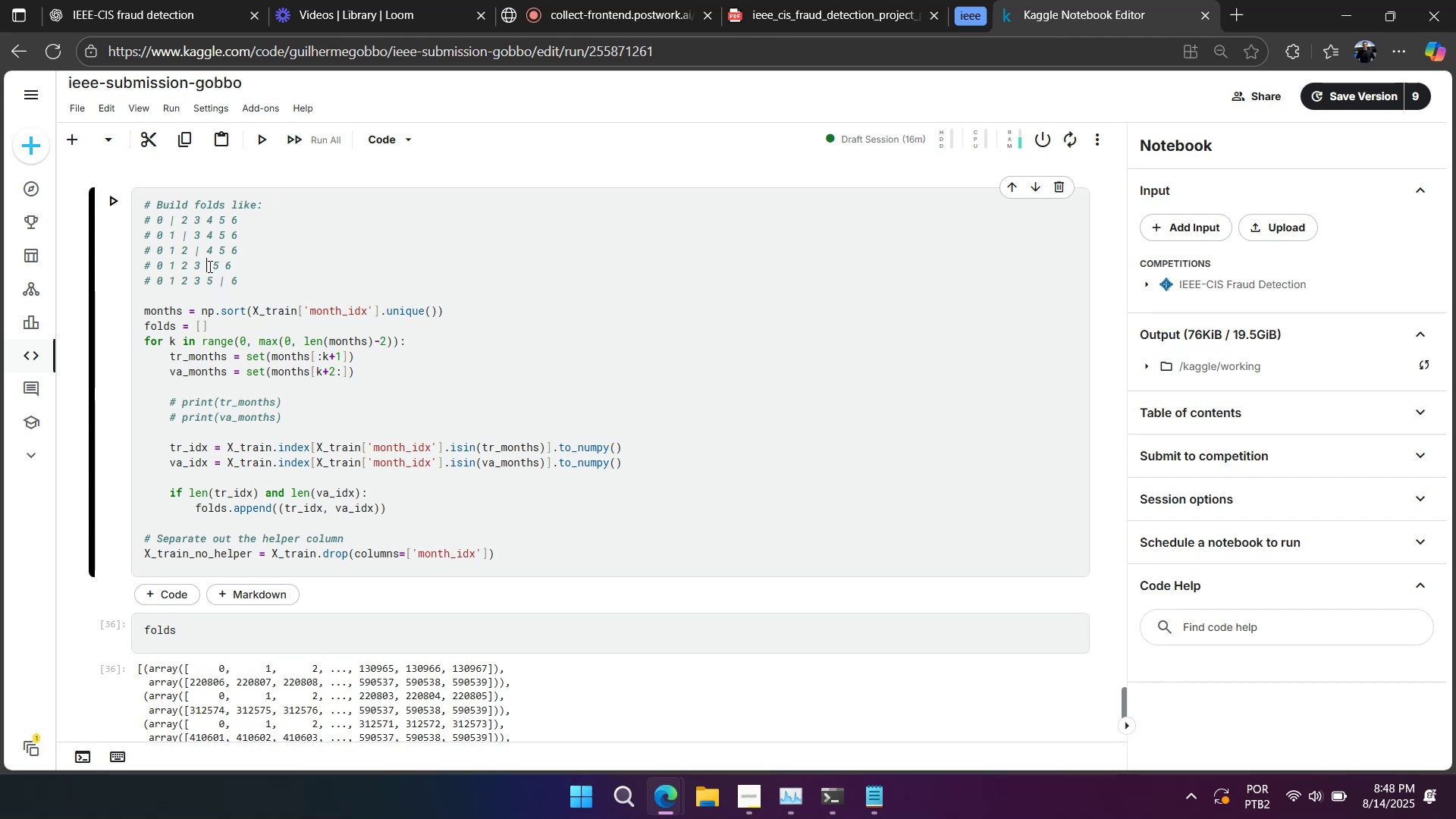 
key(Control+V)
 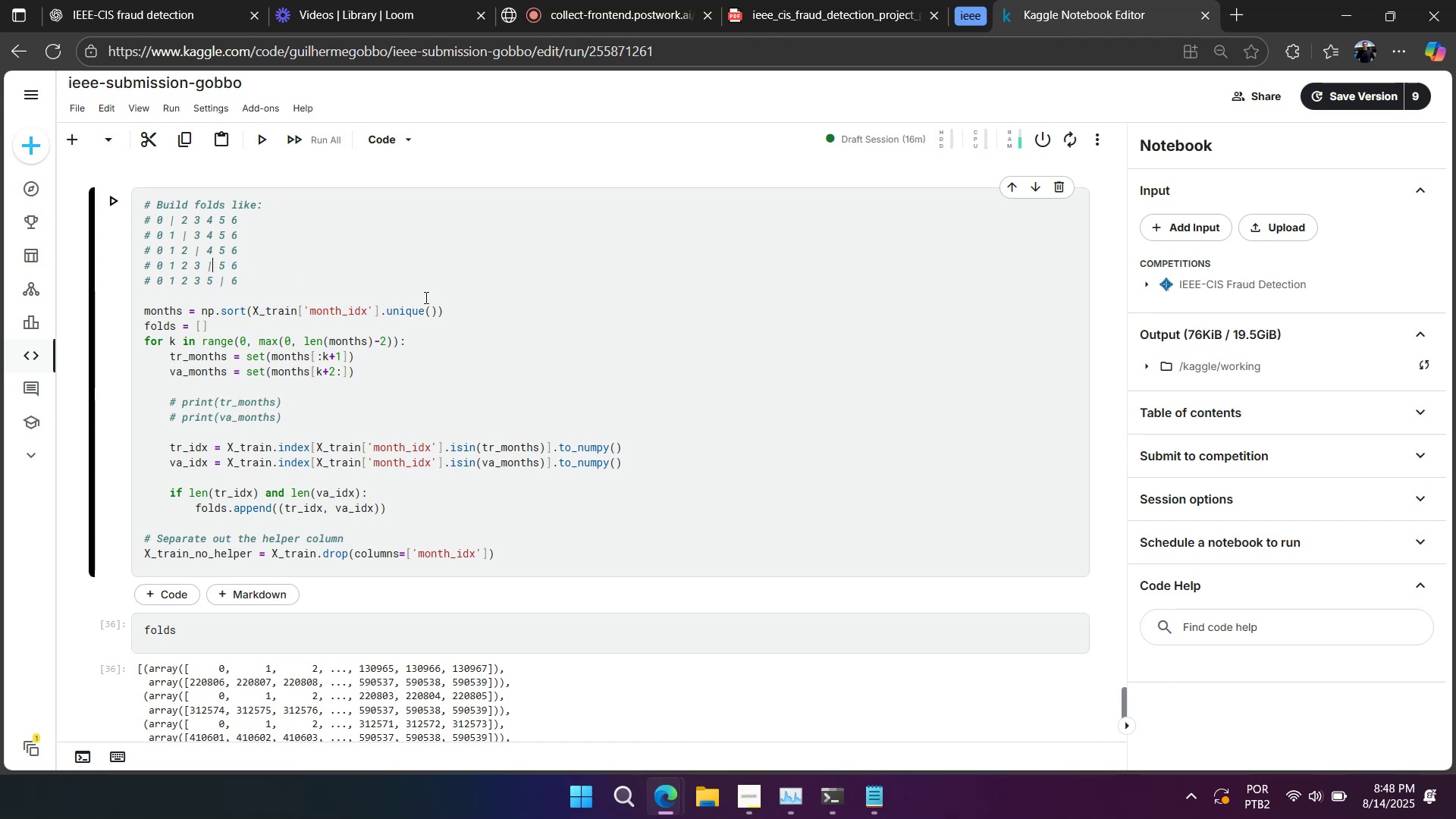 
left_click([477, 298])
 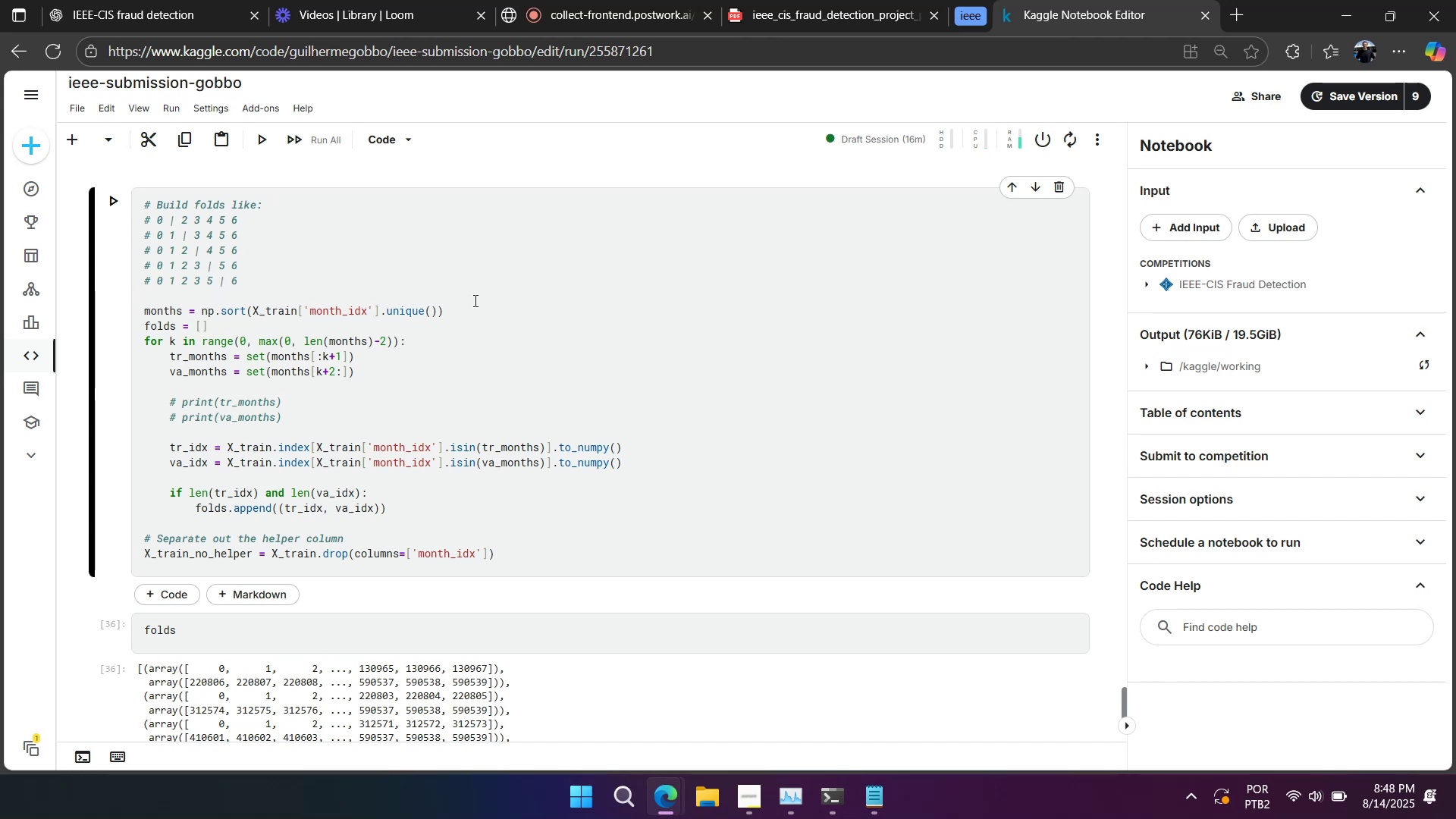 
scroll: coordinate [432, 358], scroll_direction: none, amount: 0.0
 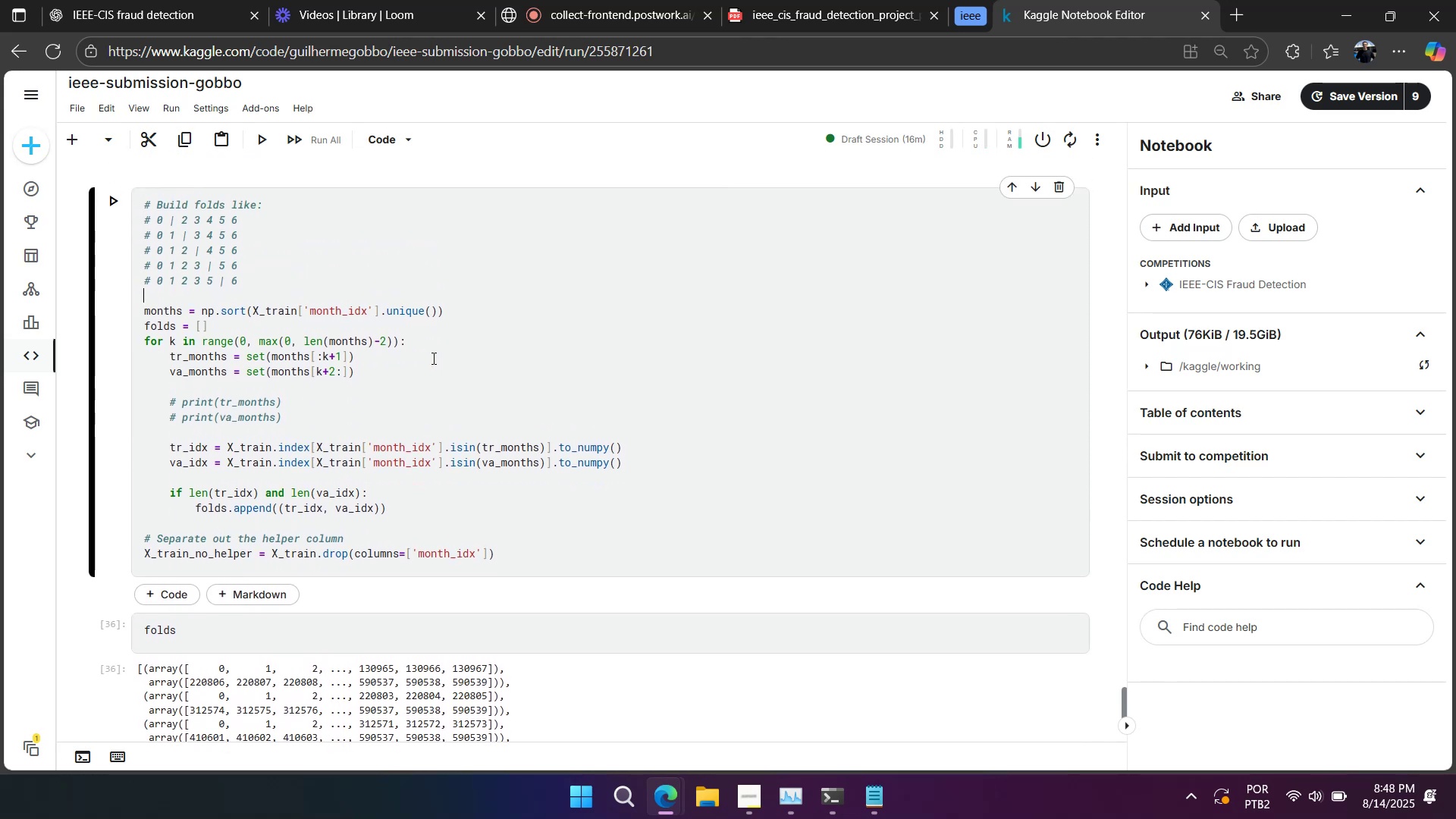 
wait(5.25)
 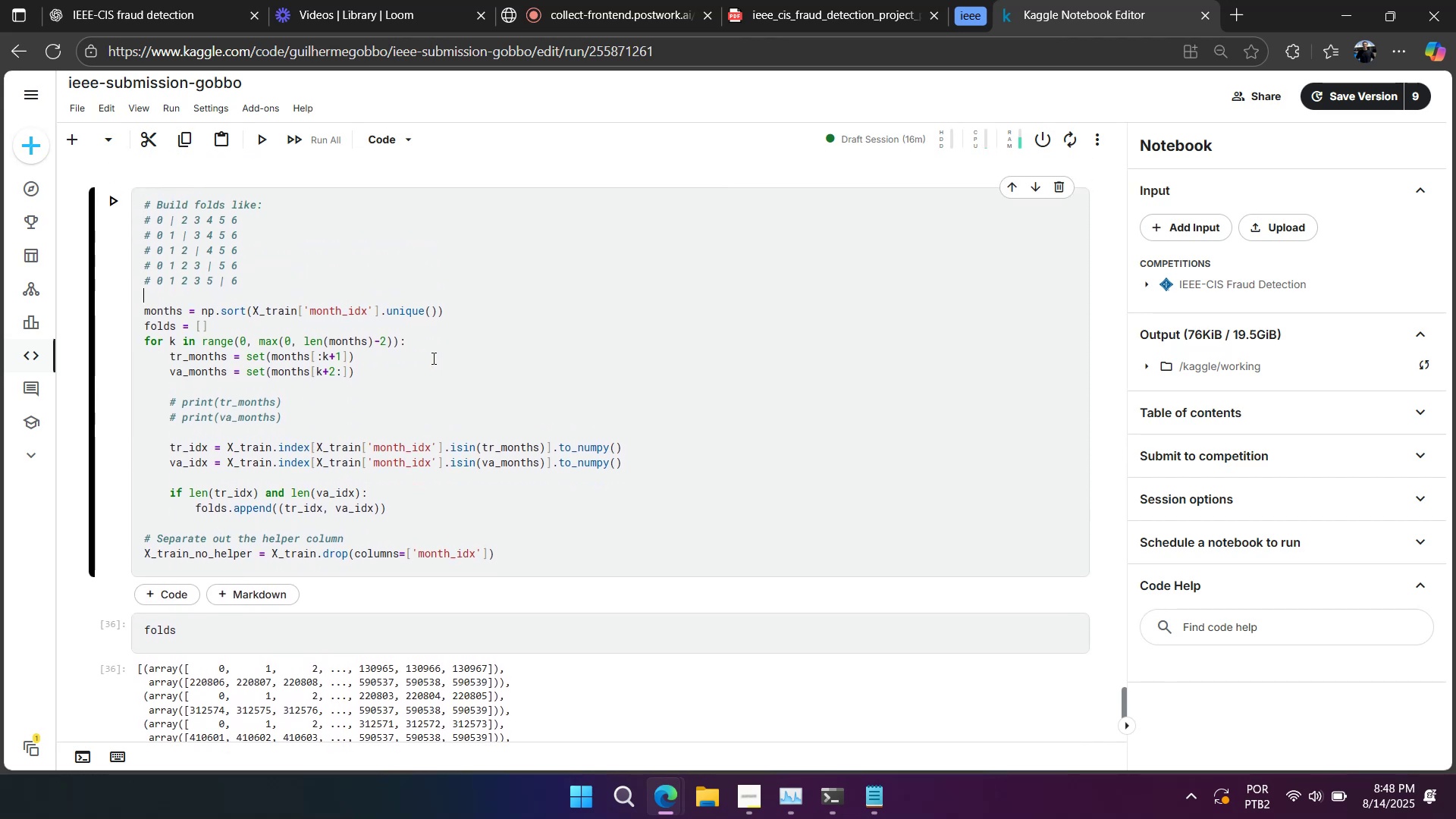 
double_click([357, 535])
 